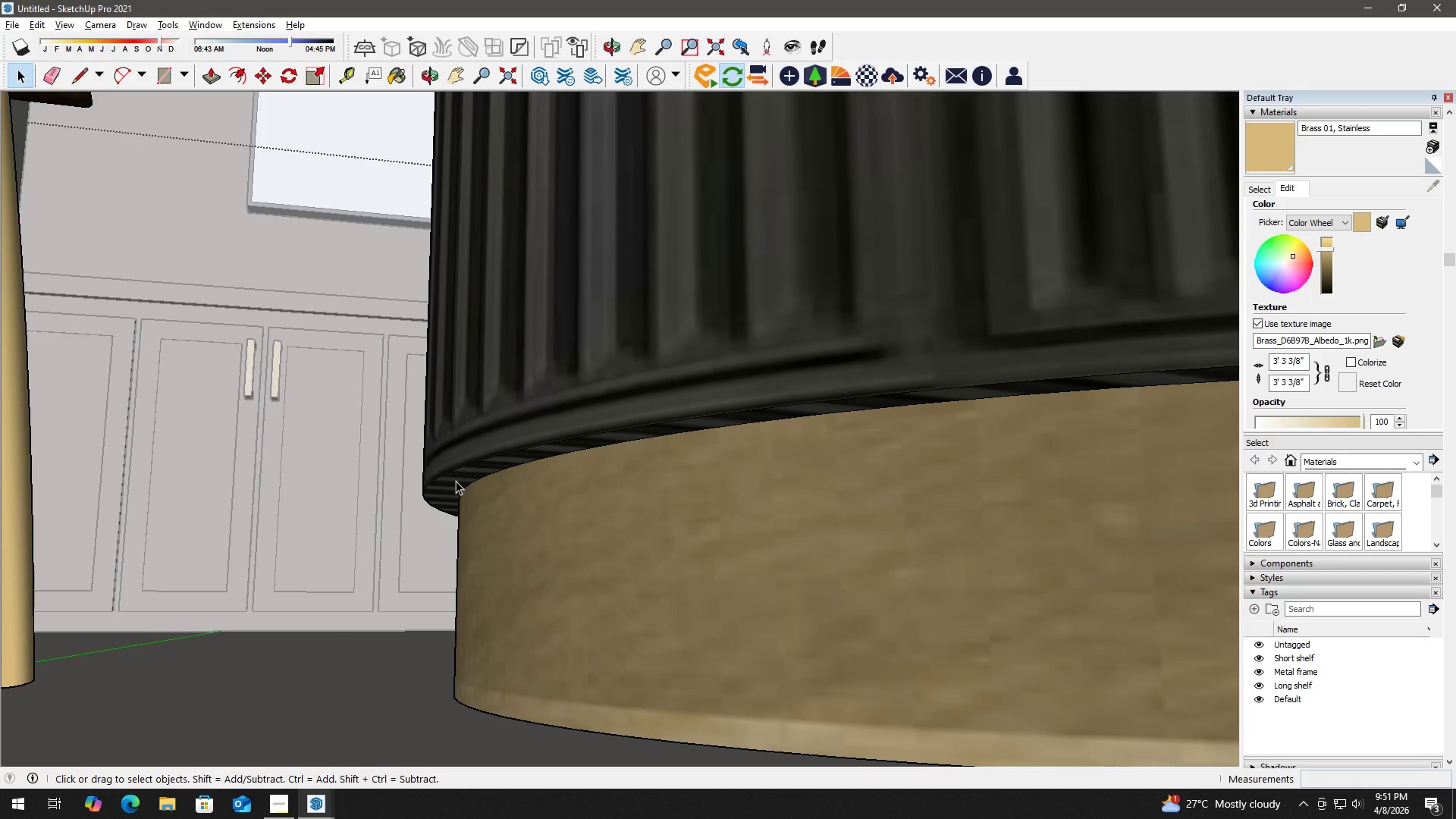 
scroll: coordinate [442, 489], scroll_direction: up, amount: 3.0
 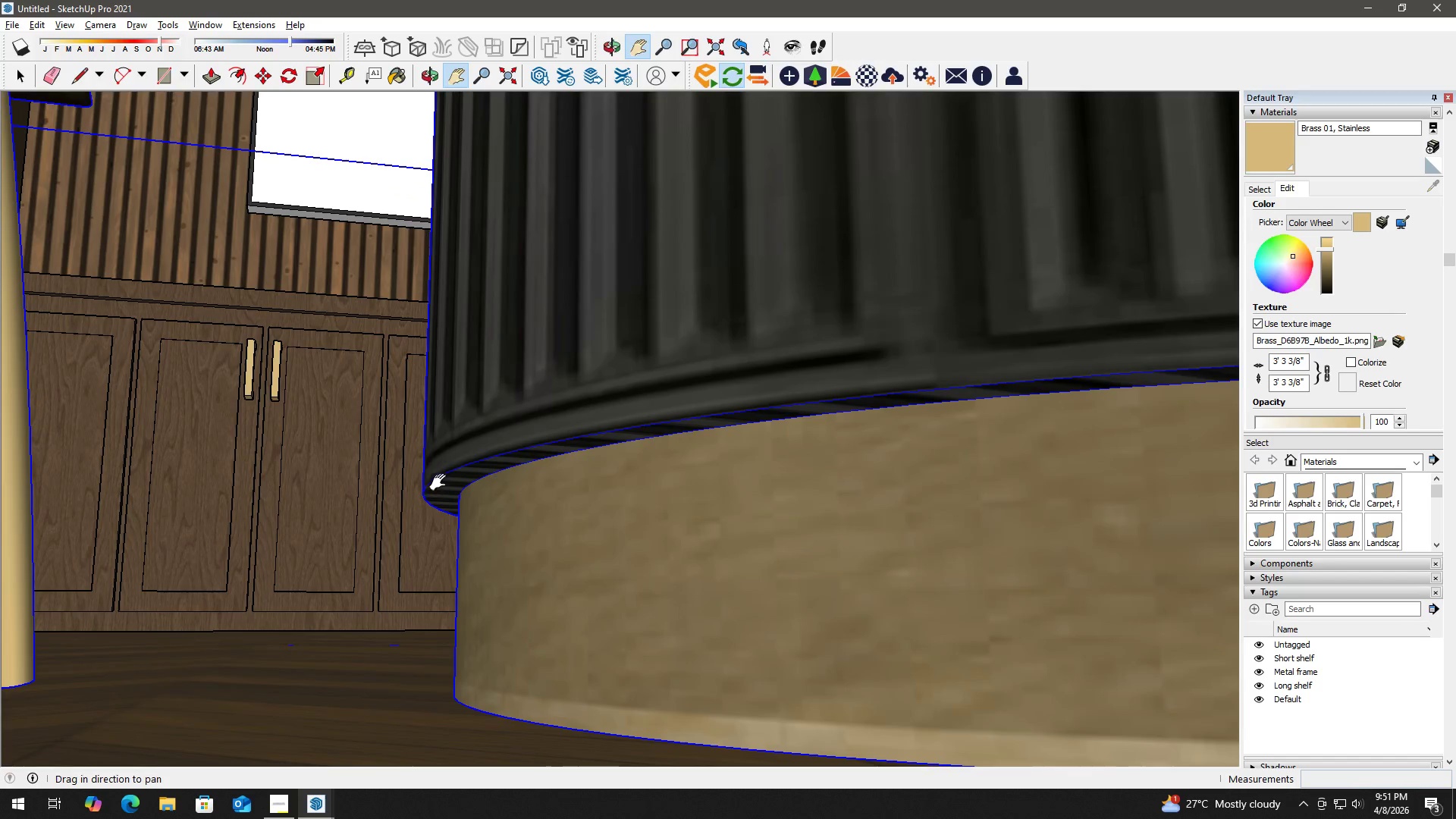 
triple_click([460, 481])
 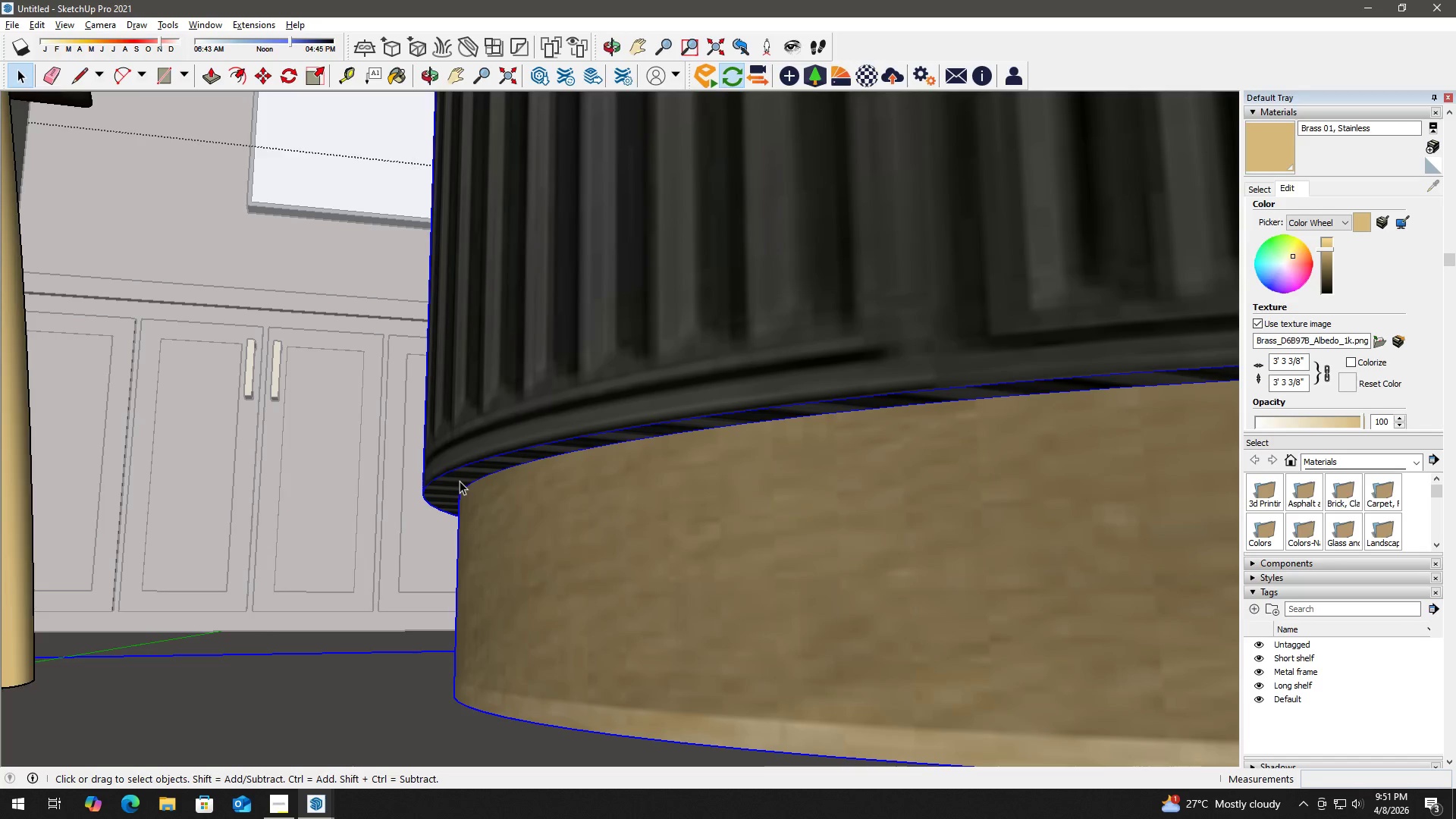 
triple_click([460, 481])
 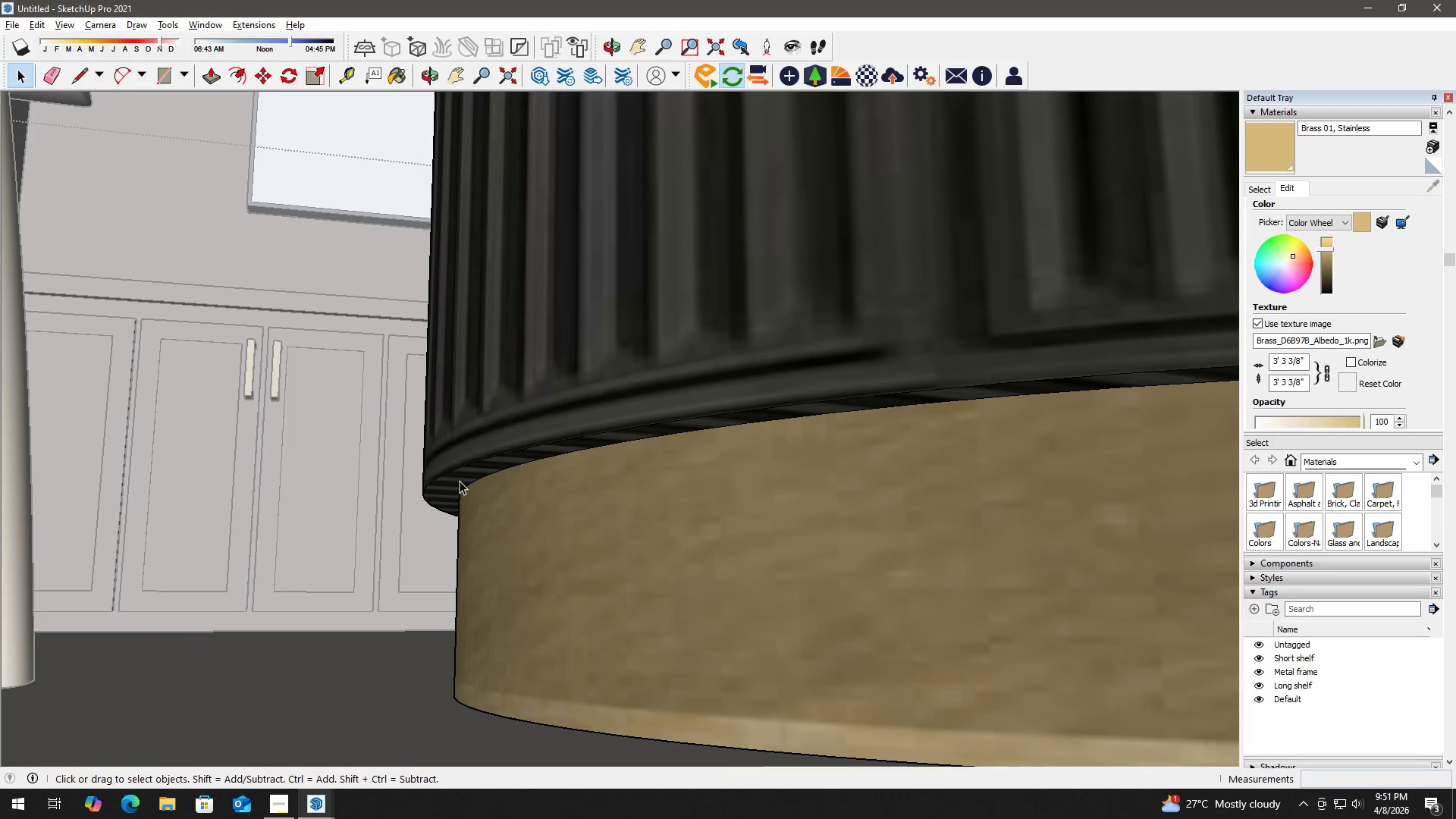 
triple_click([460, 481])
 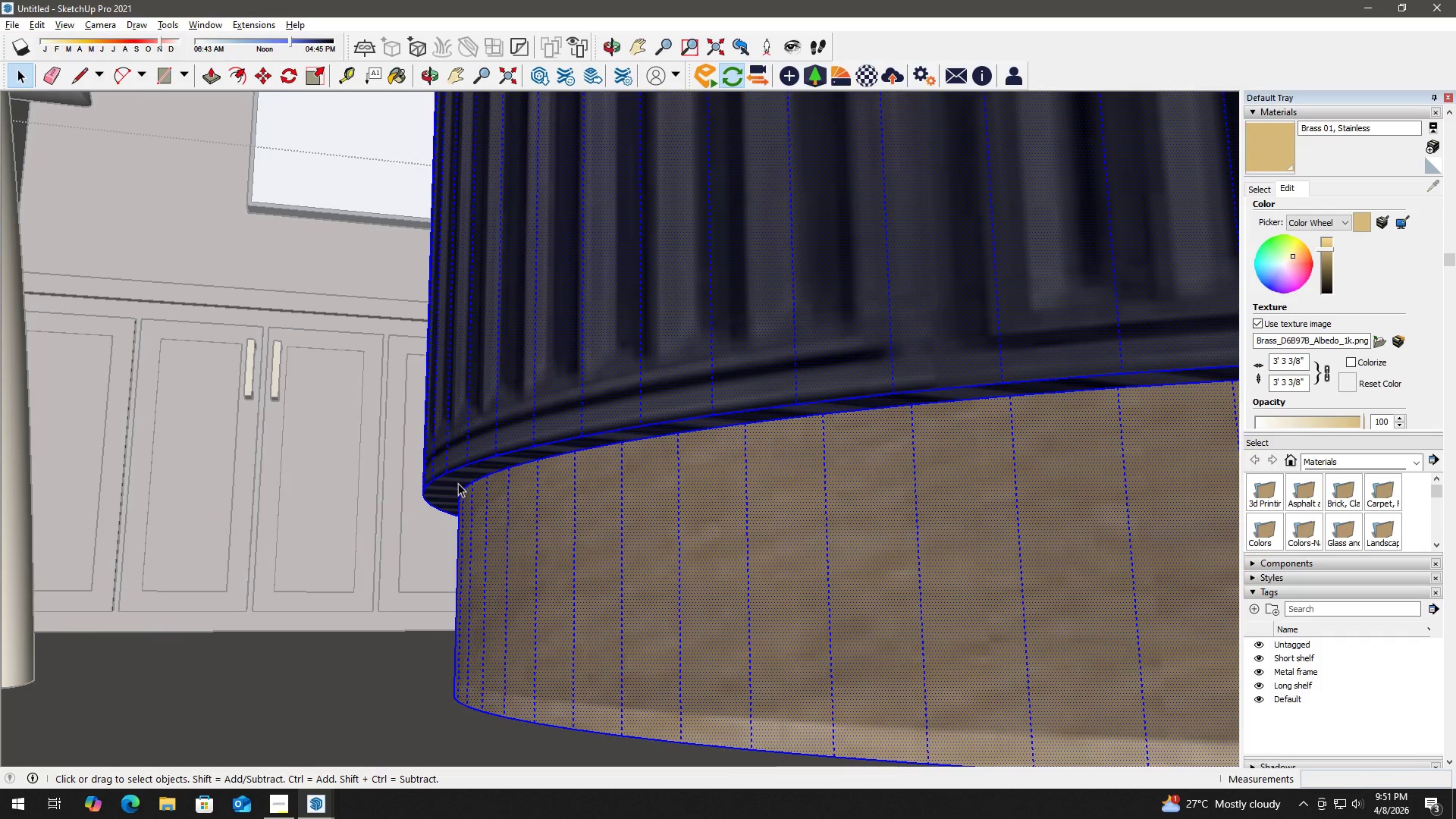 
triple_click([458, 484])
 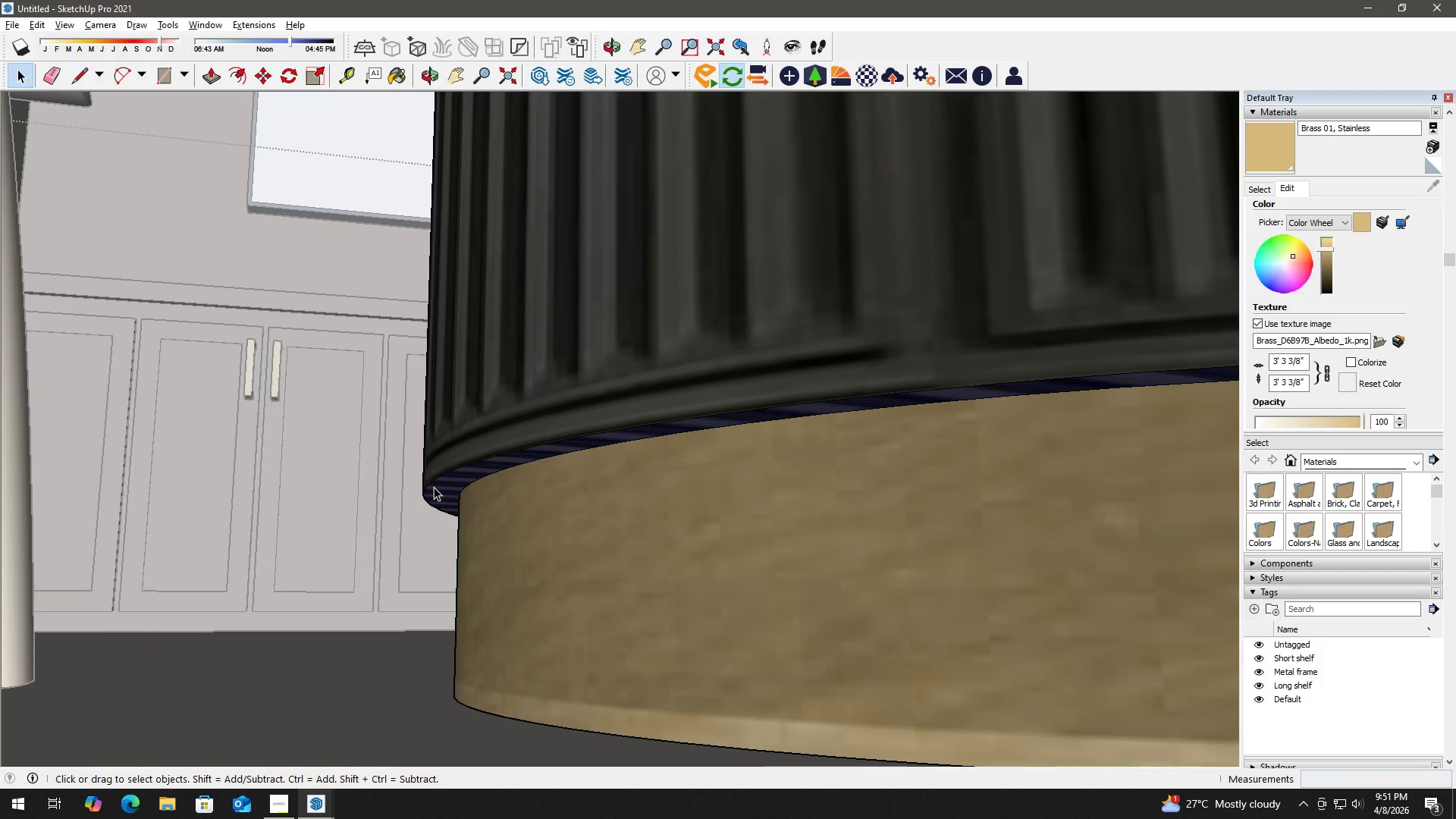 
type(bhb)
 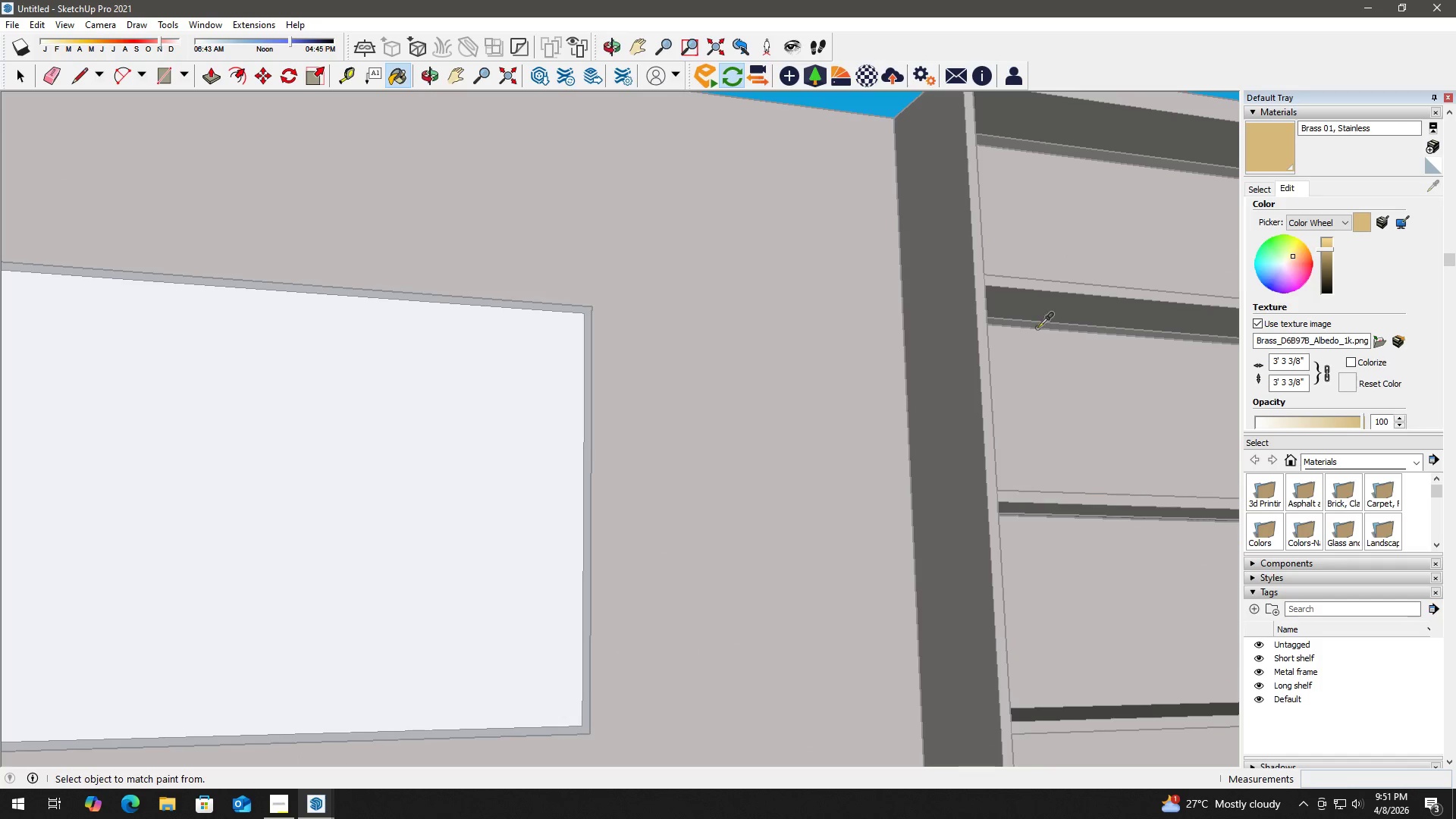 
hold_key(key=AltLeft, duration=0.5)
 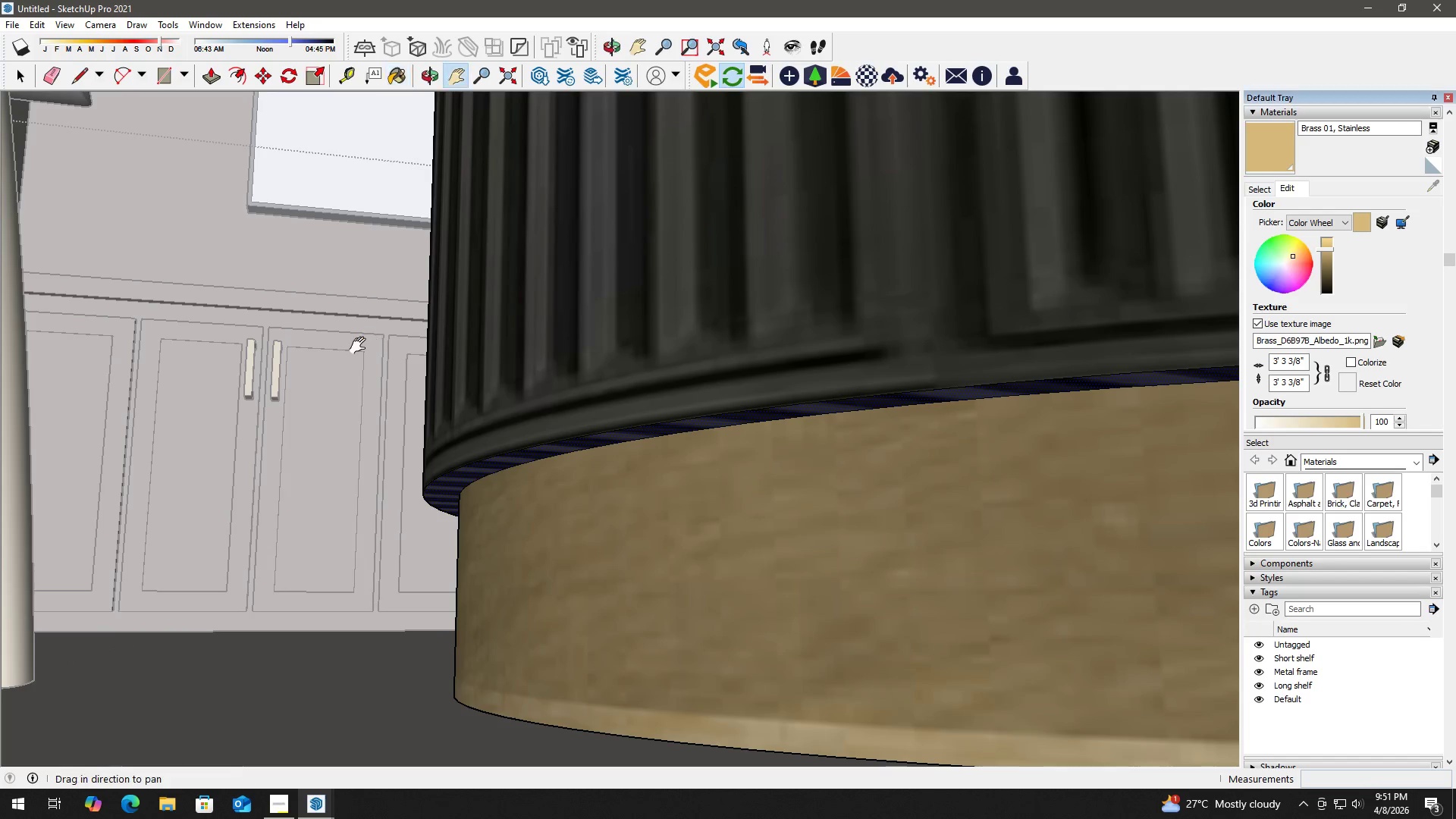 
left_click_drag(start_coordinate=[362, 350], to_coordinate=[513, 622])
 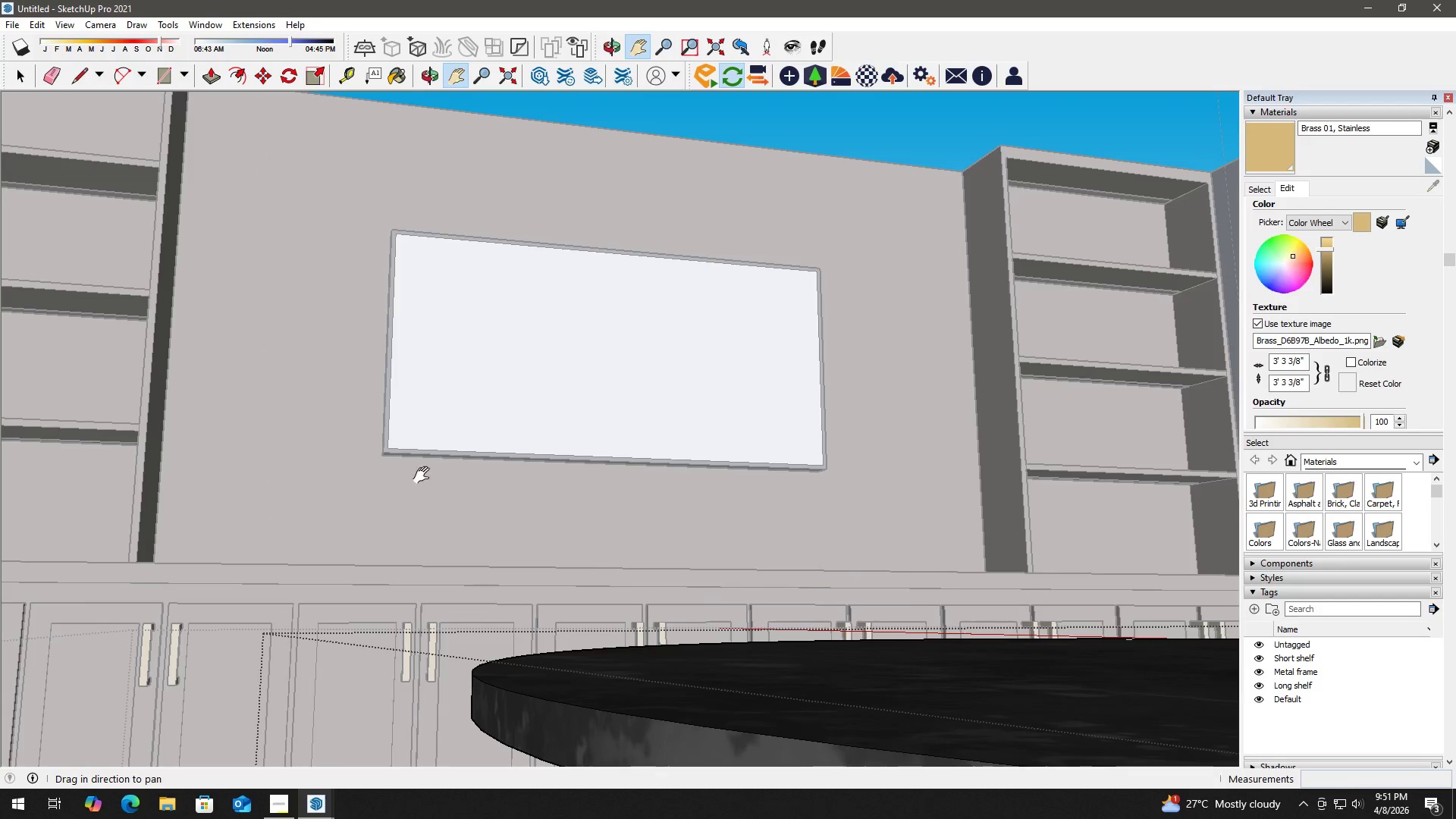 
left_click_drag(start_coordinate=[437, 483], to_coordinate=[464, 499])
 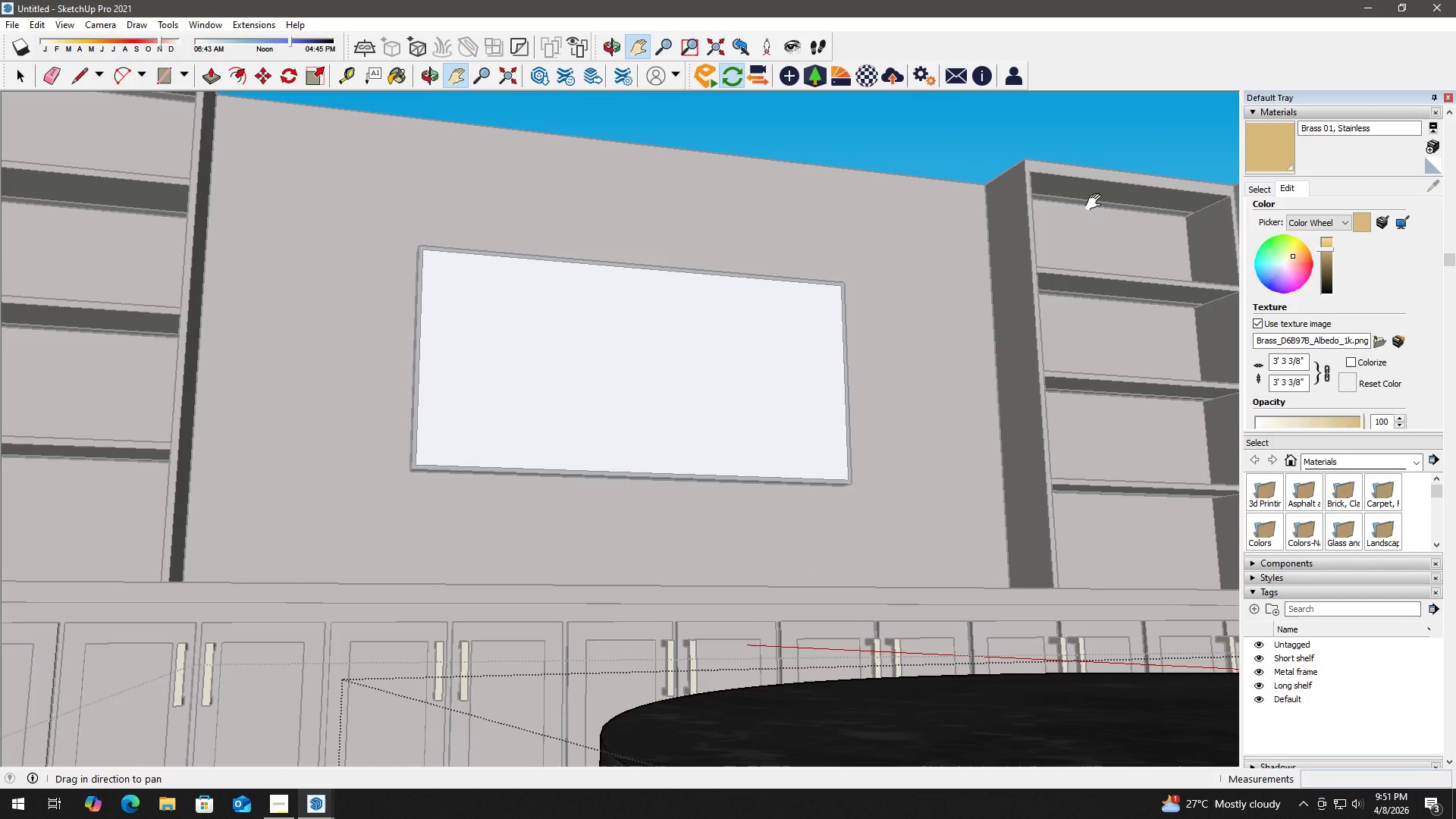 
hold_key(key=AltLeft, duration=1.5)
 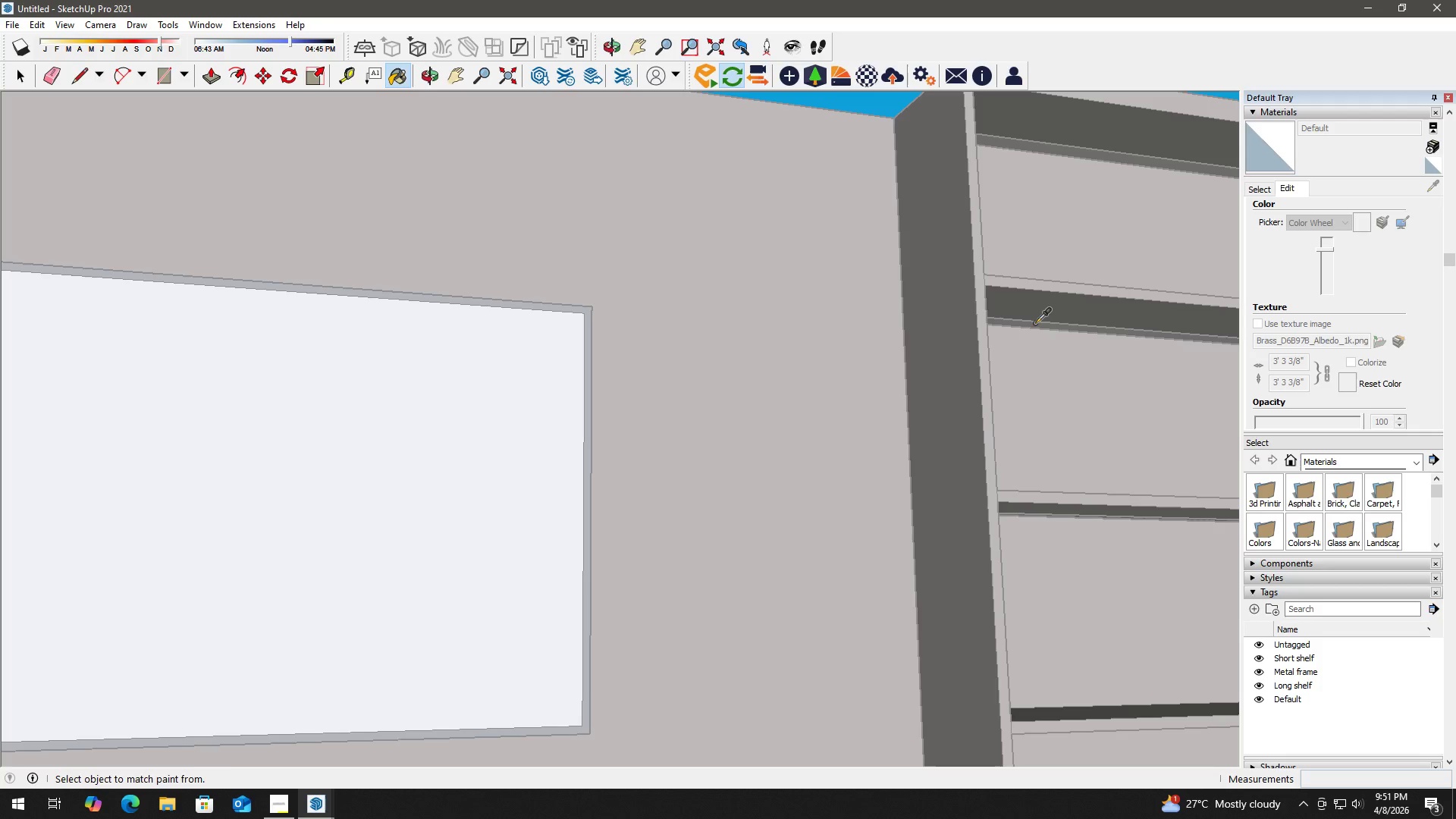 
scroll: coordinate [1081, 303], scroll_direction: up, amount: 7.0
 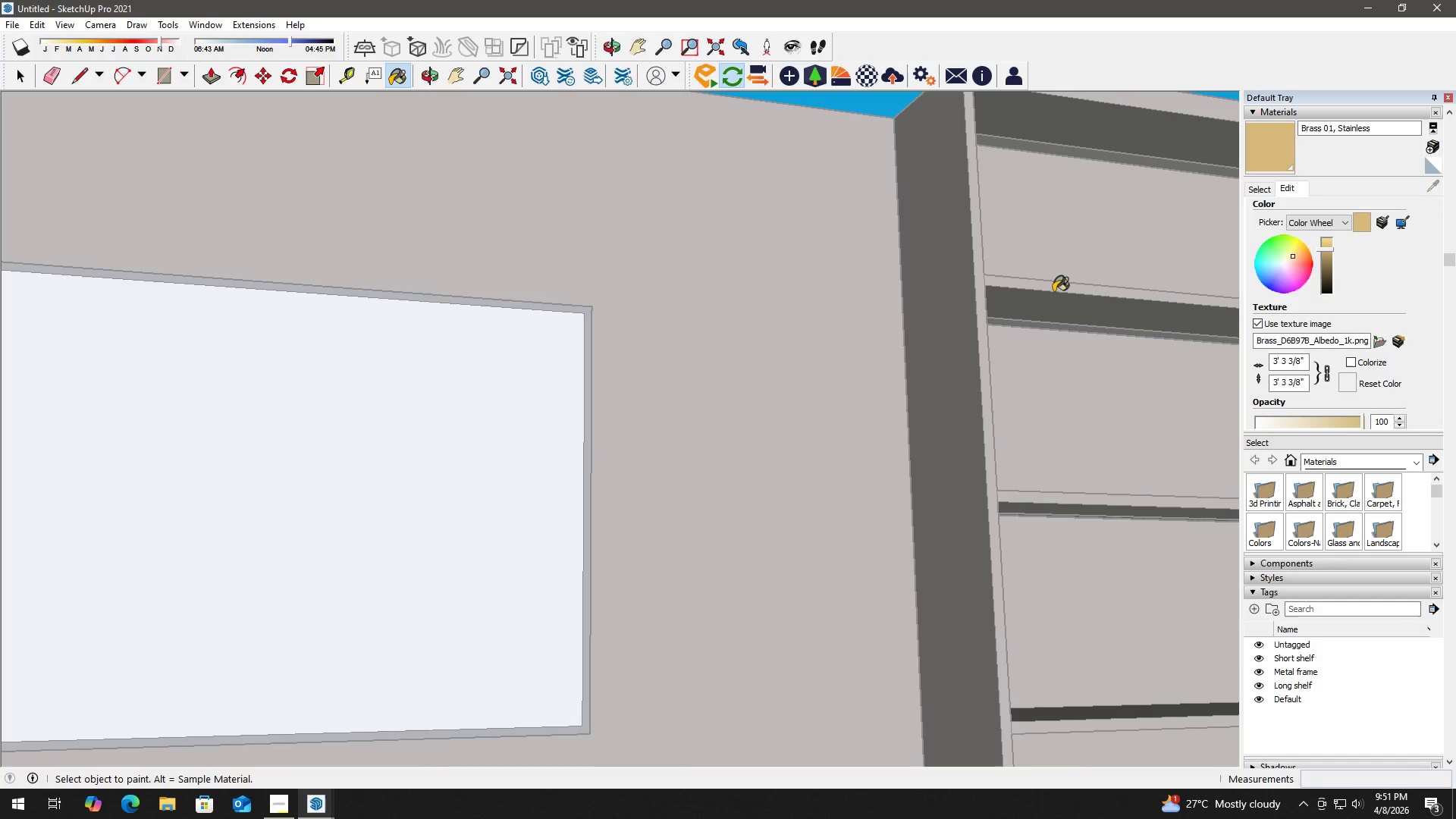 
key(Alt+AltLeft)
 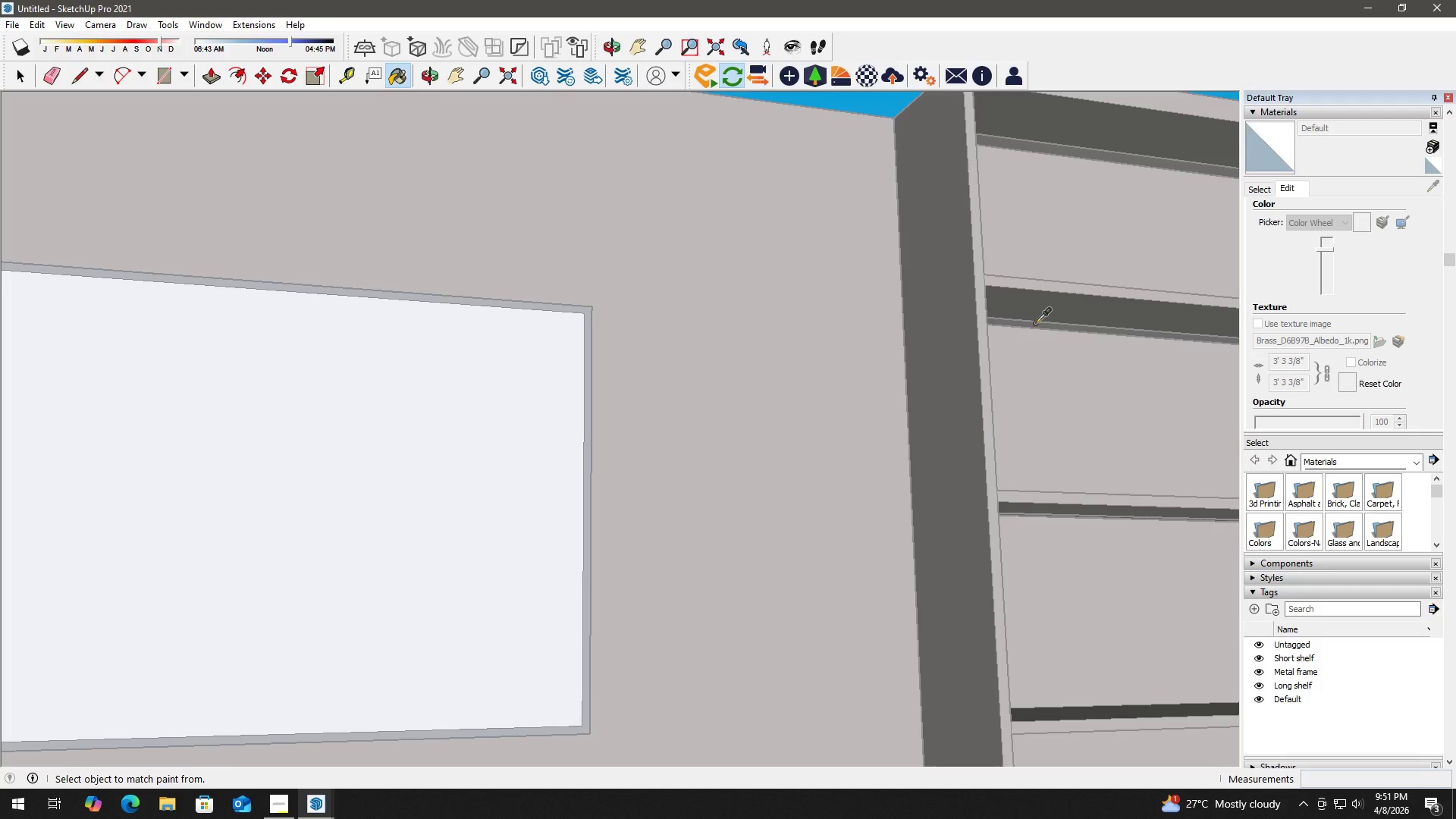 
key(Alt+AltLeft)
 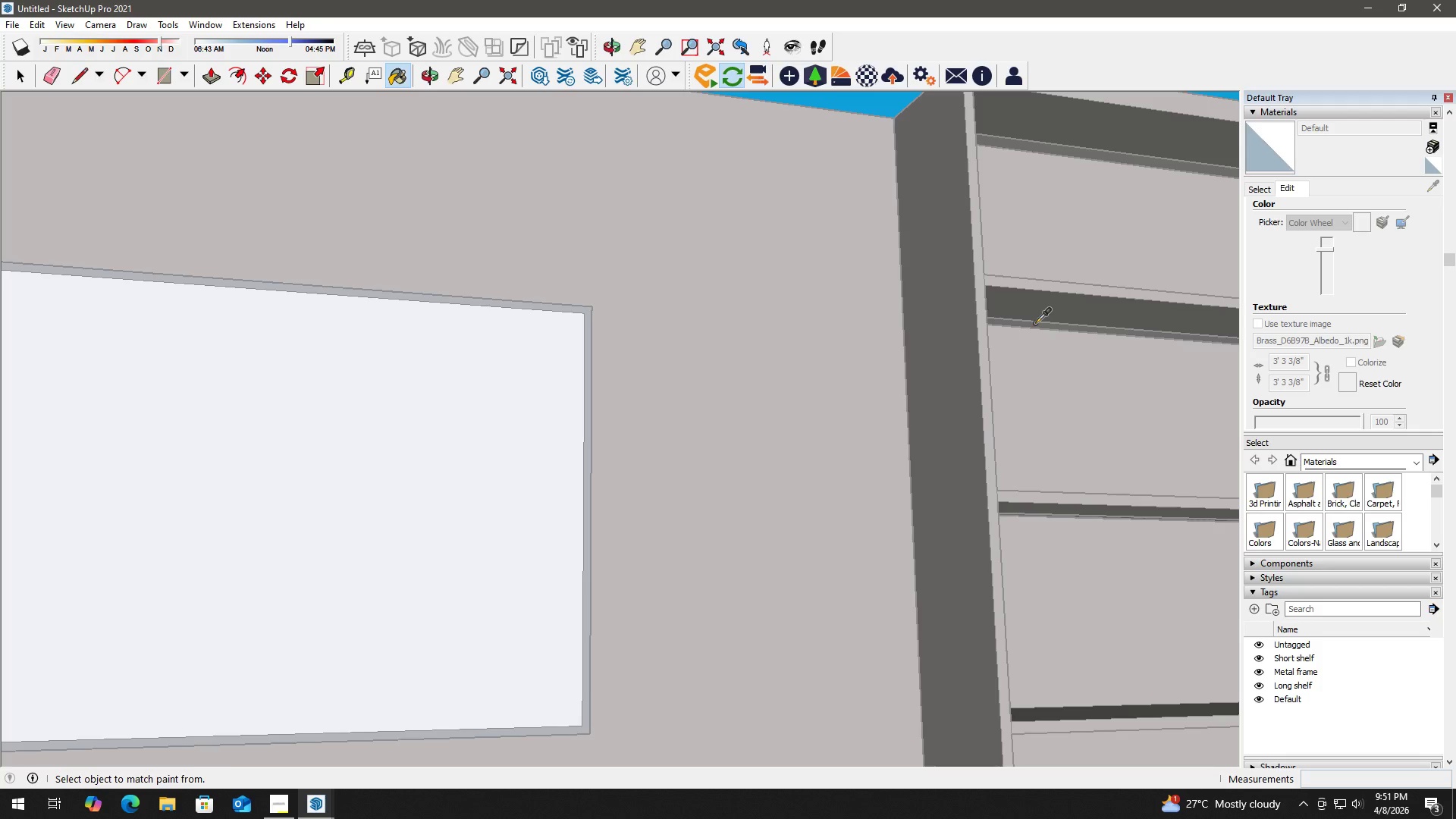 
key(Alt+AltLeft)
 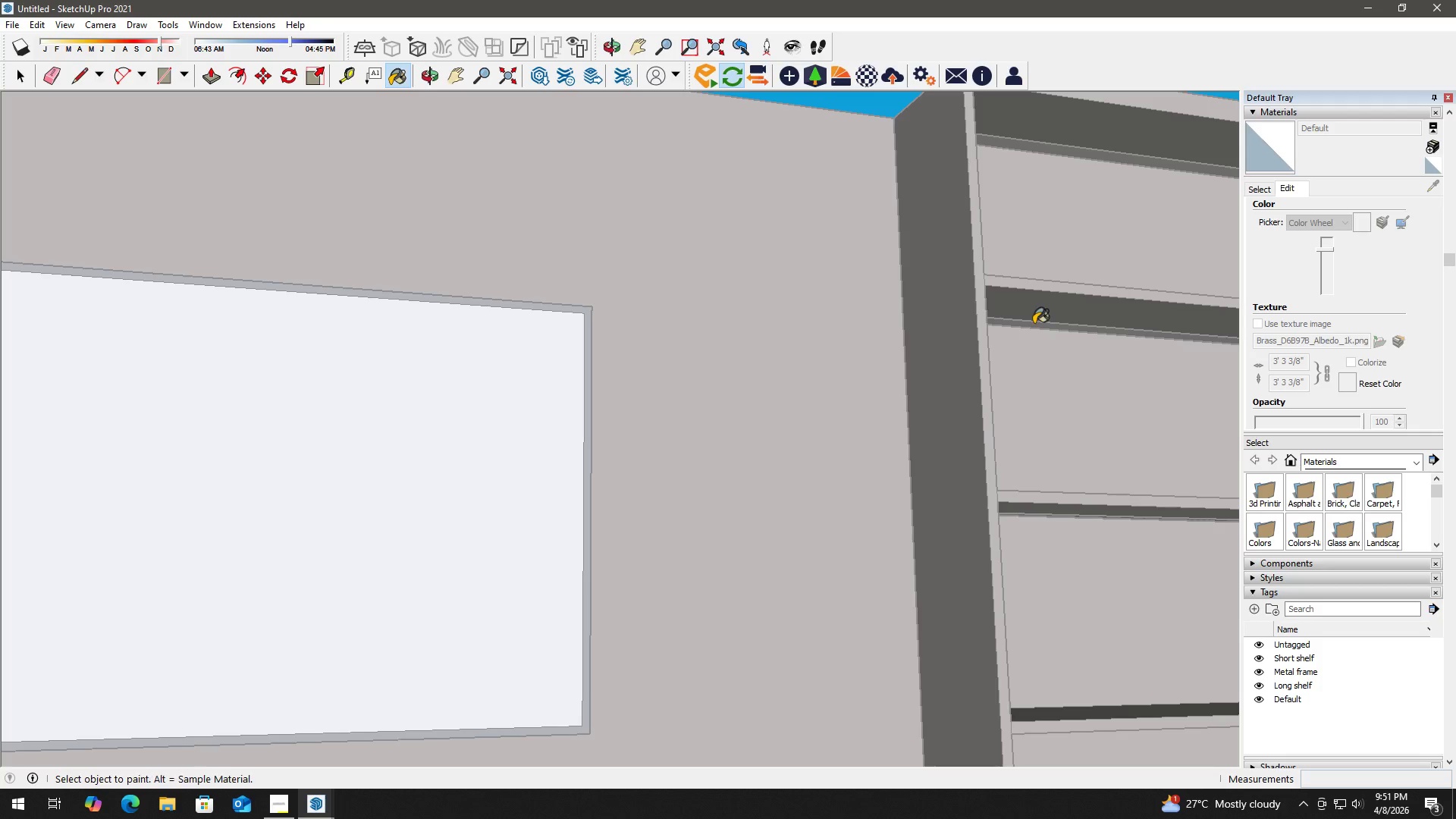 
key(Alt+AltLeft)
 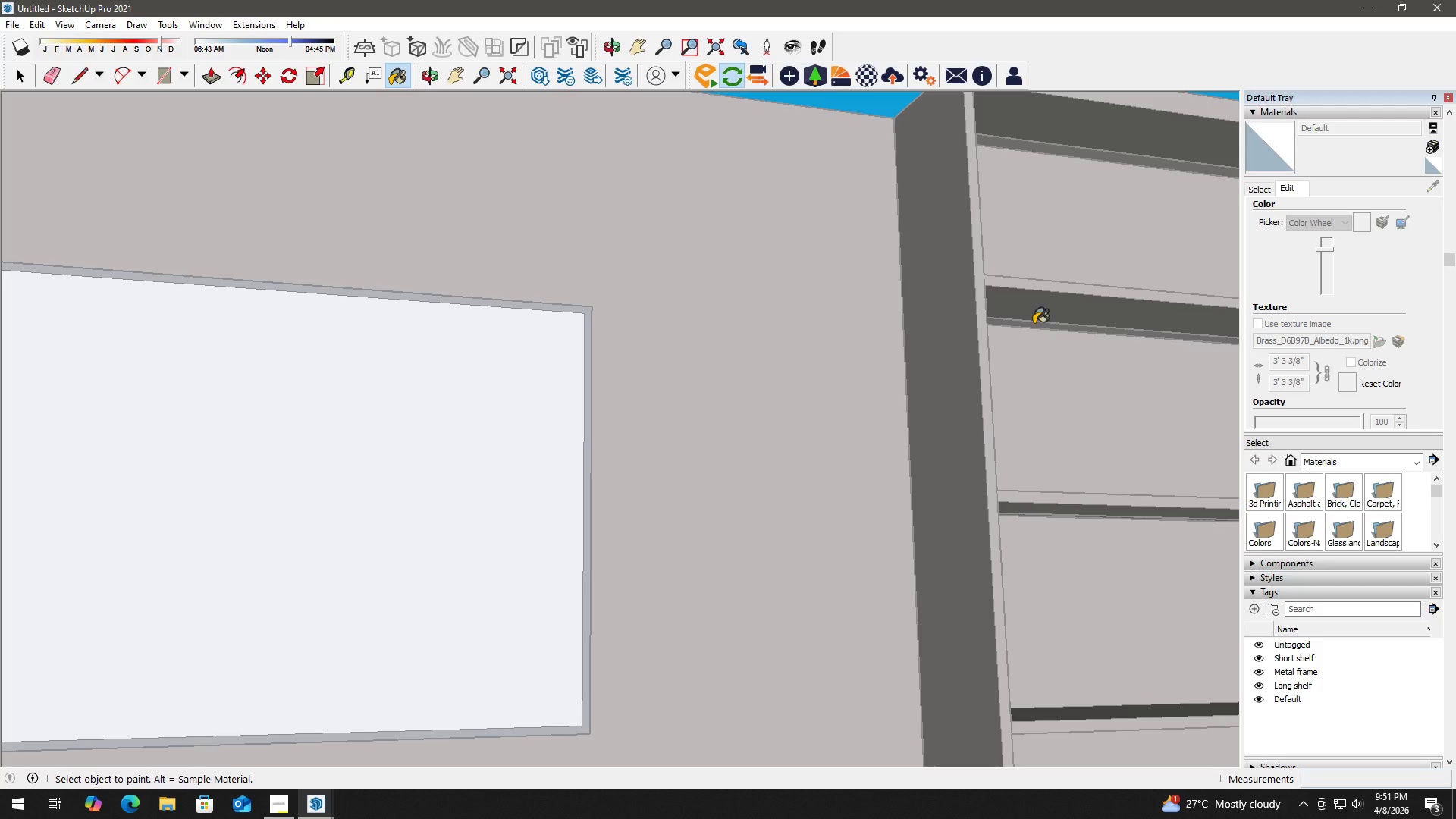 
key(Alt+AltLeft)
 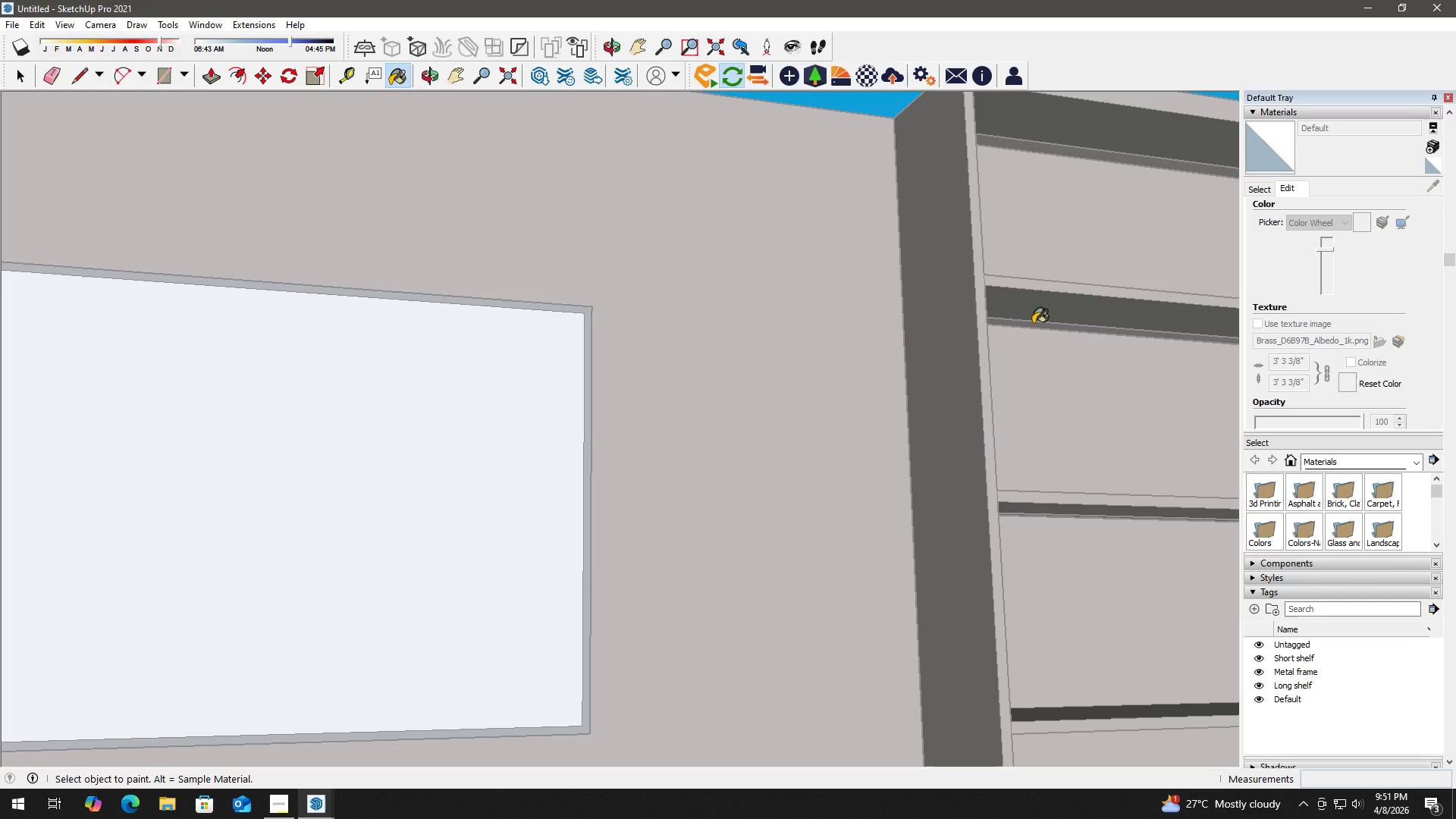 
key(Alt+AltLeft)
 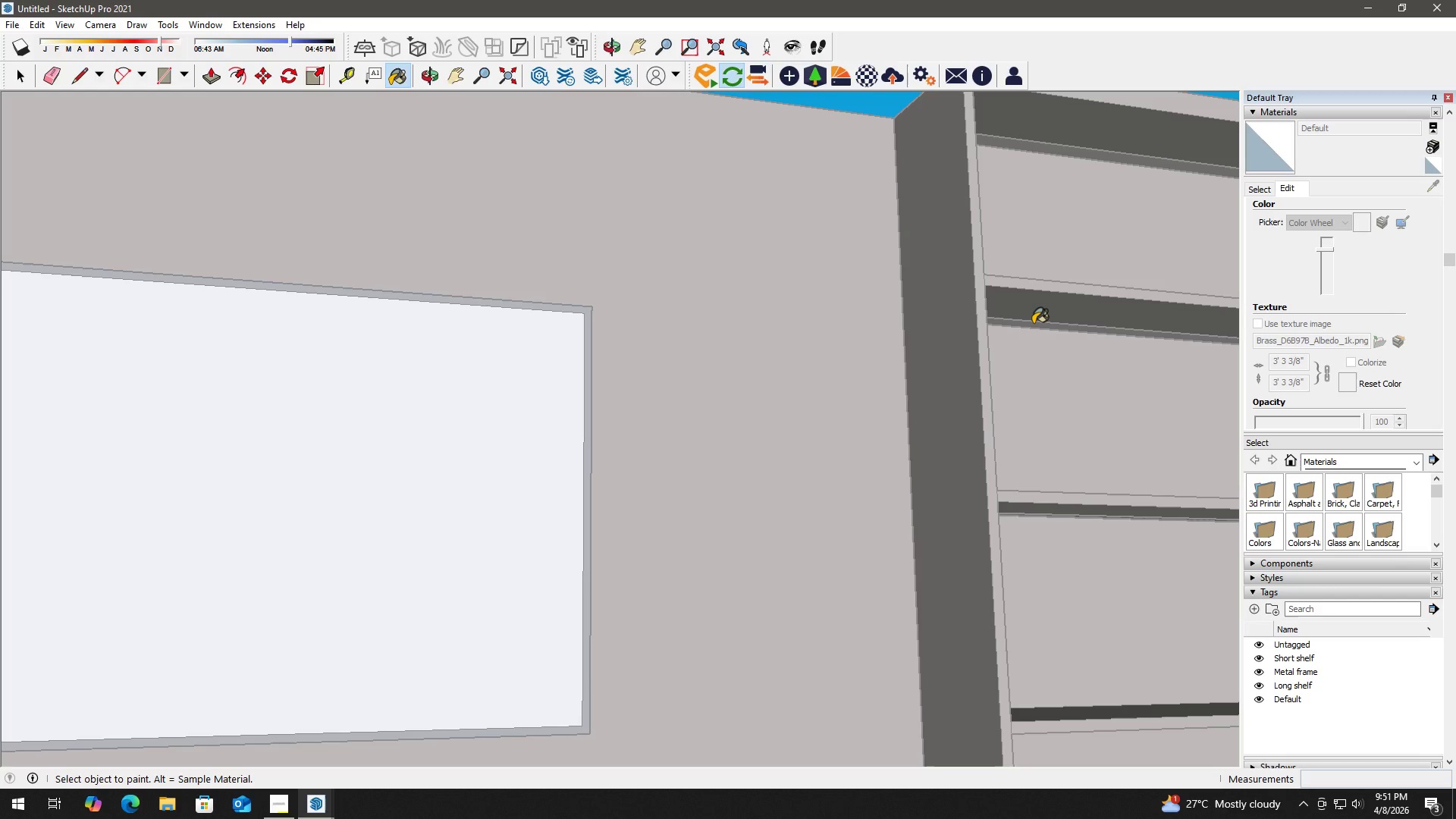 
key(Alt+AltLeft)
 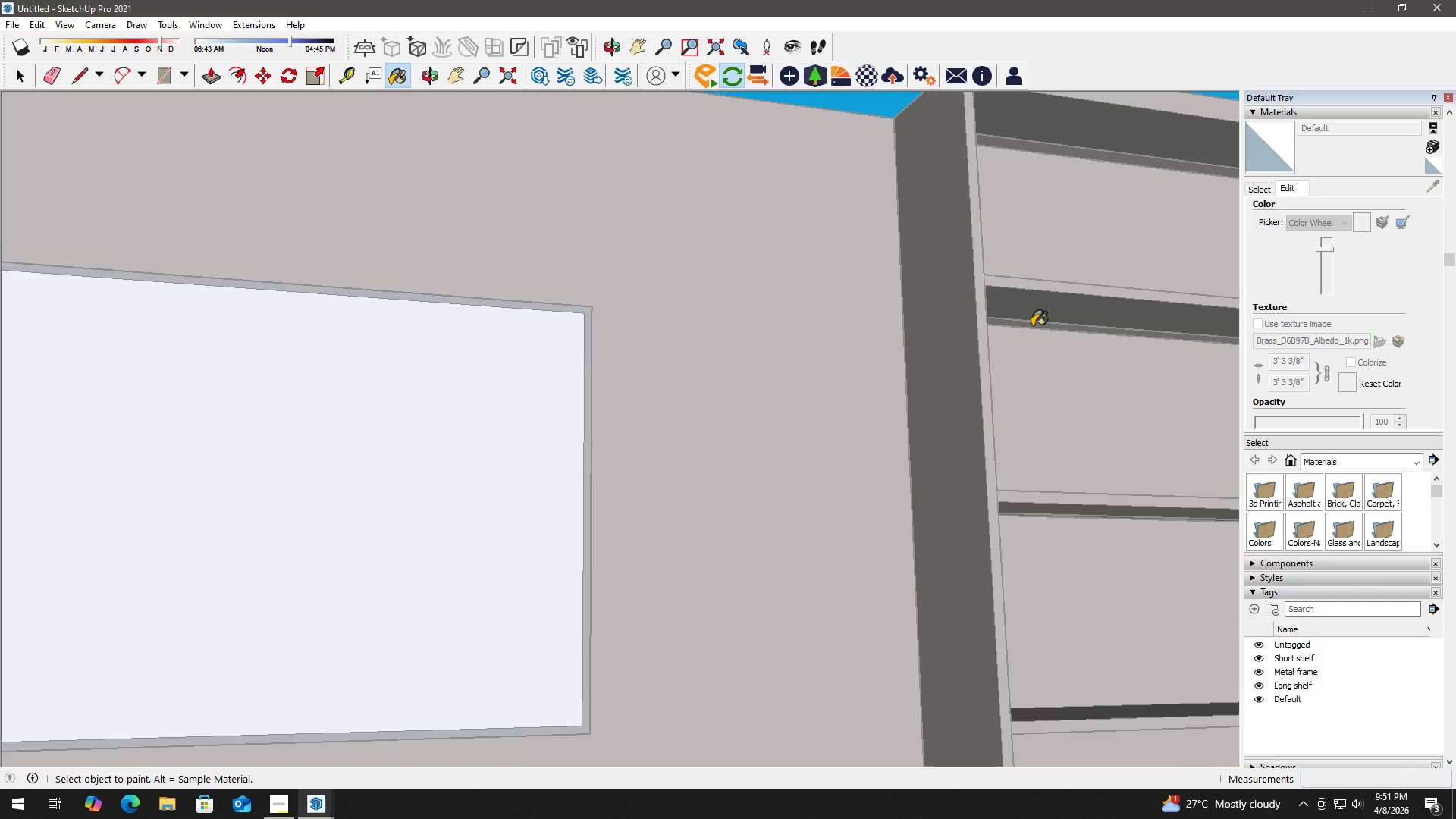 
hold_key(key=AltLeft, duration=1.11)
left_click([1025, 315])
 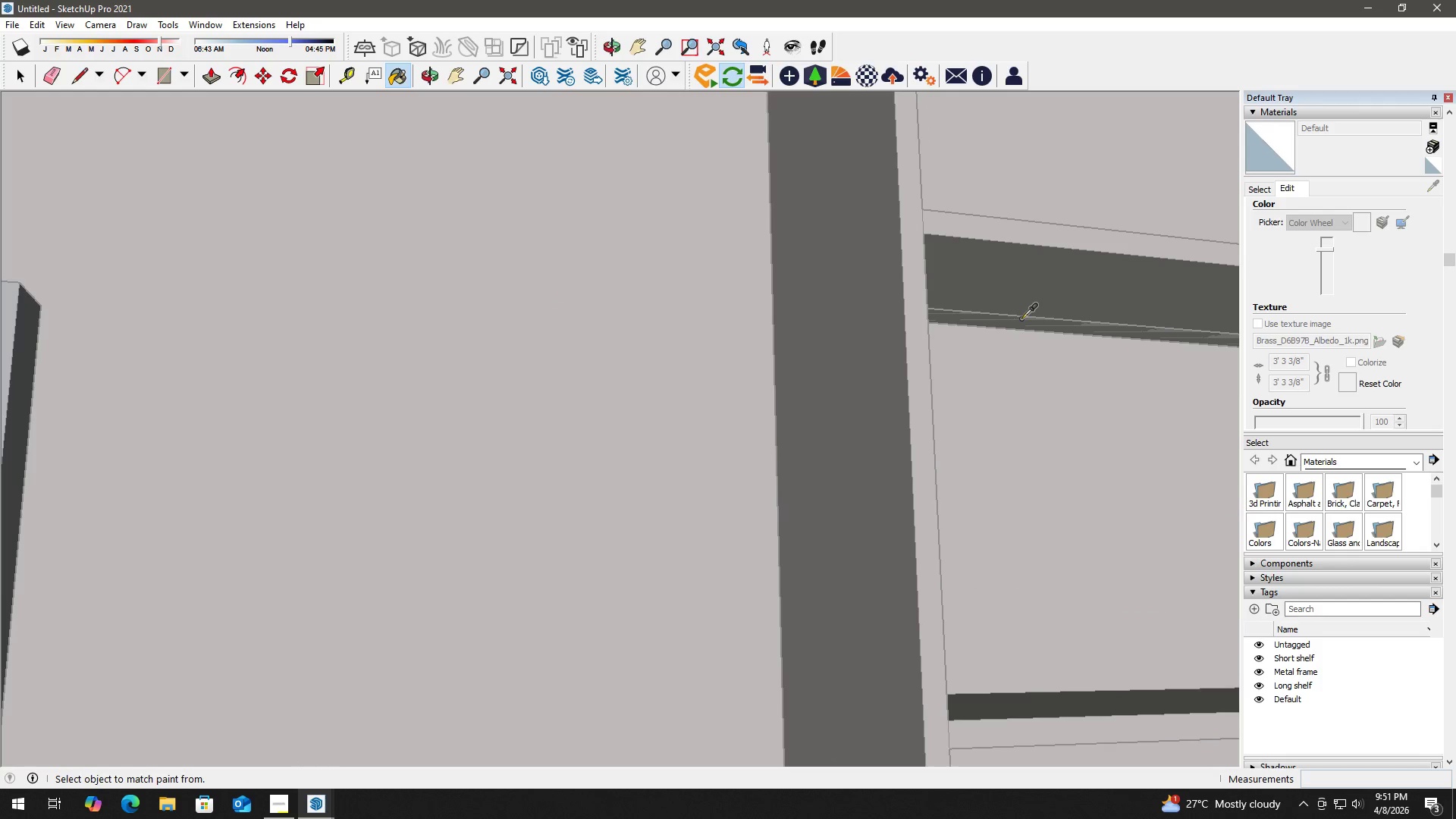 
scroll: coordinate [1032, 325], scroll_direction: up, amount: 7.0
 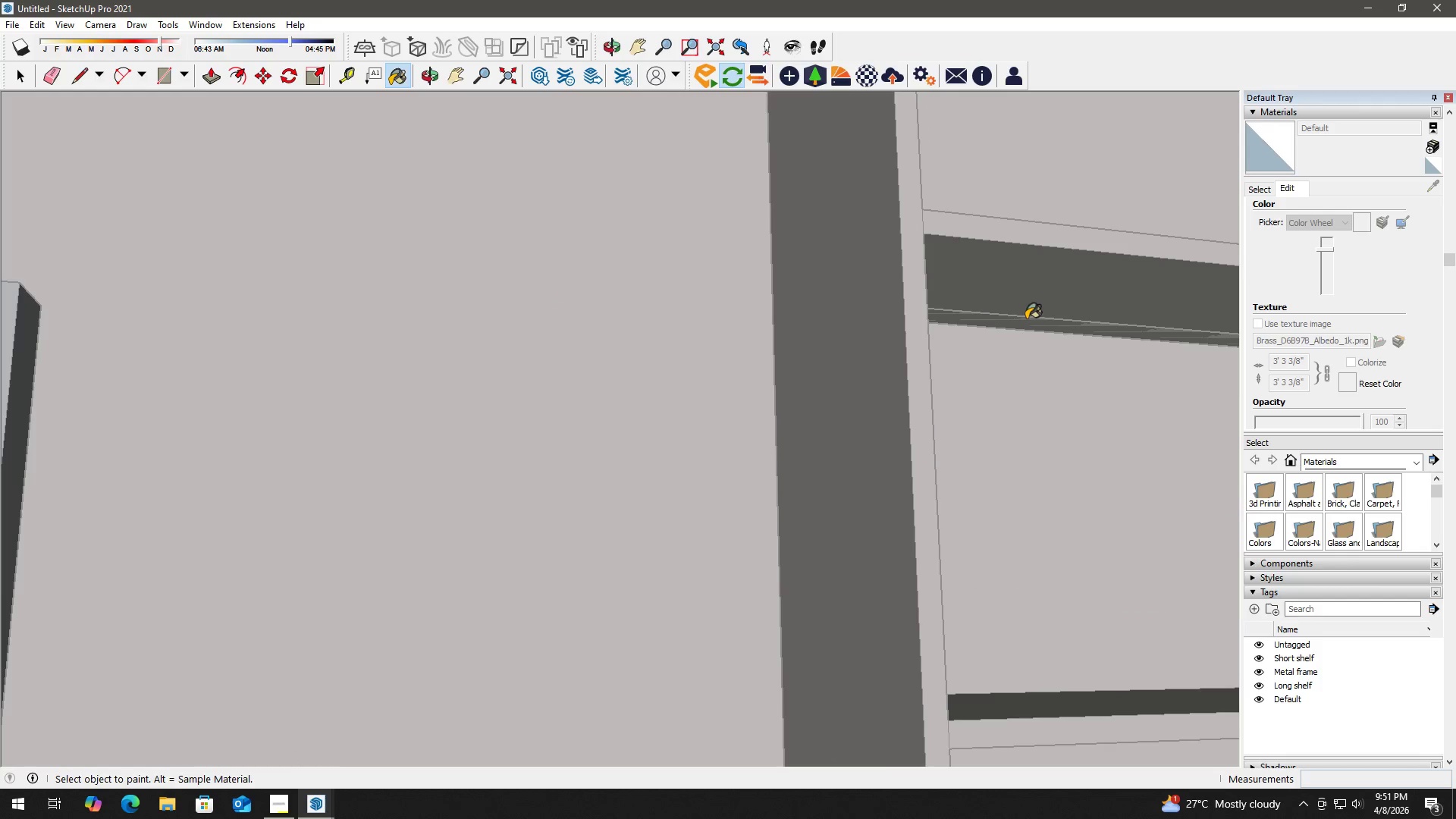 
double_click([1020, 318])
 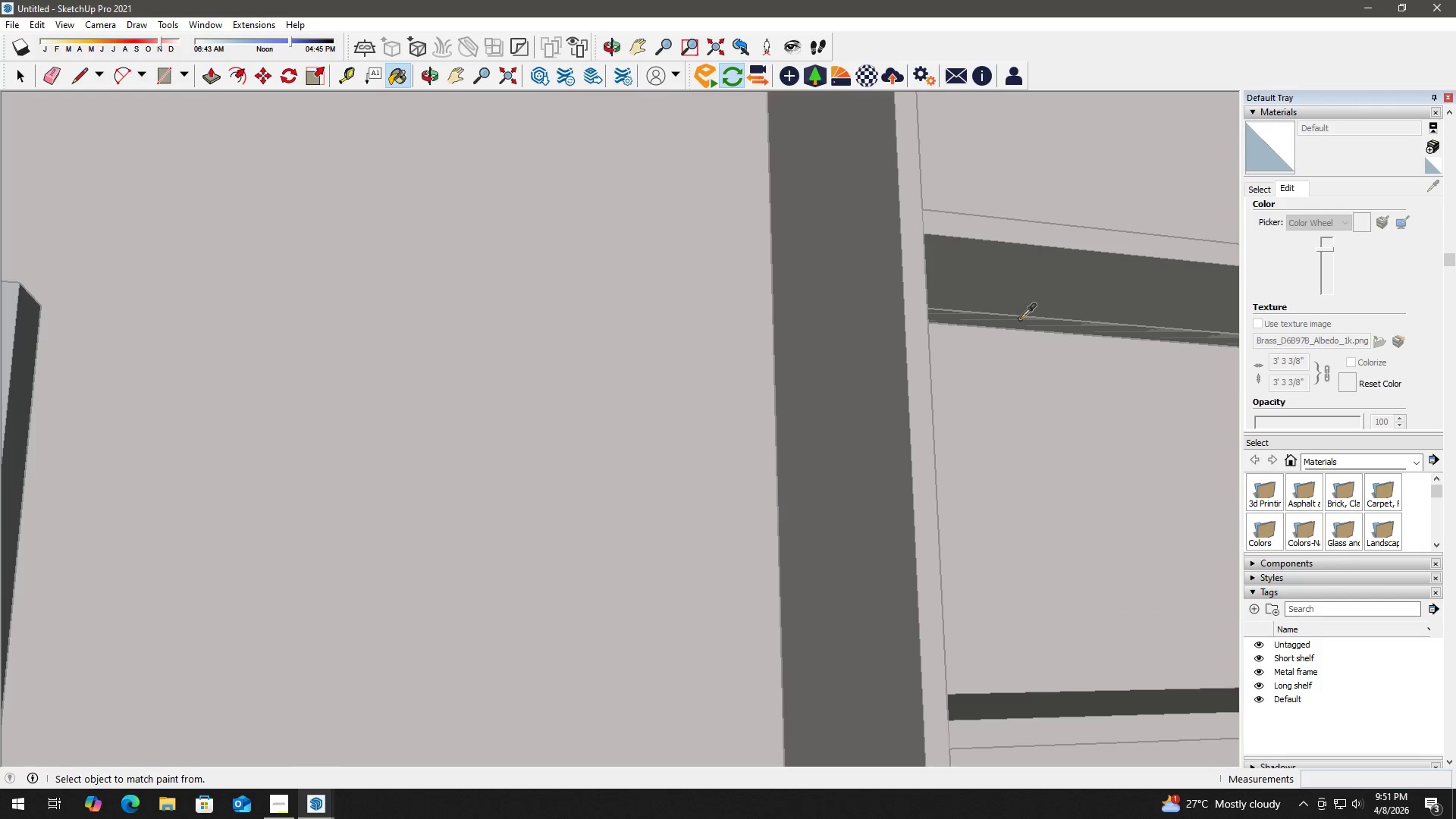 
triple_click([1020, 318])
 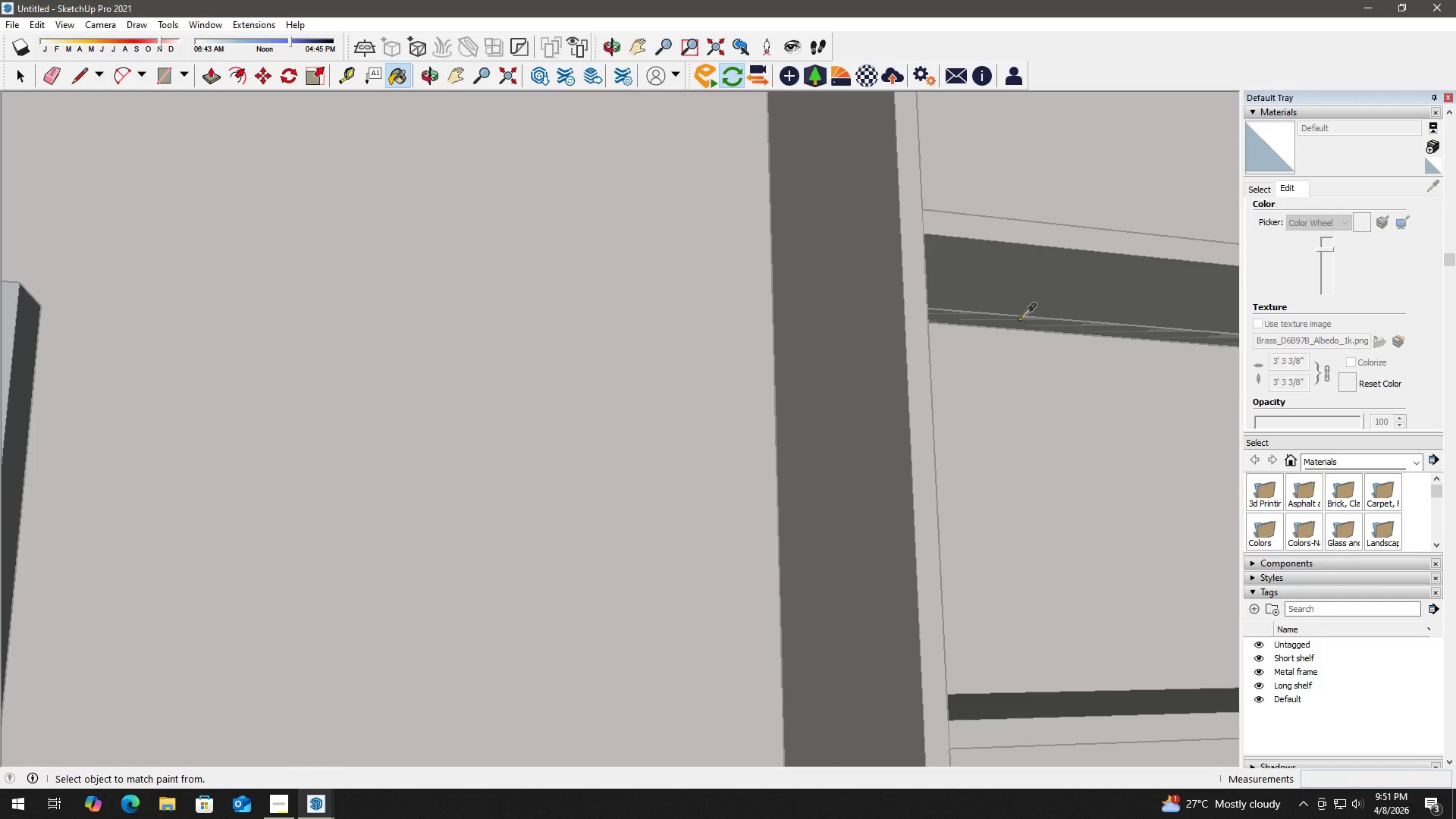 
triple_click([1020, 318])
 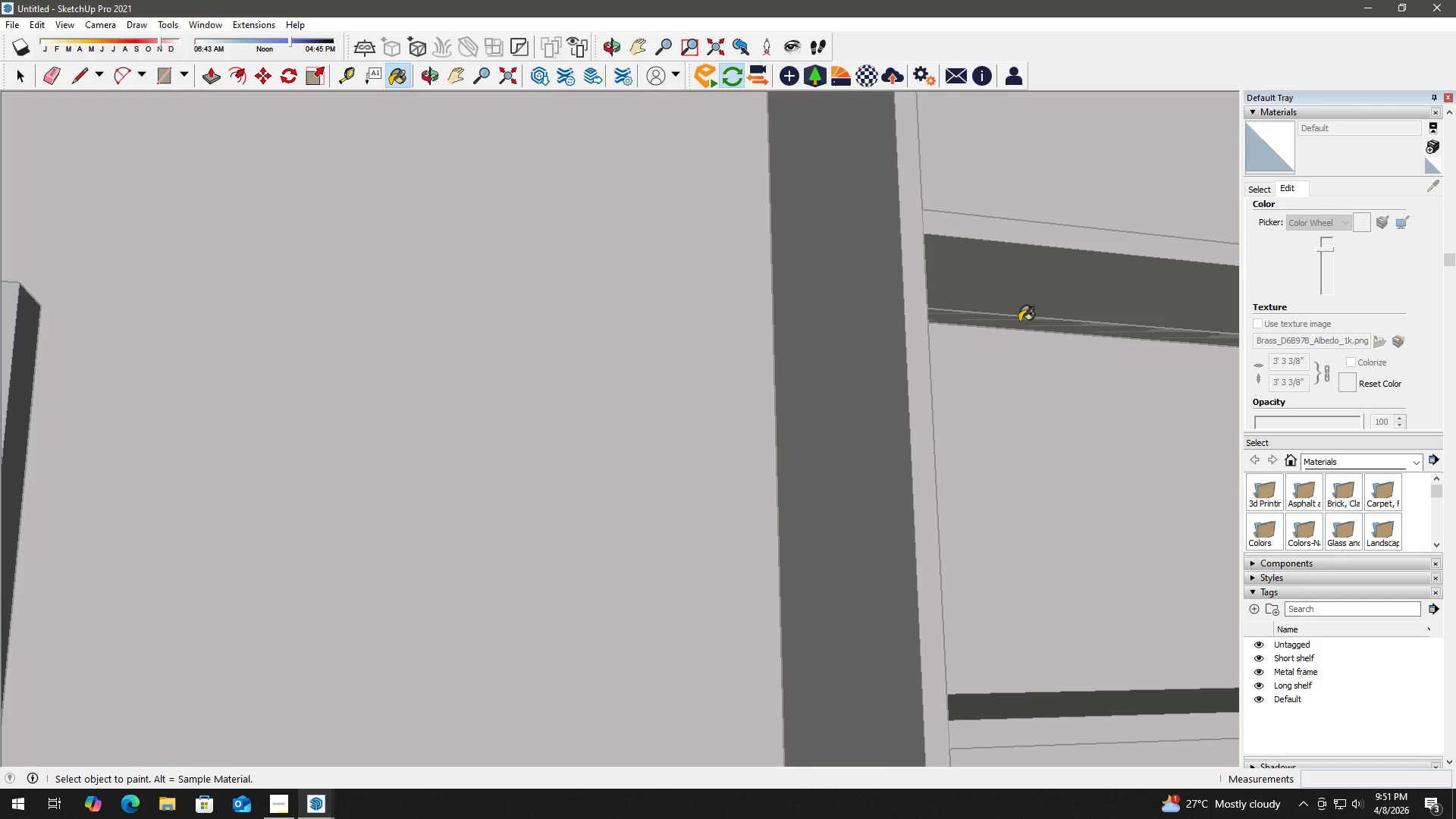 
hold_key(key=AltLeft, duration=0.92)
double_click([1019, 321])
 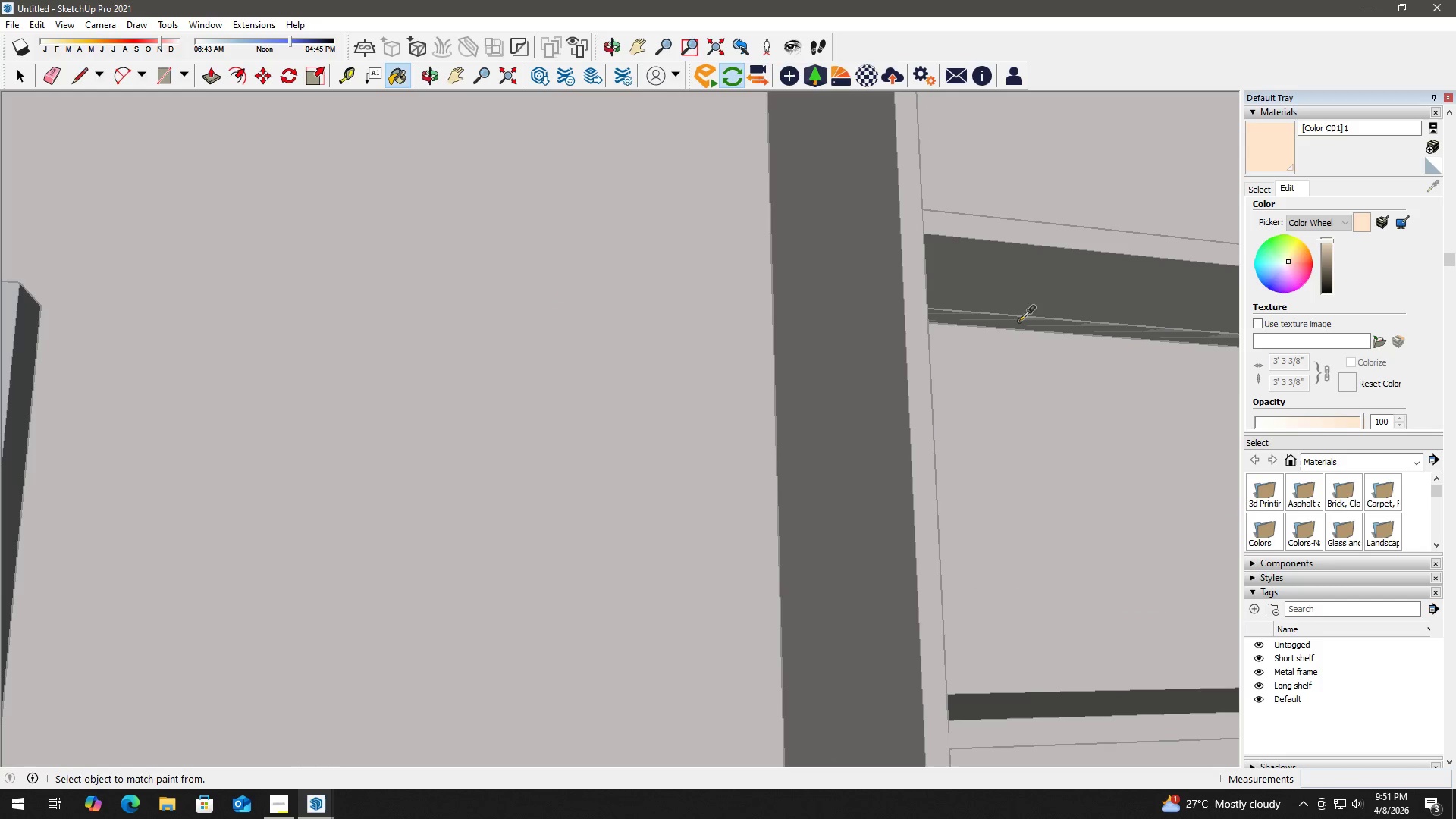 
triple_click([1019, 321])
 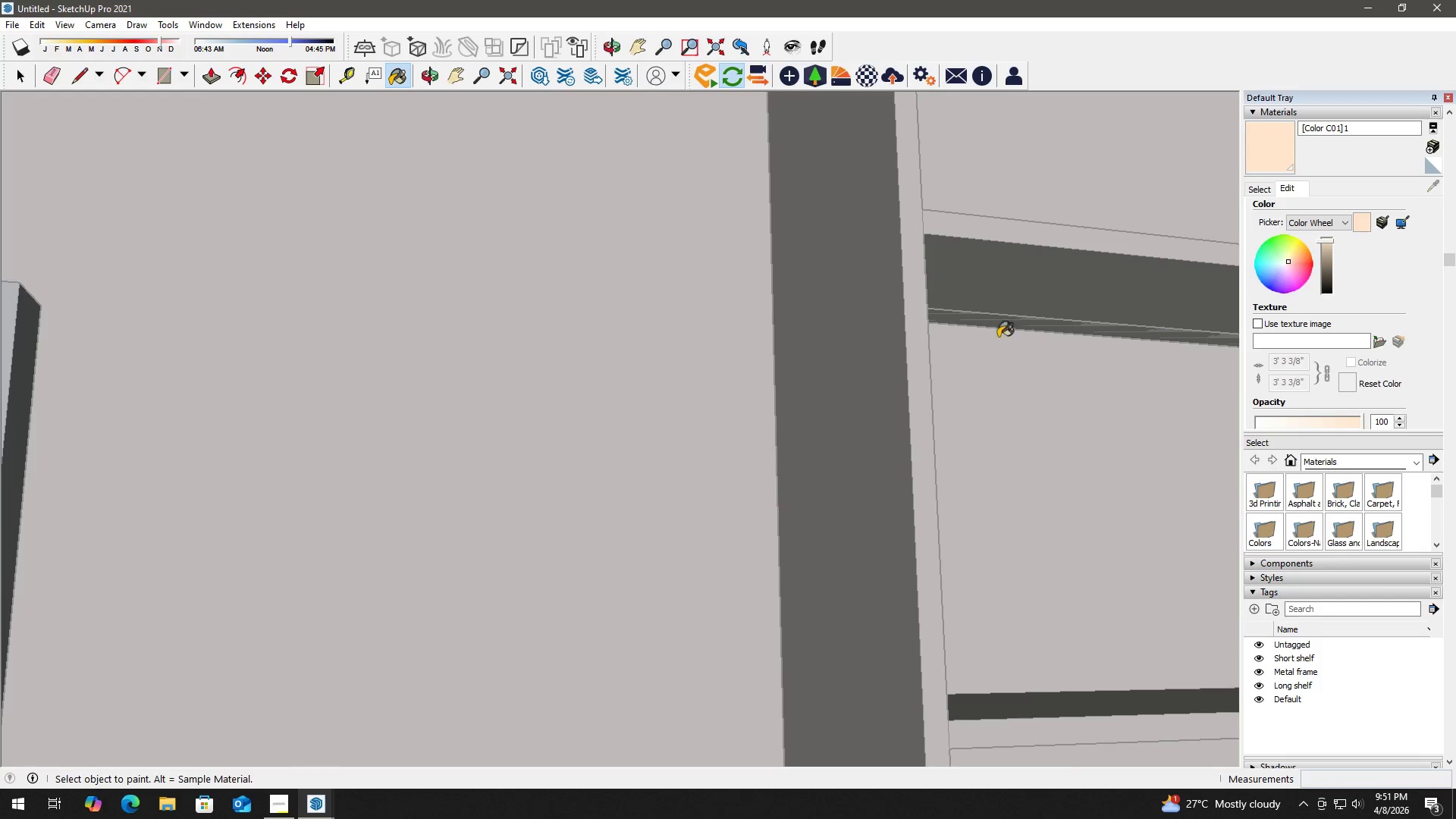 
scroll: coordinate [880, 428], scroll_direction: down, amount: 3.0
 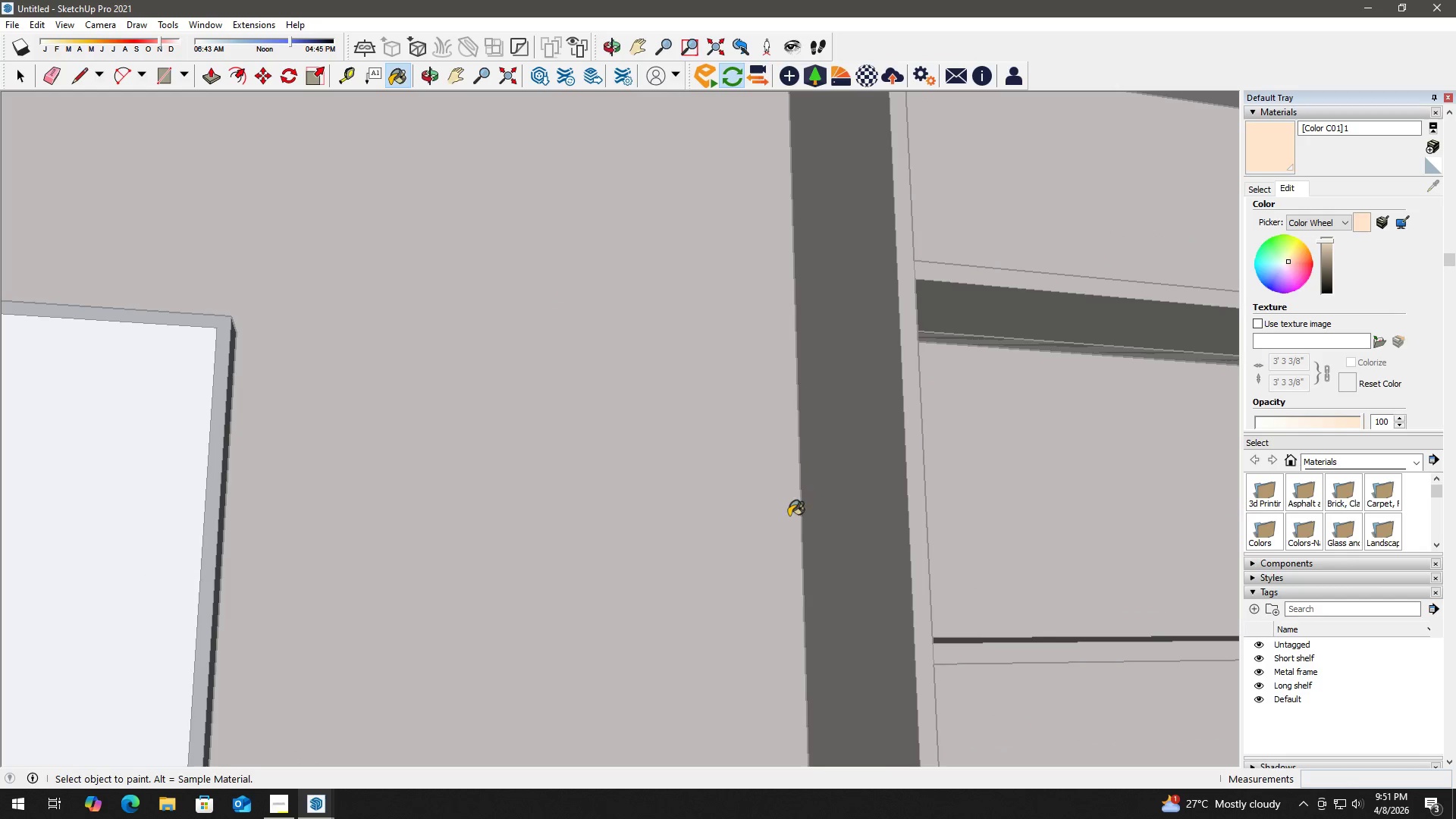 
key(H)
 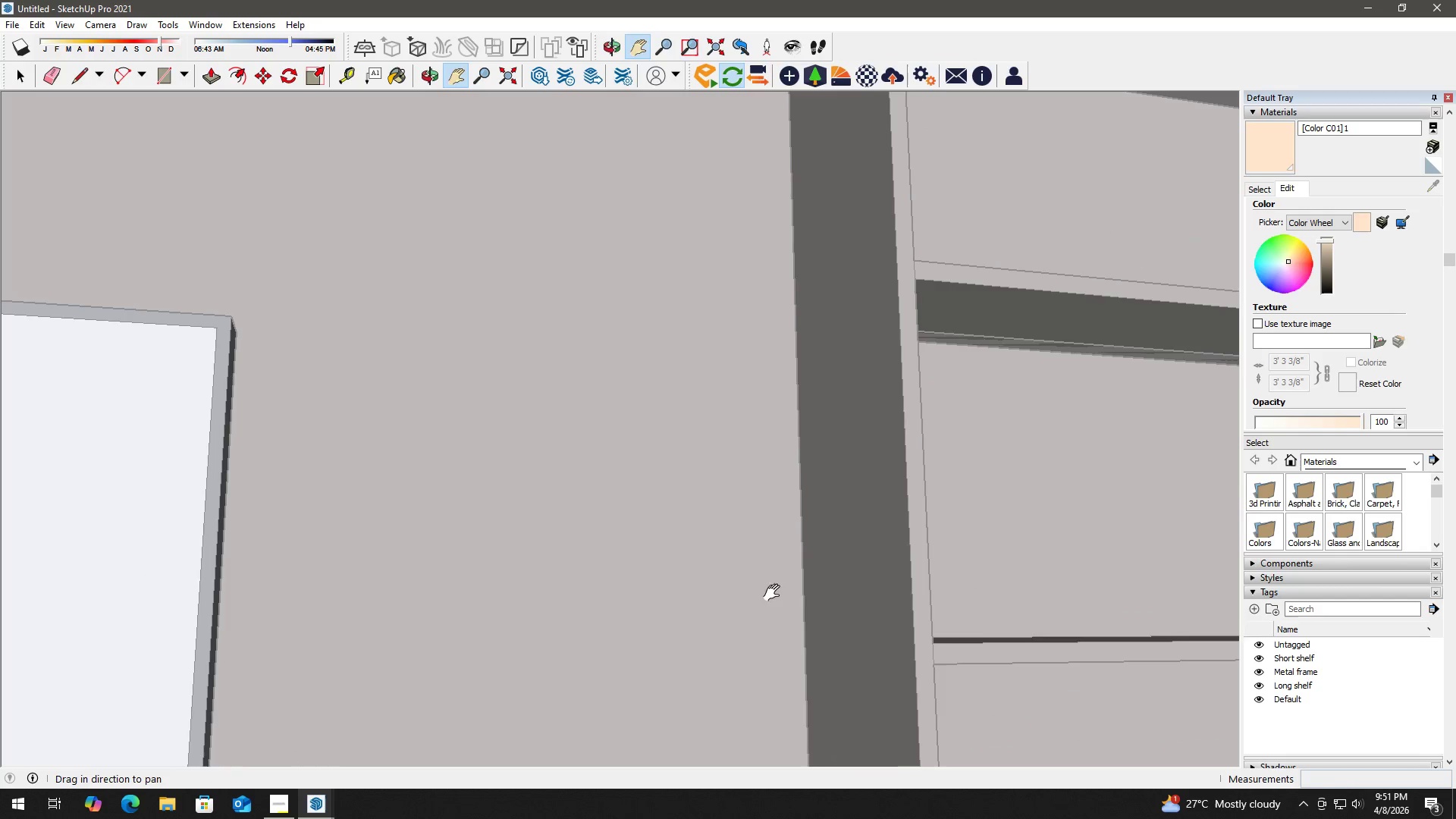 
left_click_drag(start_coordinate=[764, 609], to_coordinate=[795, 209])
 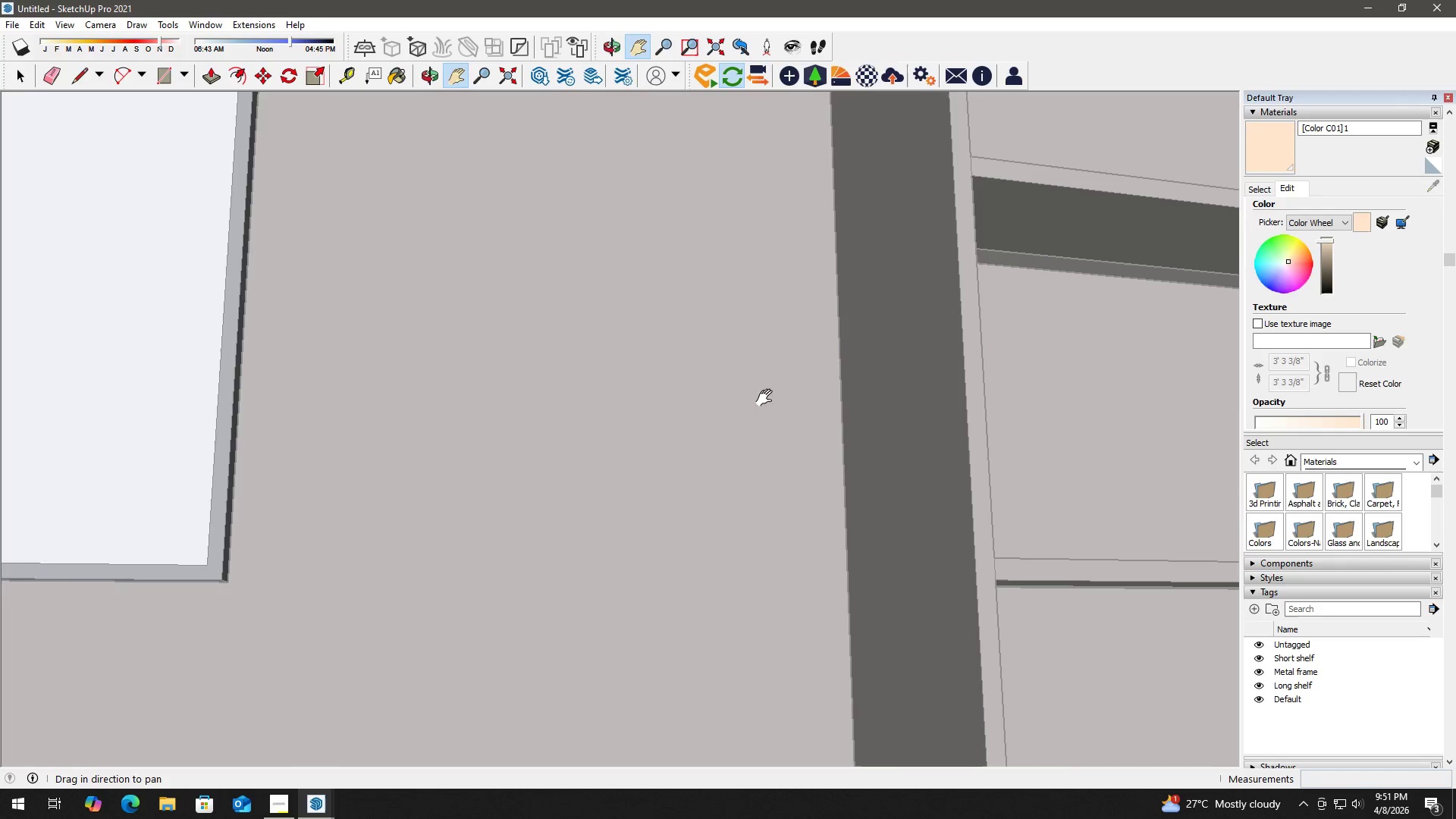 
left_click_drag(start_coordinate=[816, 606], to_coordinate=[689, 52])
 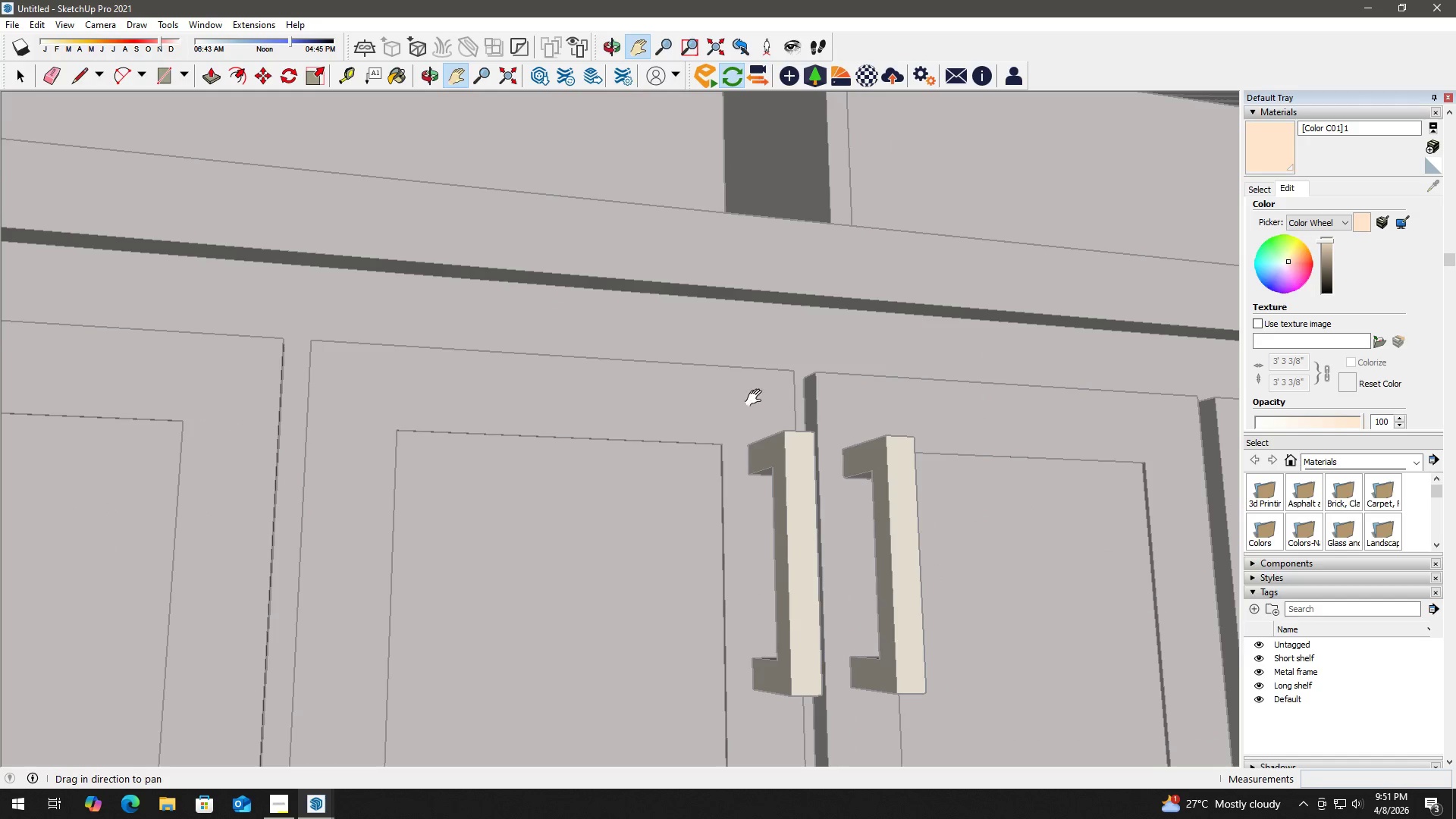 
left_click_drag(start_coordinate=[789, 494], to_coordinate=[651, 20])
 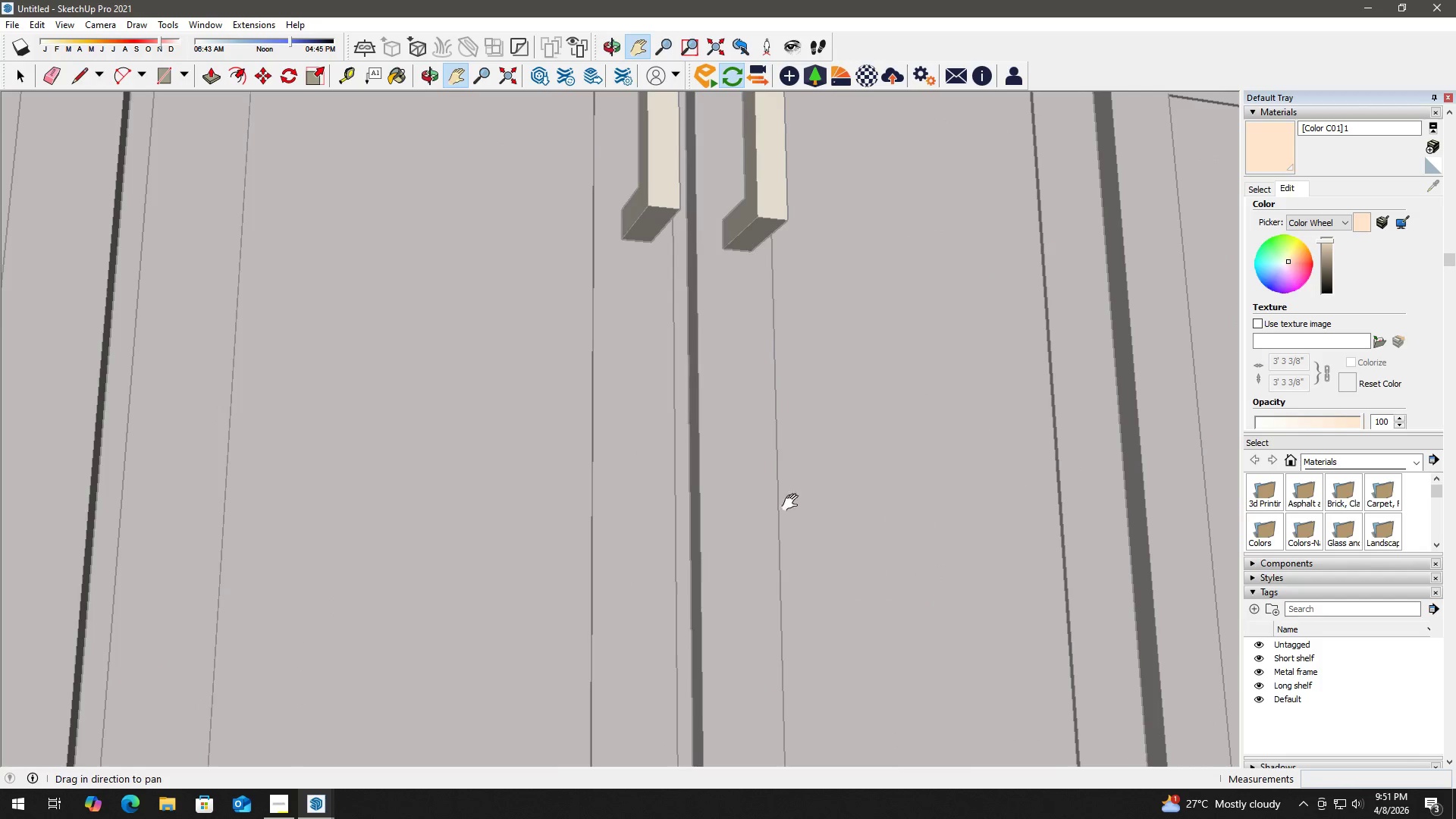 
left_click_drag(start_coordinate=[838, 576], to_coordinate=[660, 1])
 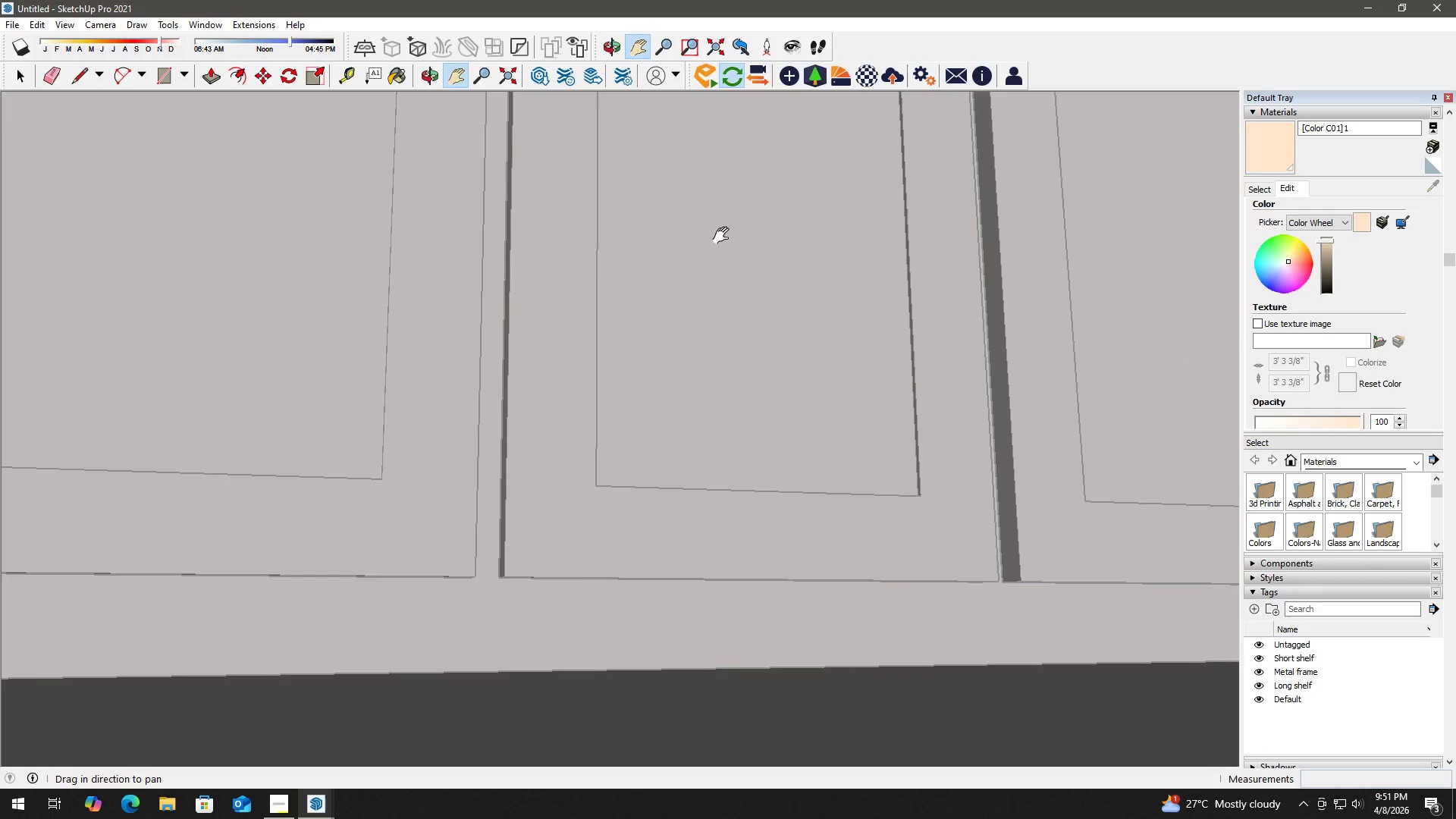 
left_click_drag(start_coordinate=[847, 514], to_coordinate=[658, 0])
 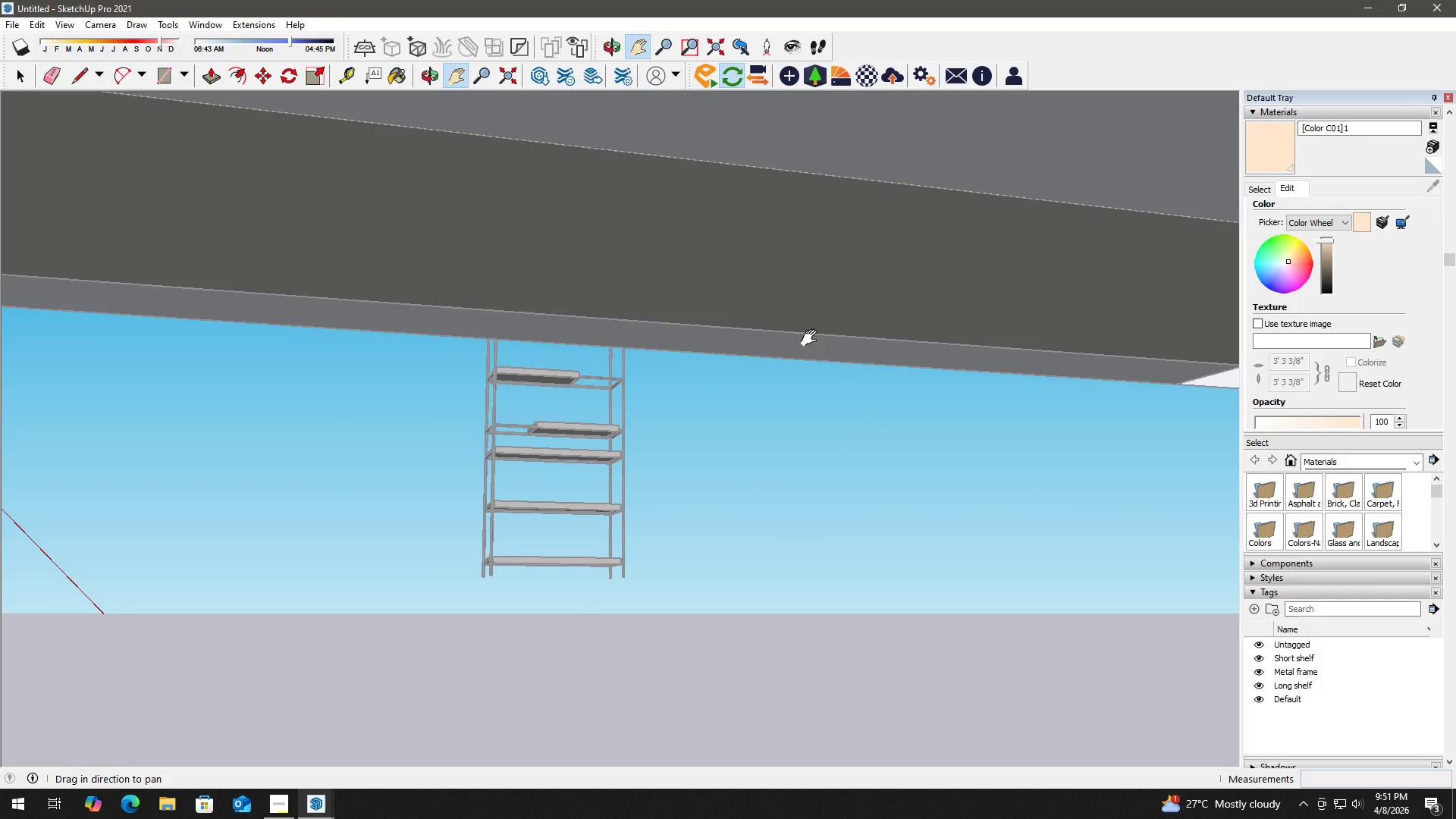 
left_click_drag(start_coordinate=[858, 434], to_coordinate=[805, 565])
 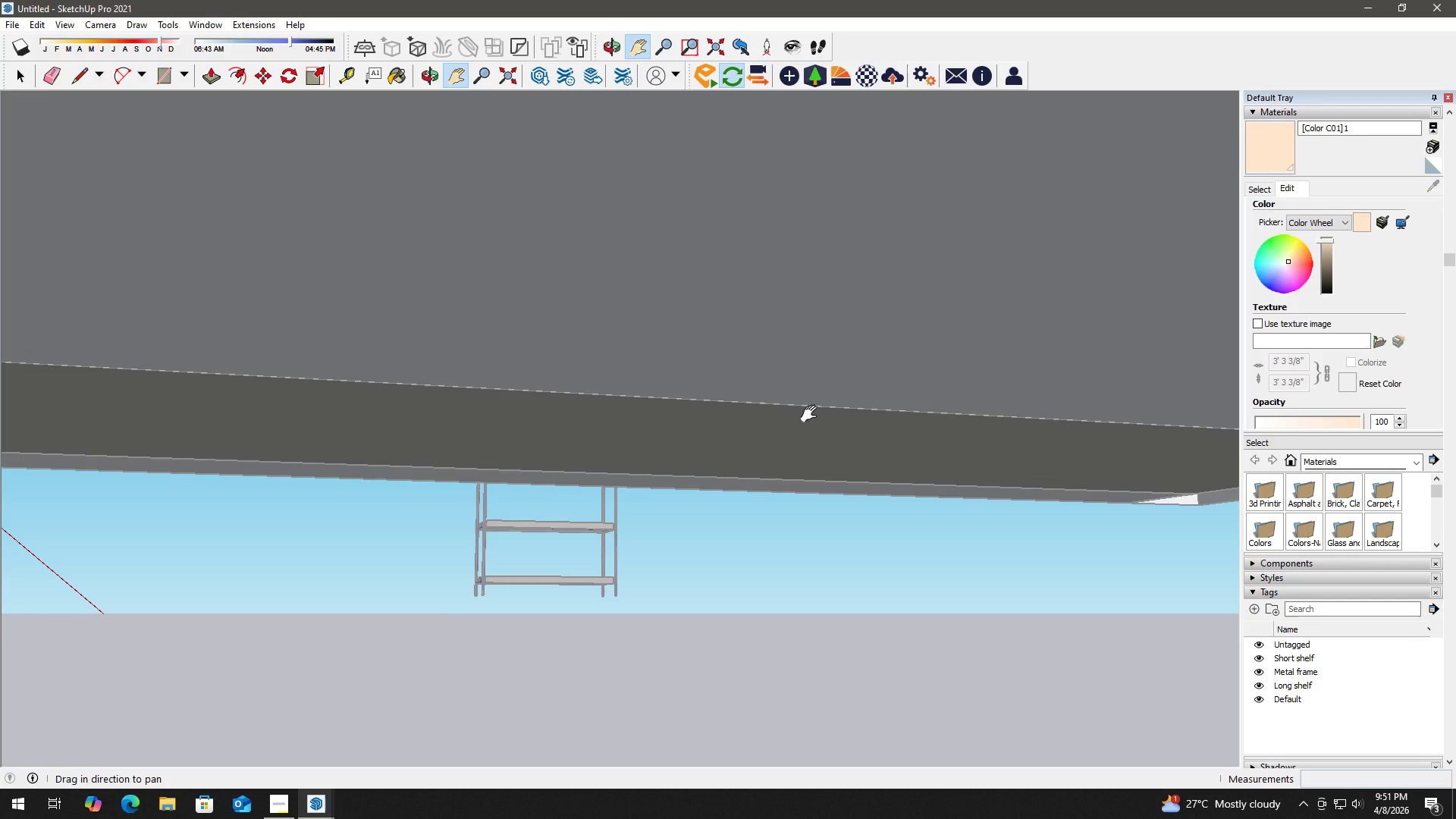 
left_click_drag(start_coordinate=[824, 388], to_coordinate=[475, 544])
 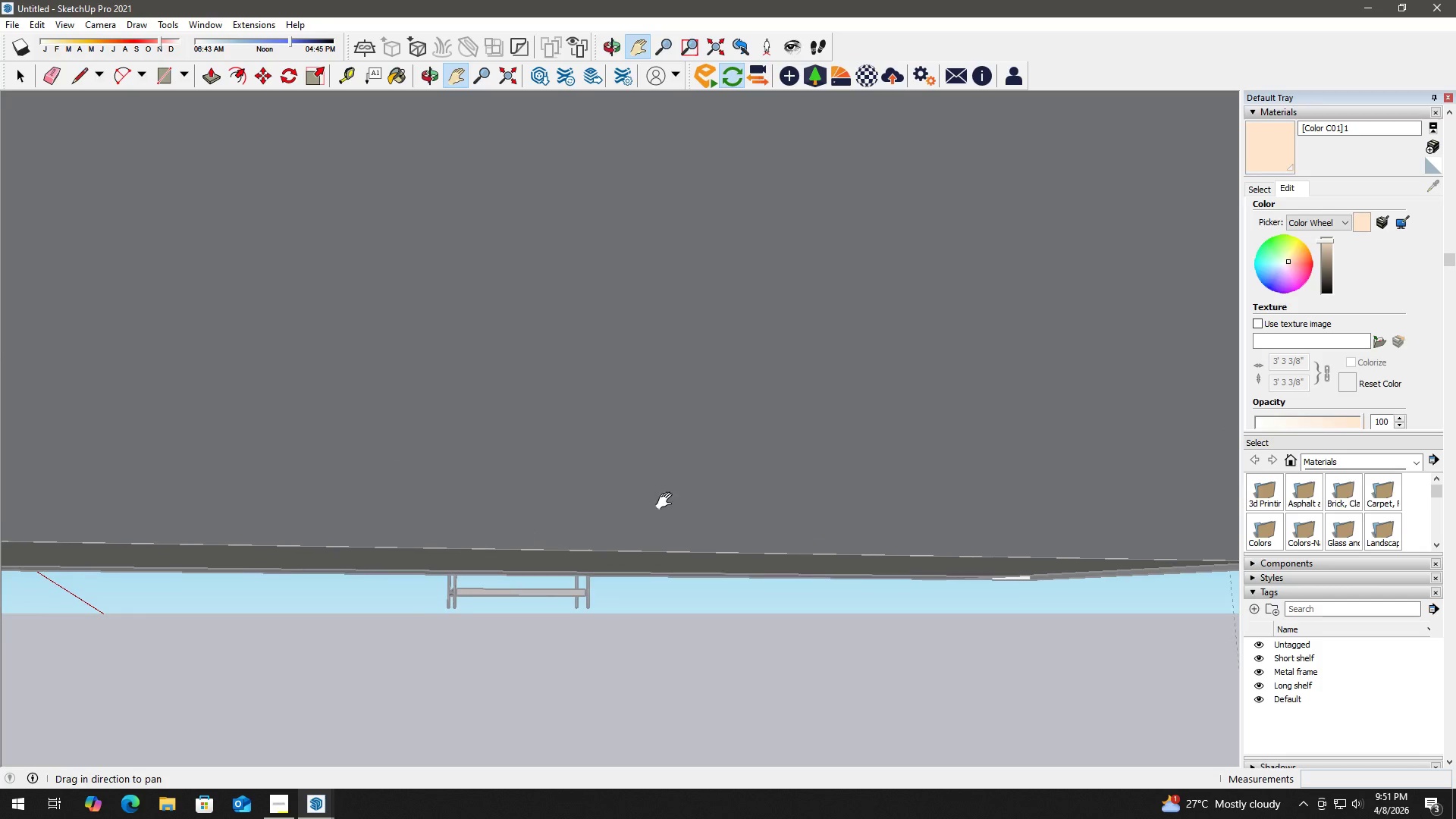 
scroll: coordinate [669, 501], scroll_direction: down, amount: 9.0
 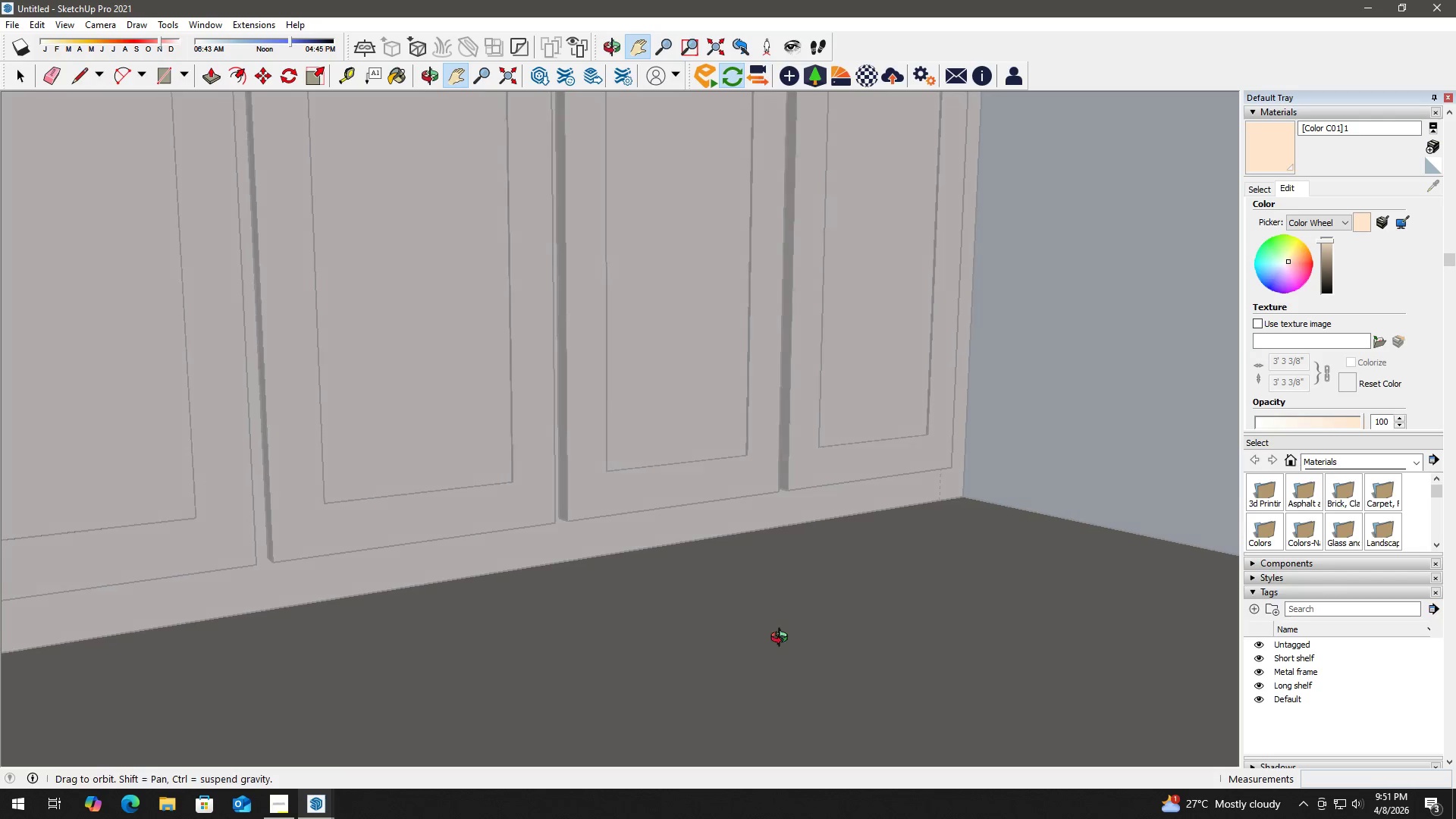 
type(hh)
 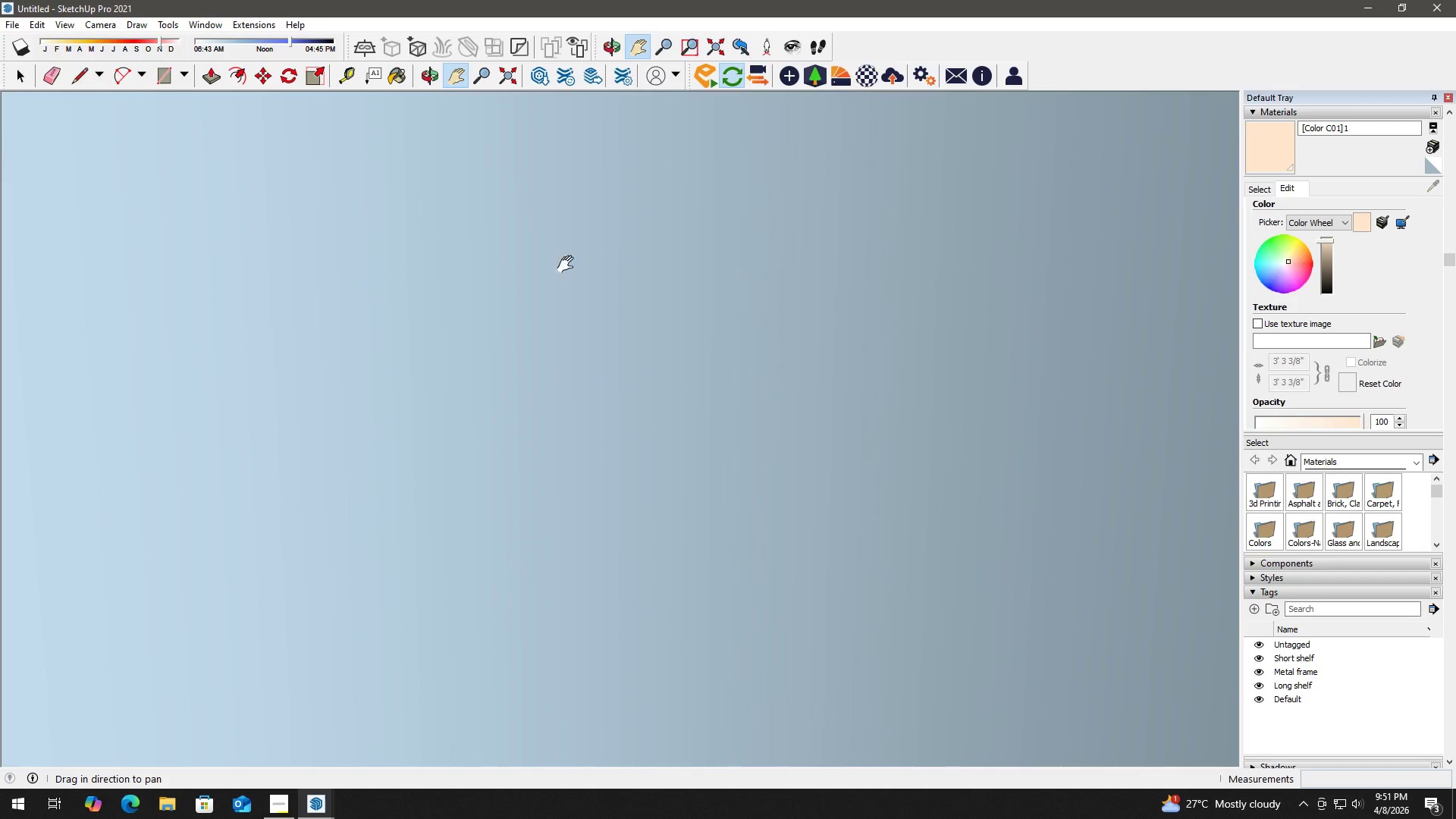 
left_click_drag(start_coordinate=[881, 607], to_coordinate=[551, 447])
 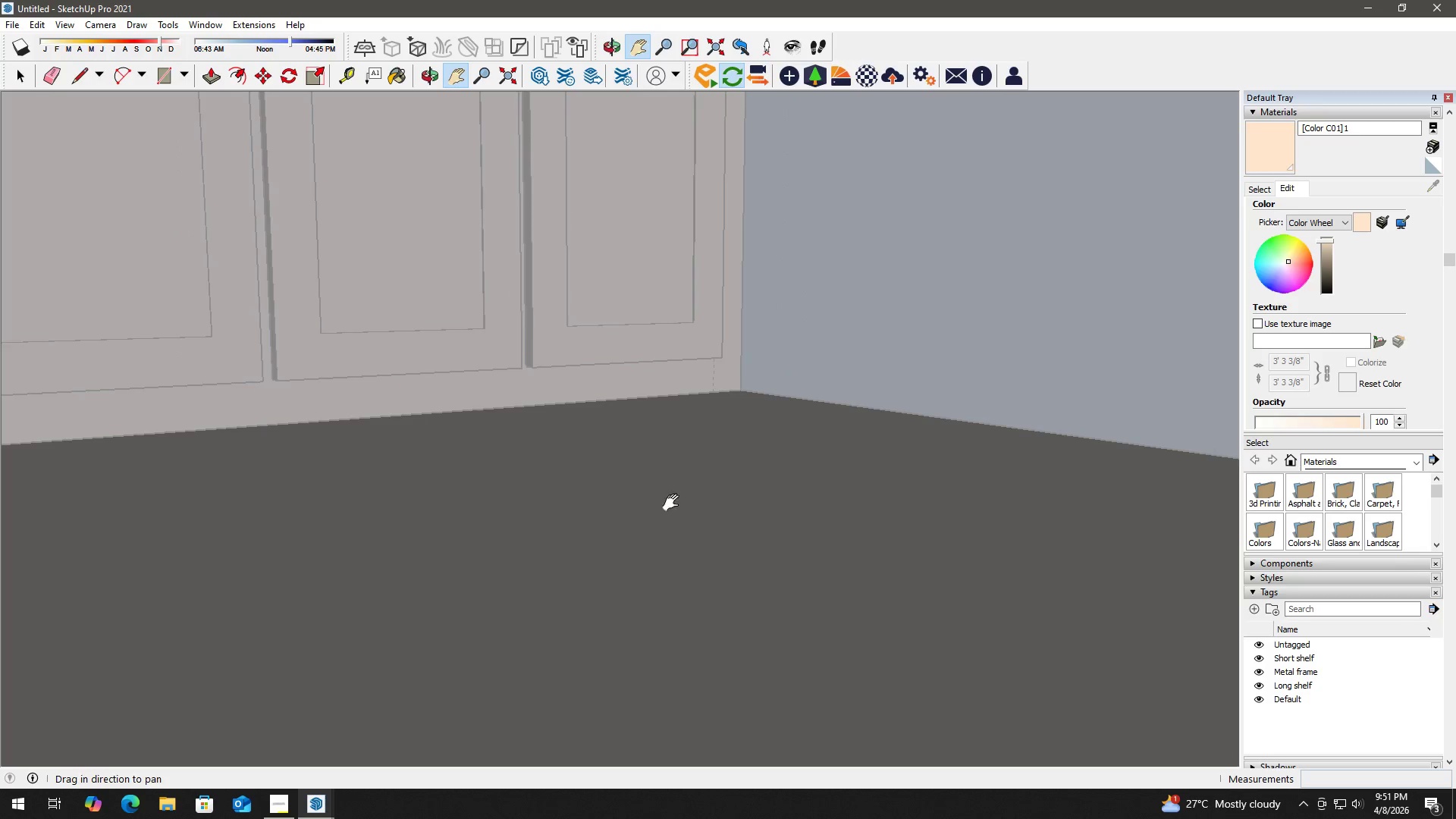 
left_click_drag(start_coordinate=[517, 516], to_coordinate=[913, 529])
 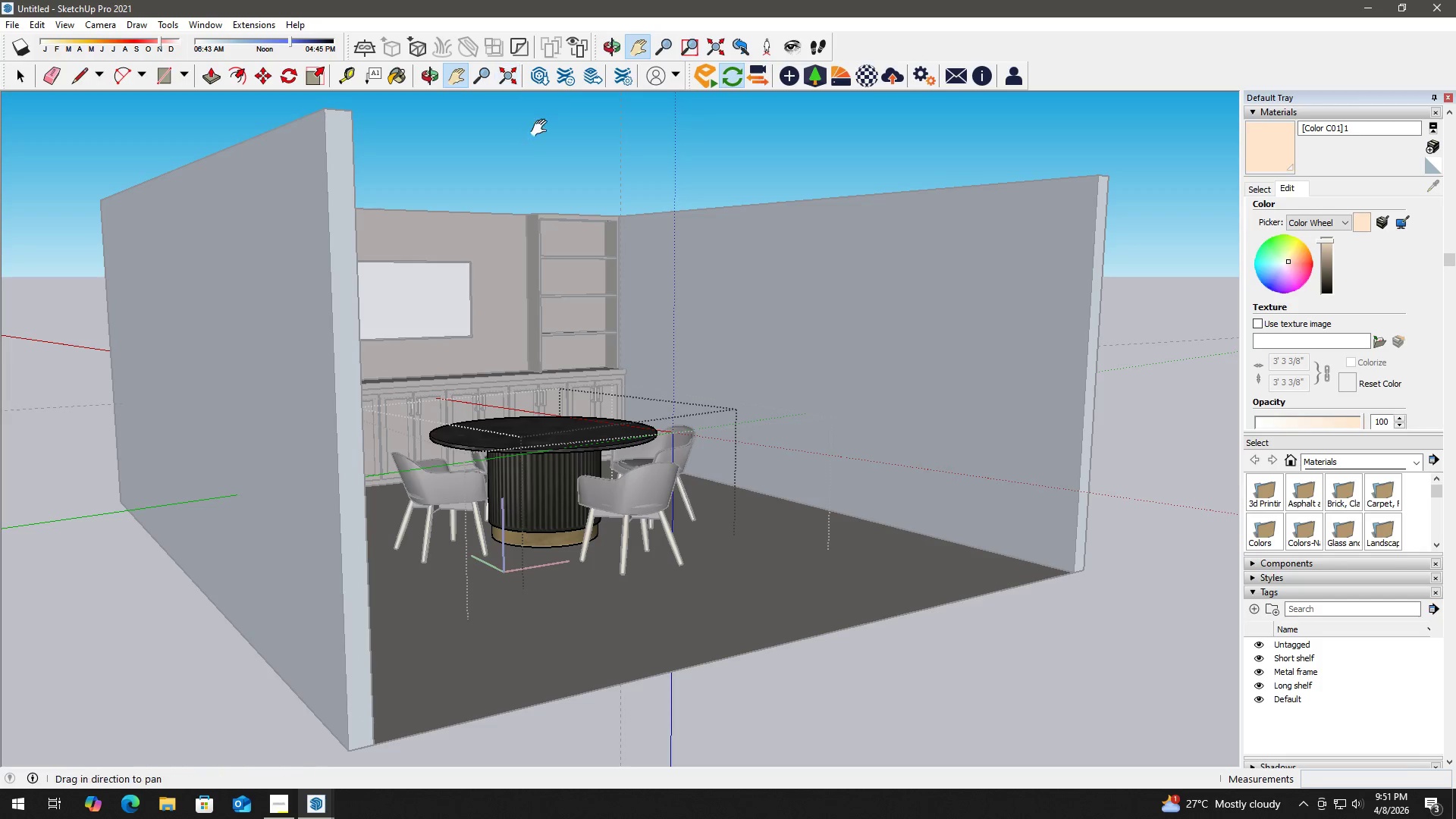 
scroll: coordinate [654, 512], scroll_direction: down, amount: 16.0
 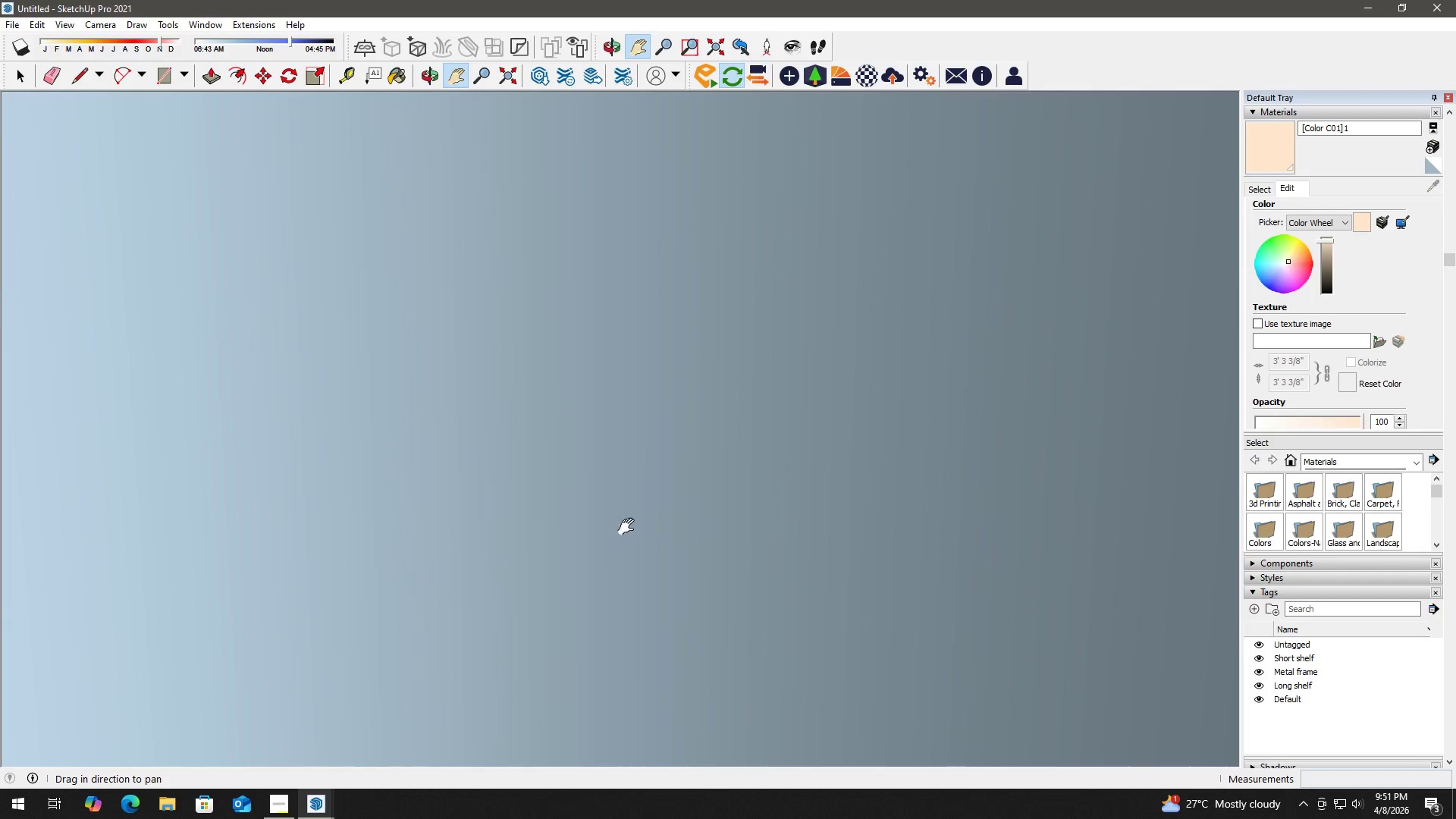 
scroll: coordinate [528, 500], scroll_direction: up, amount: 28.0
 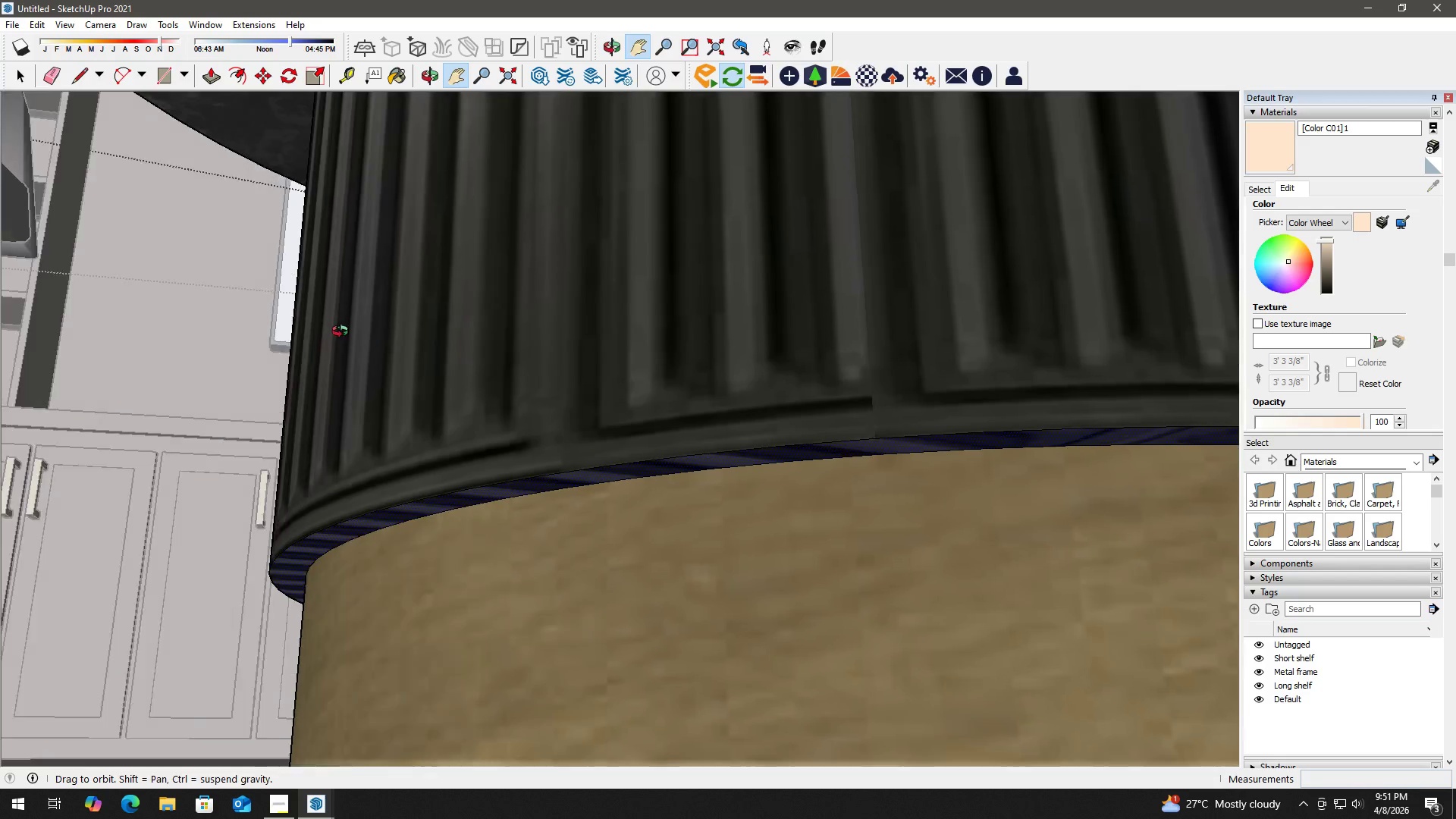 
key(B)
 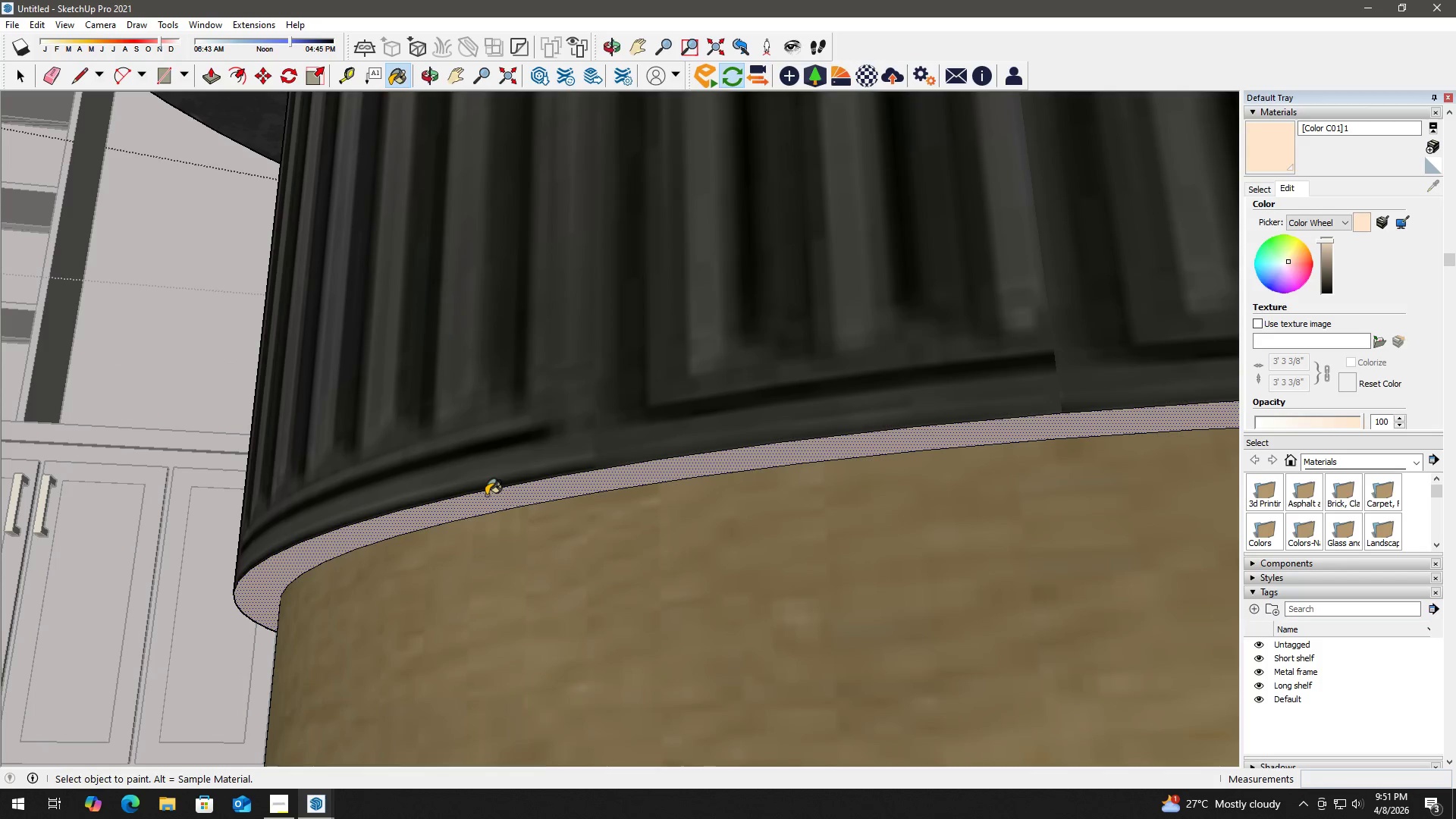 
scroll: coordinate [480, 479], scroll_direction: up, amount: 3.0
 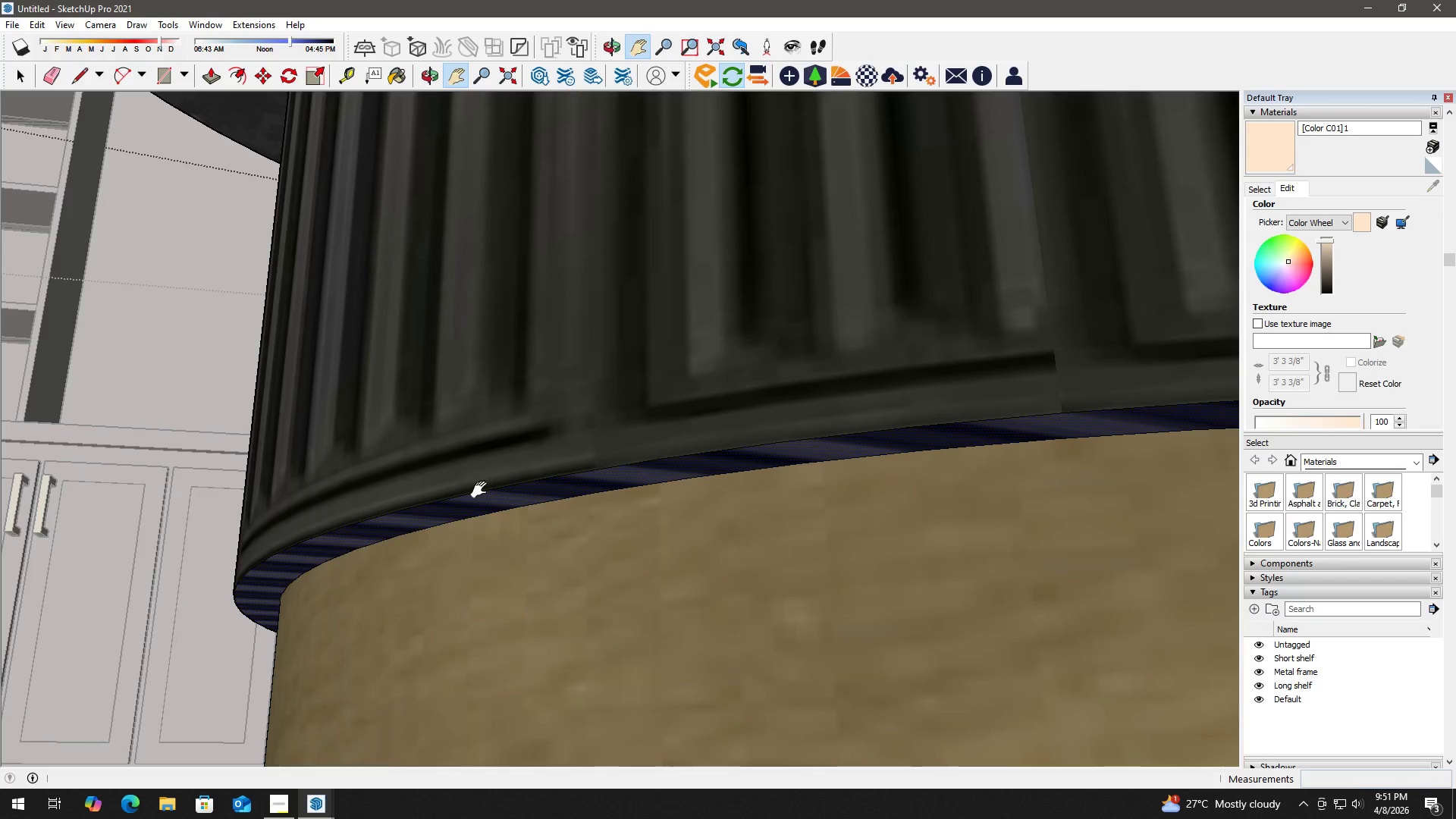 
key(Space)
 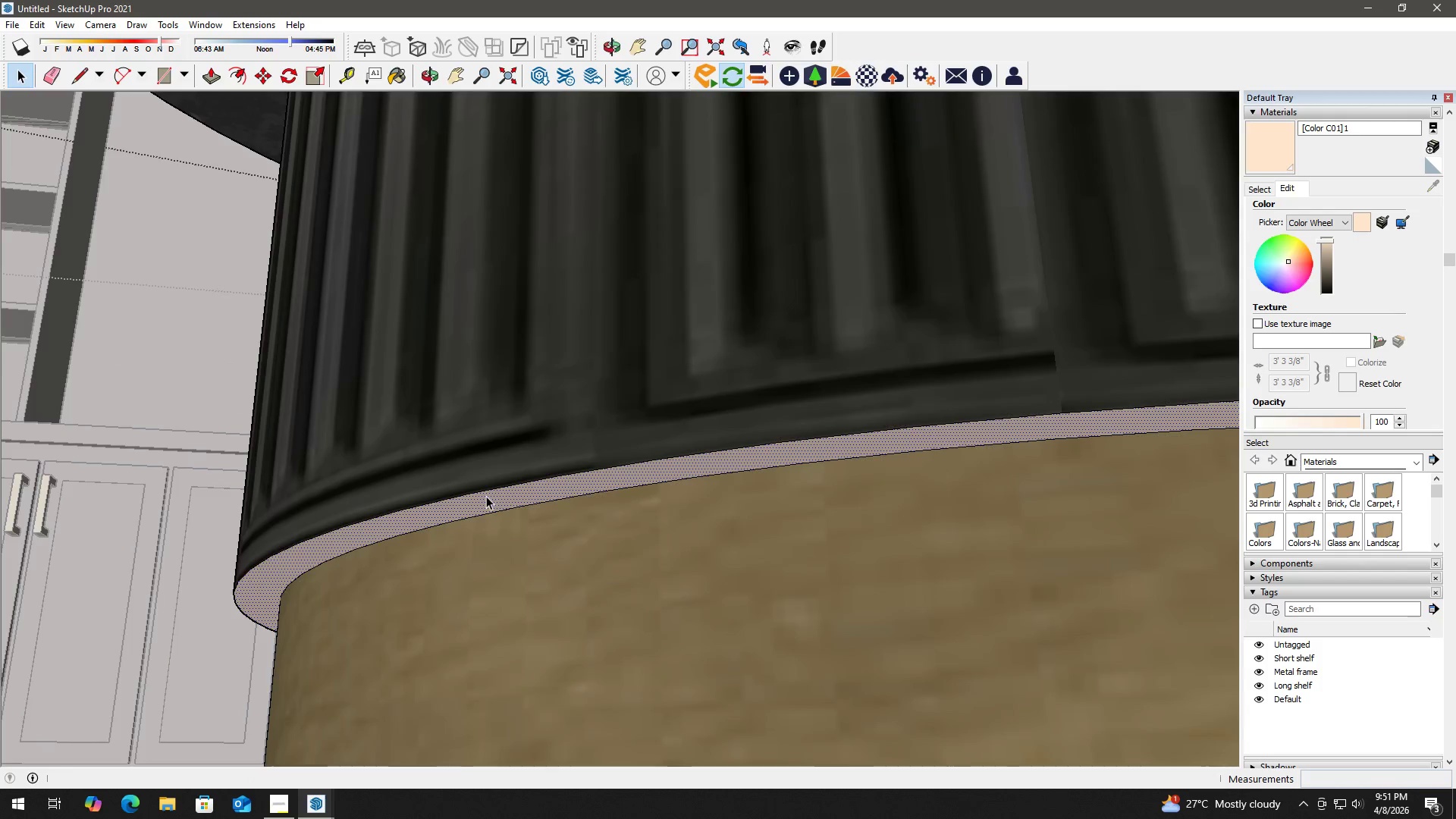 
key(Escape)
 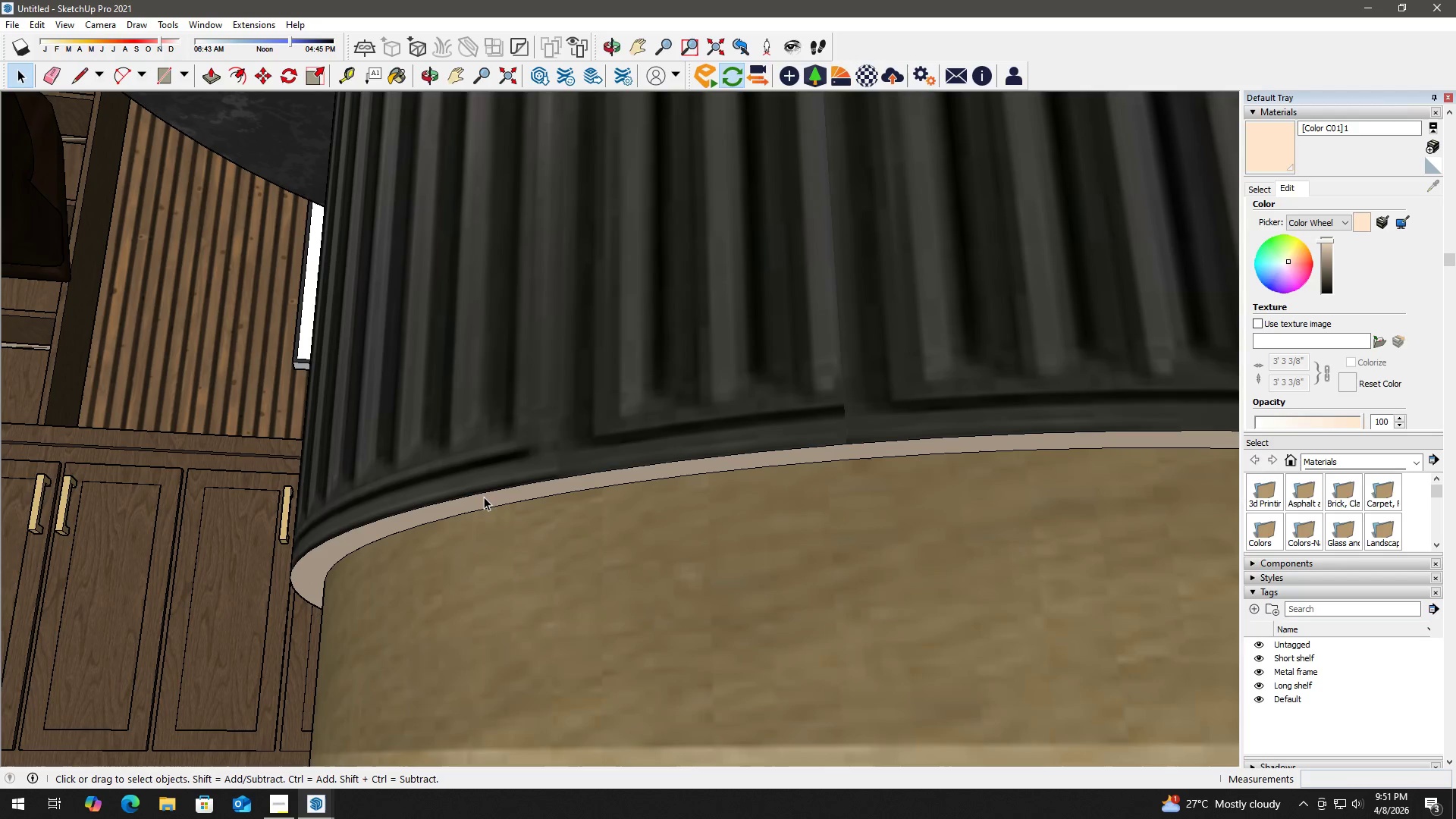 
key(Escape)
 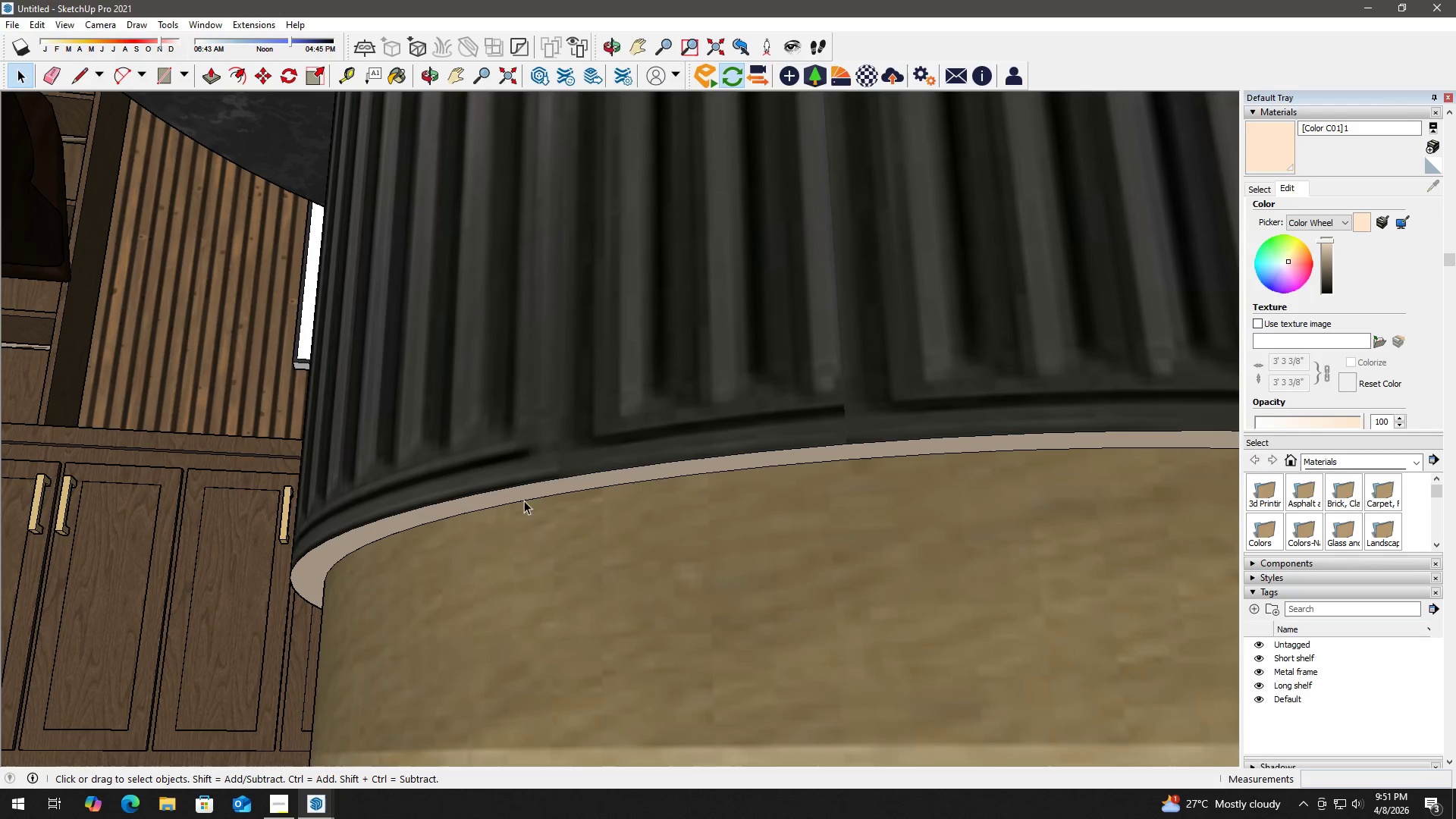 
scroll: coordinate [486, 496], scroll_direction: down, amount: 4.0
 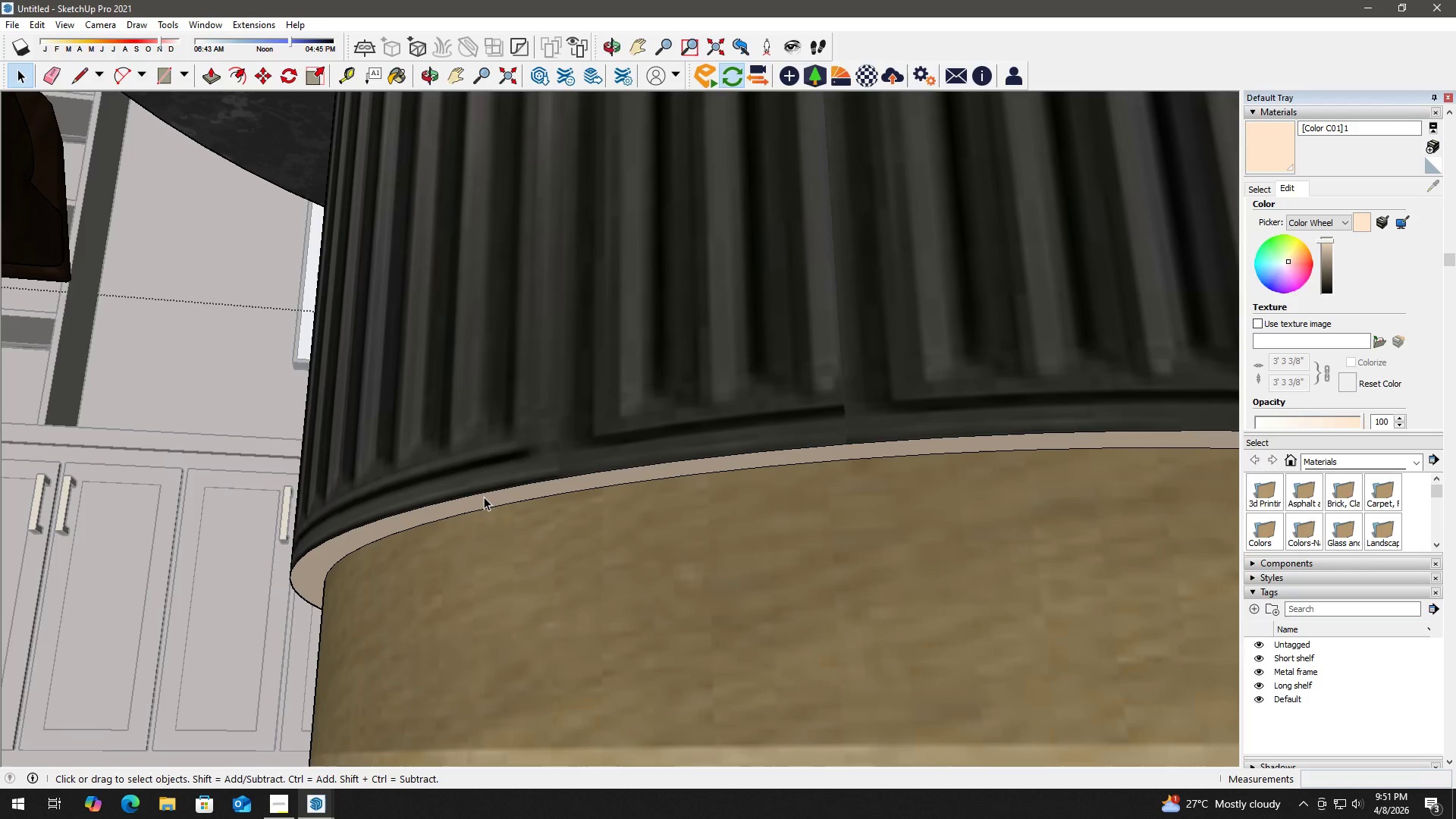 
key(Alt+Tab)
 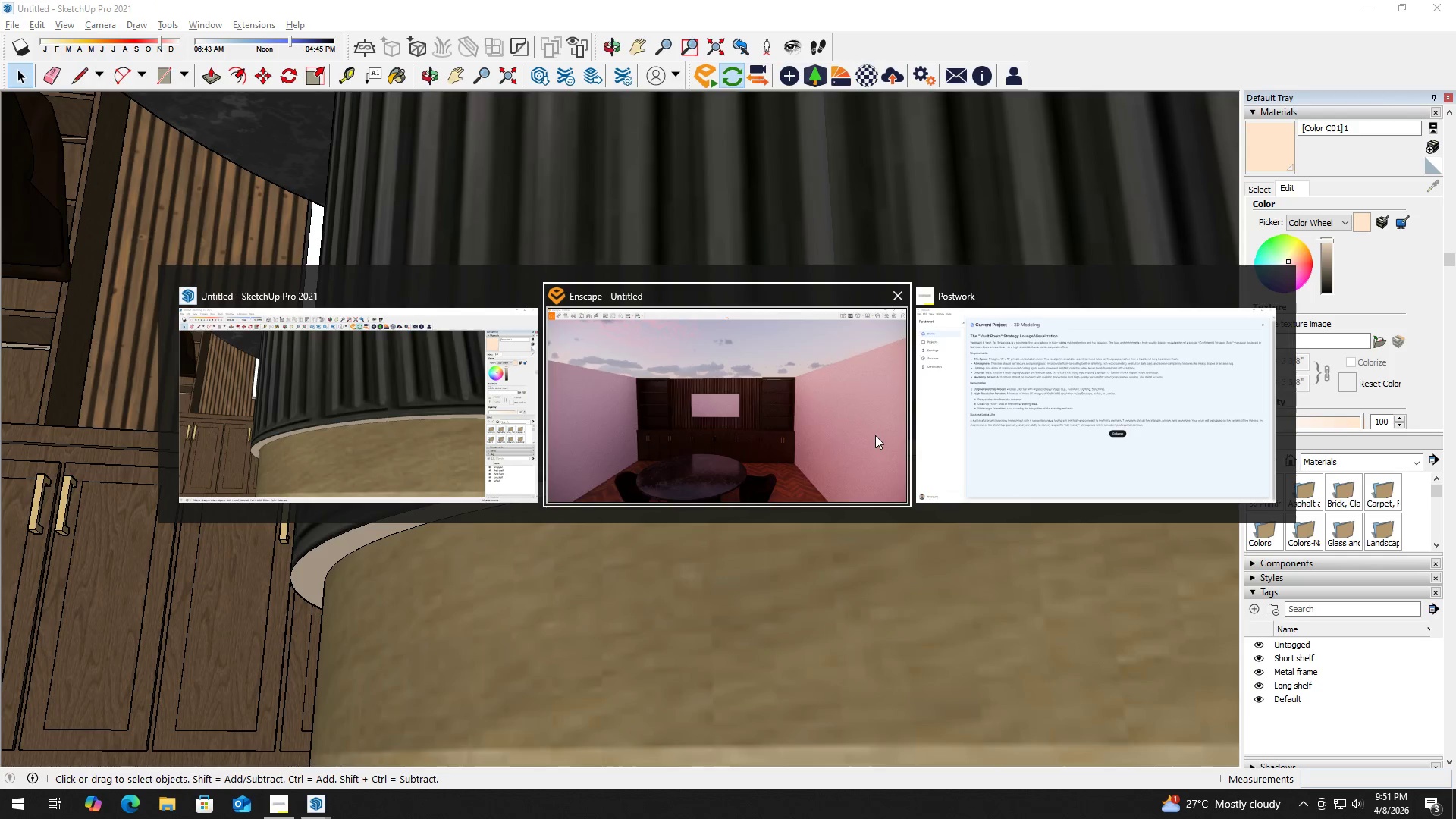 
left_click([760, 413])
 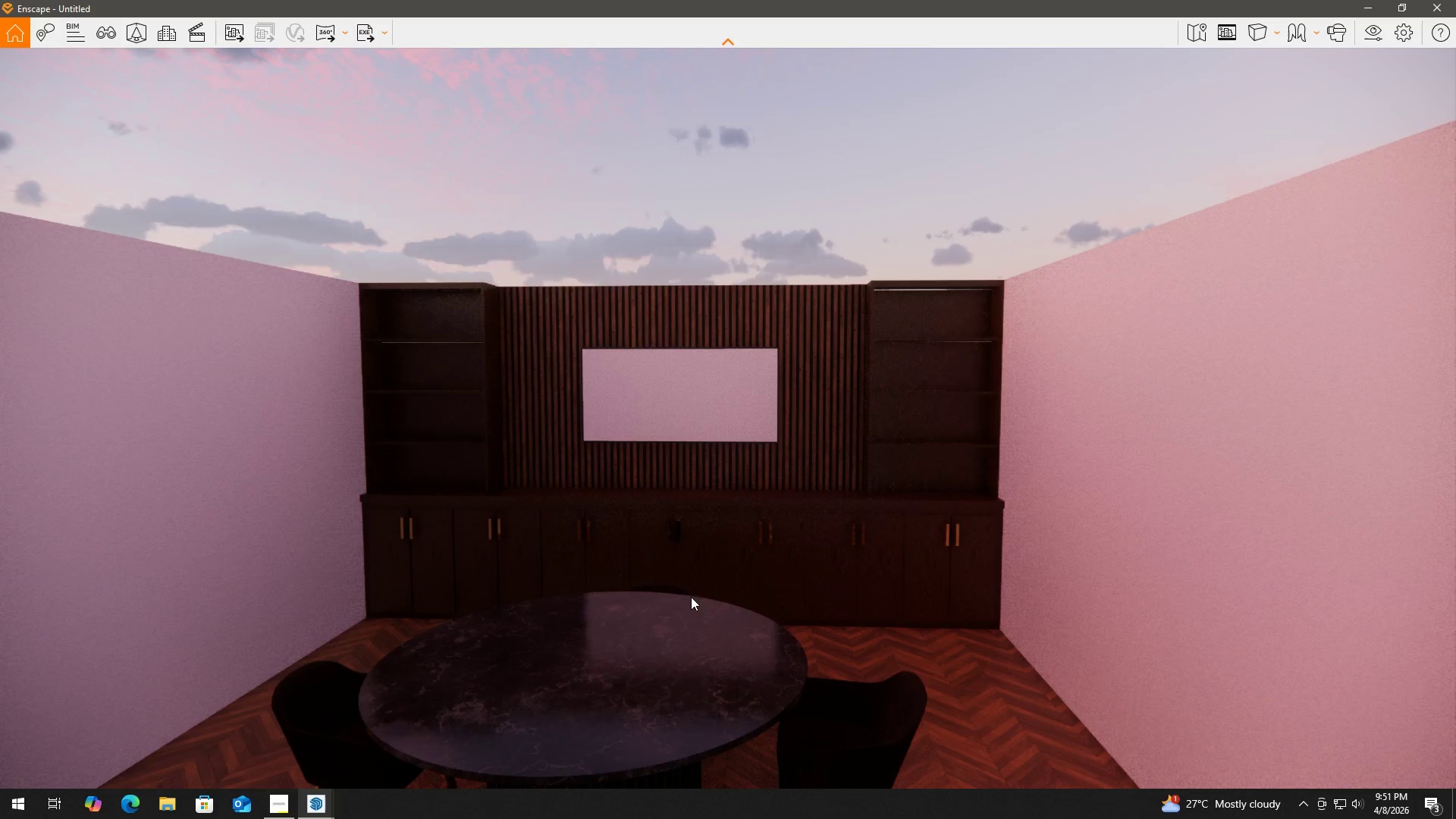 
scroll: coordinate [670, 648], scroll_direction: down, amount: 8.0
 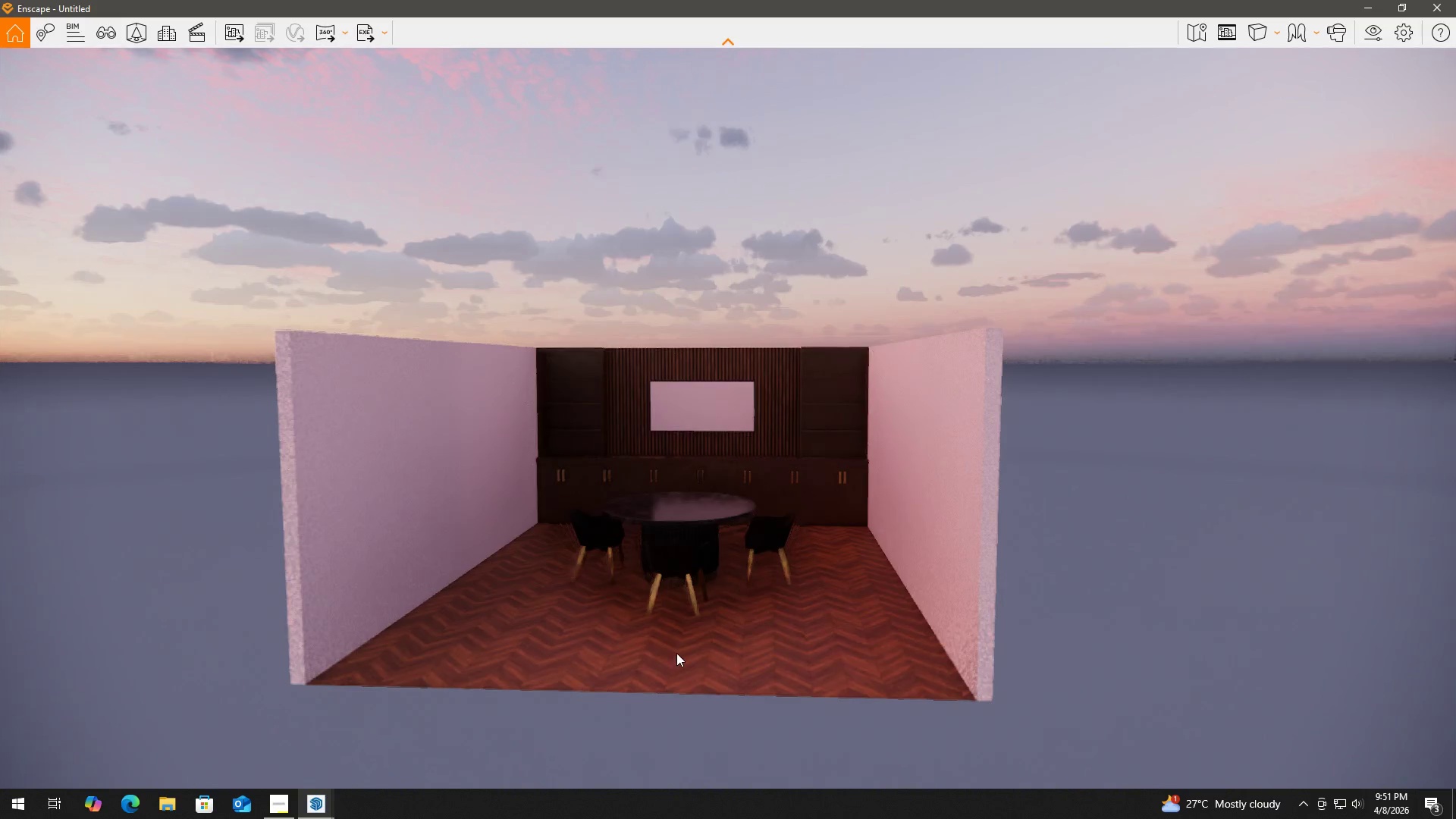 
scroll: coordinate [684, 622], scroll_direction: up, amount: 6.0
 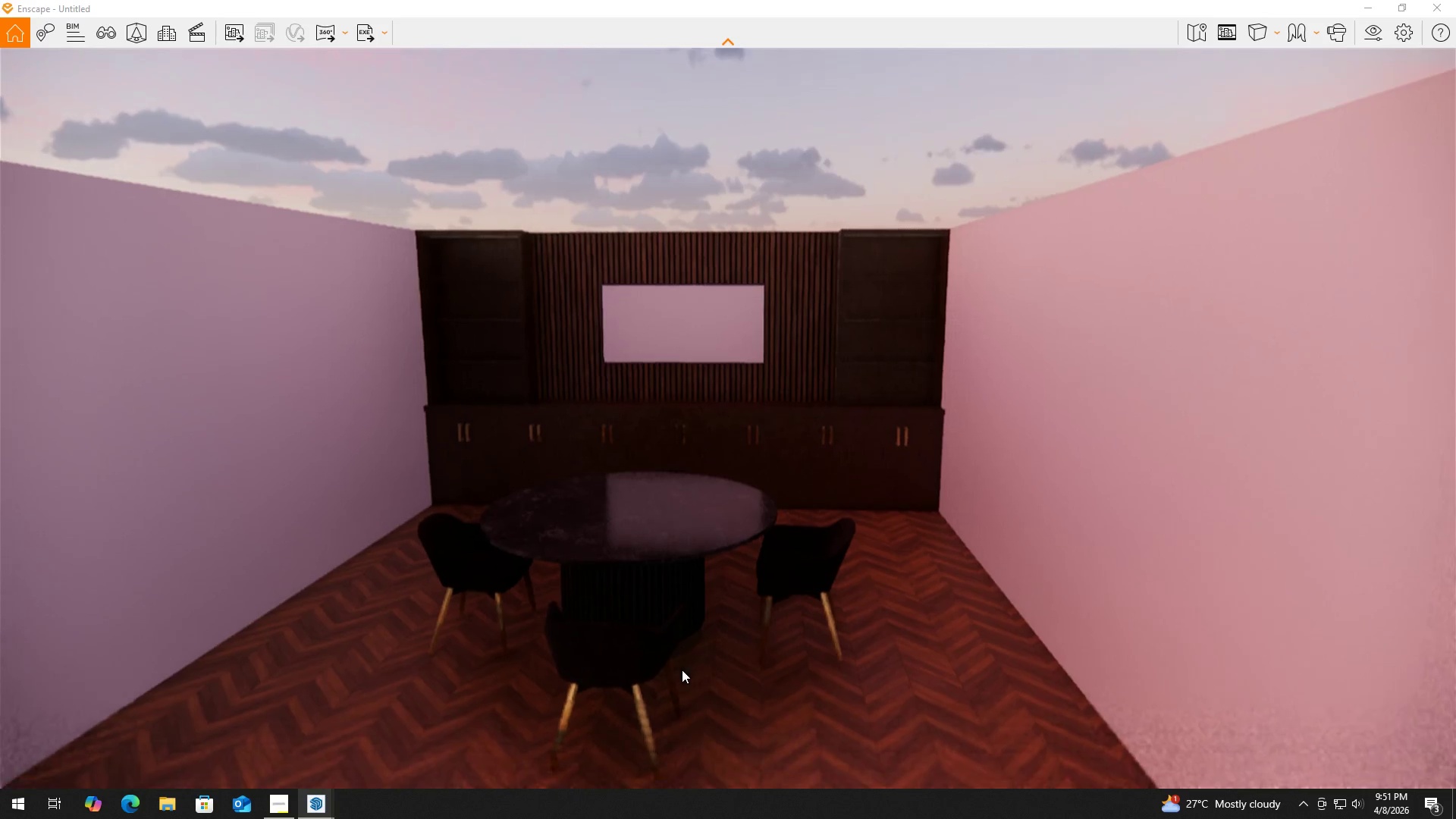 
key(S)
 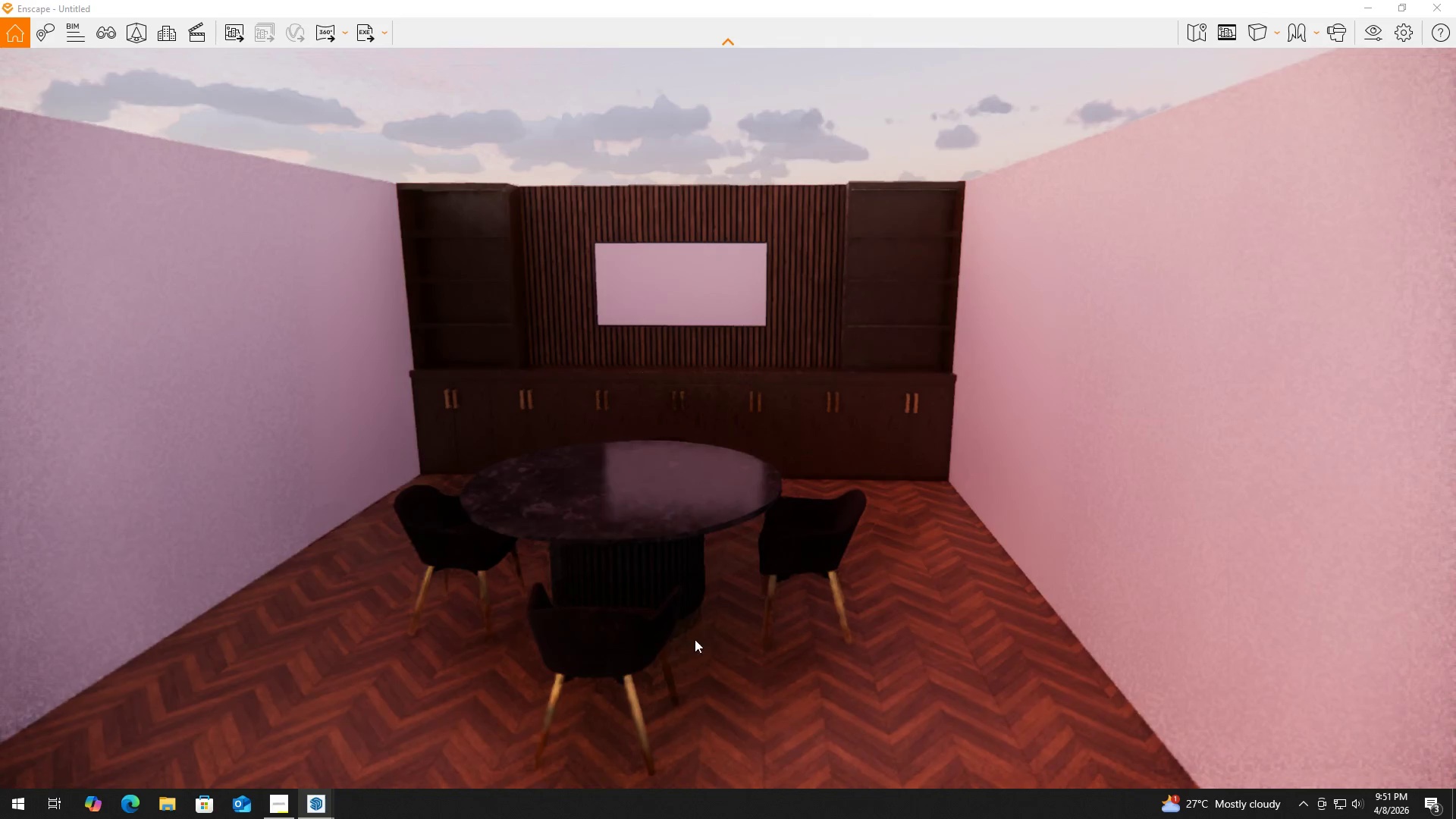 
scroll: coordinate [689, 661], scroll_direction: up, amount: 1.0
 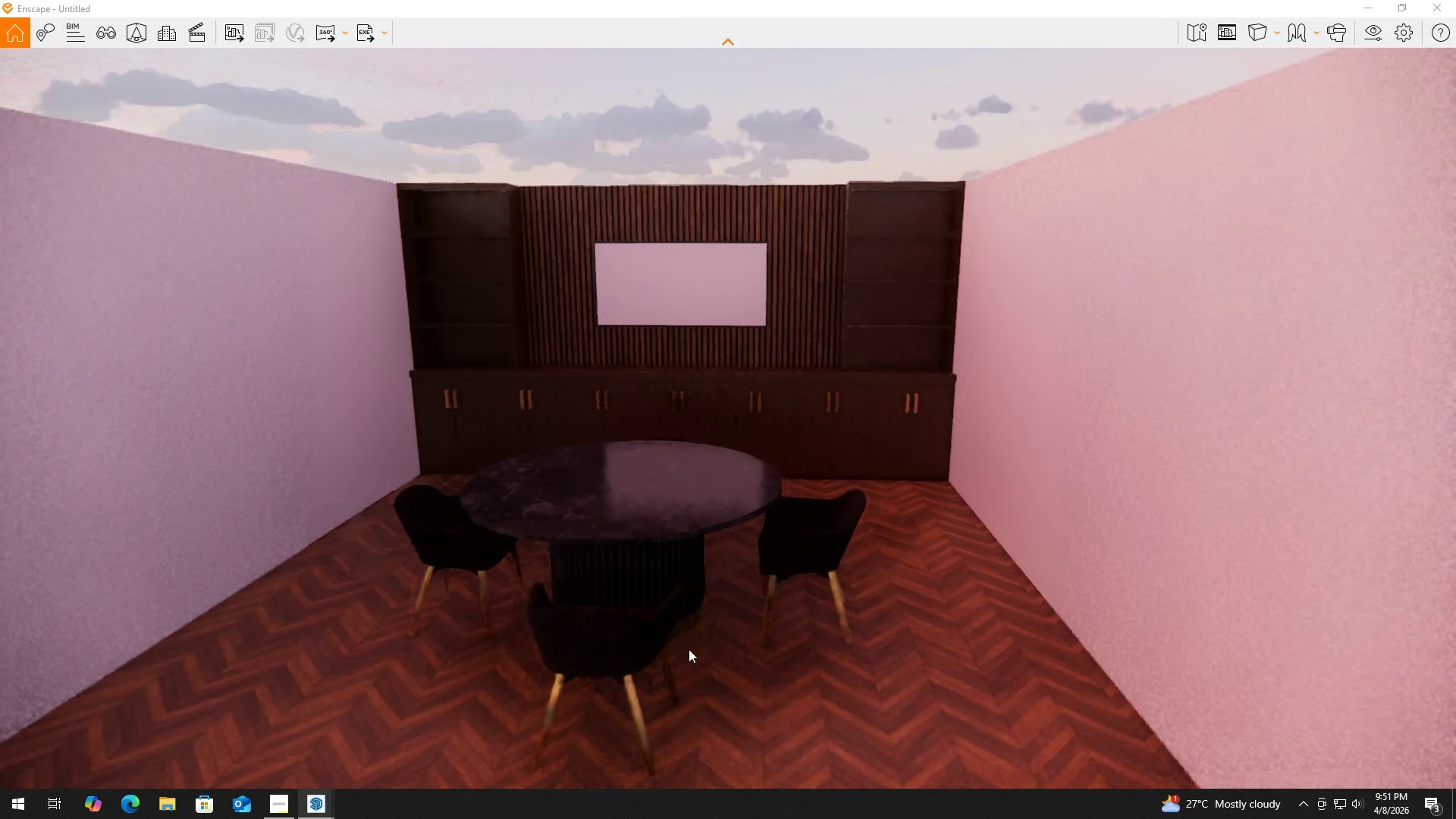 
hold_key(key=ShiftLeft, duration=1.5)
 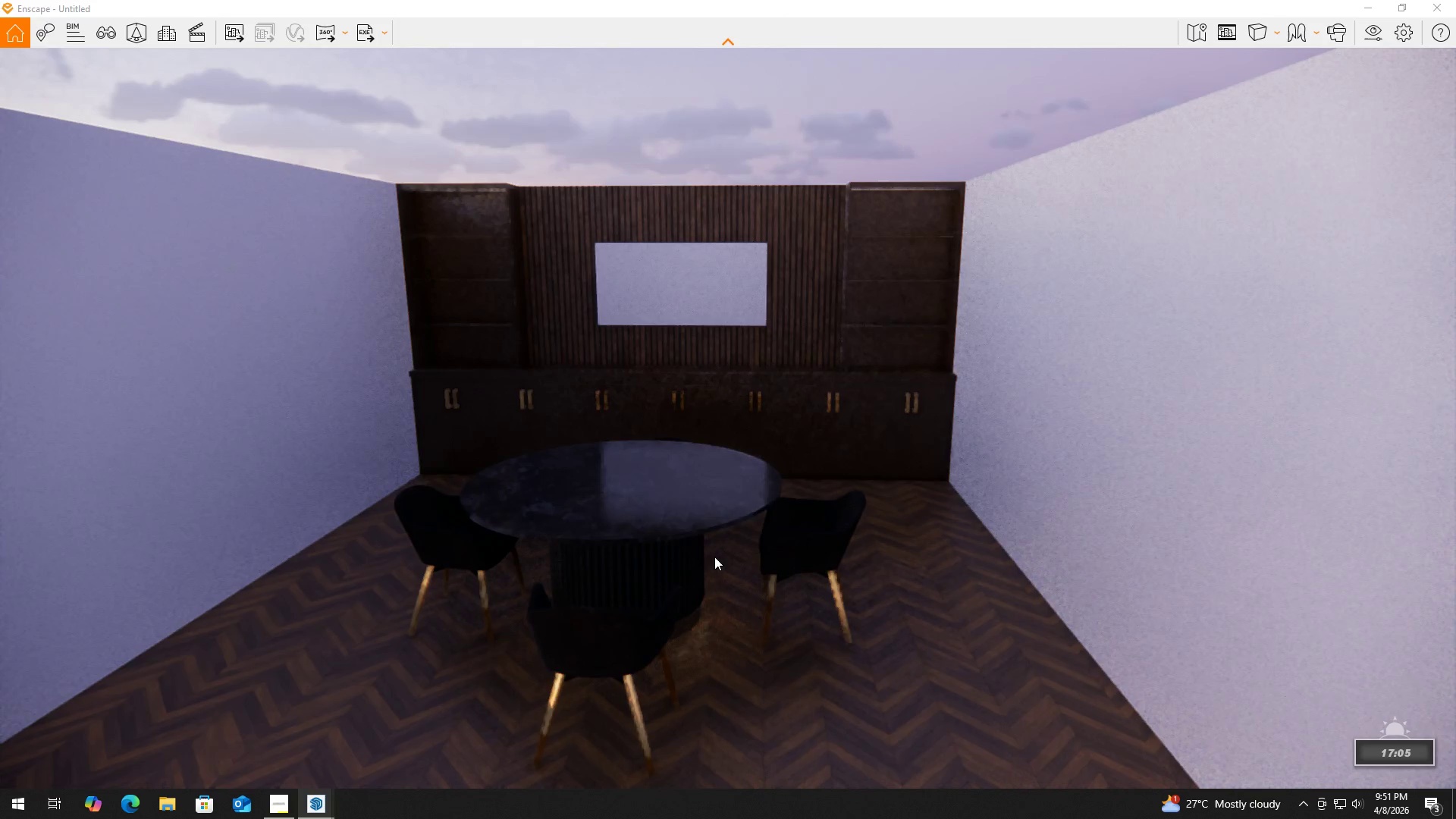 
hold_key(key=ShiftLeft, duration=1.51)
 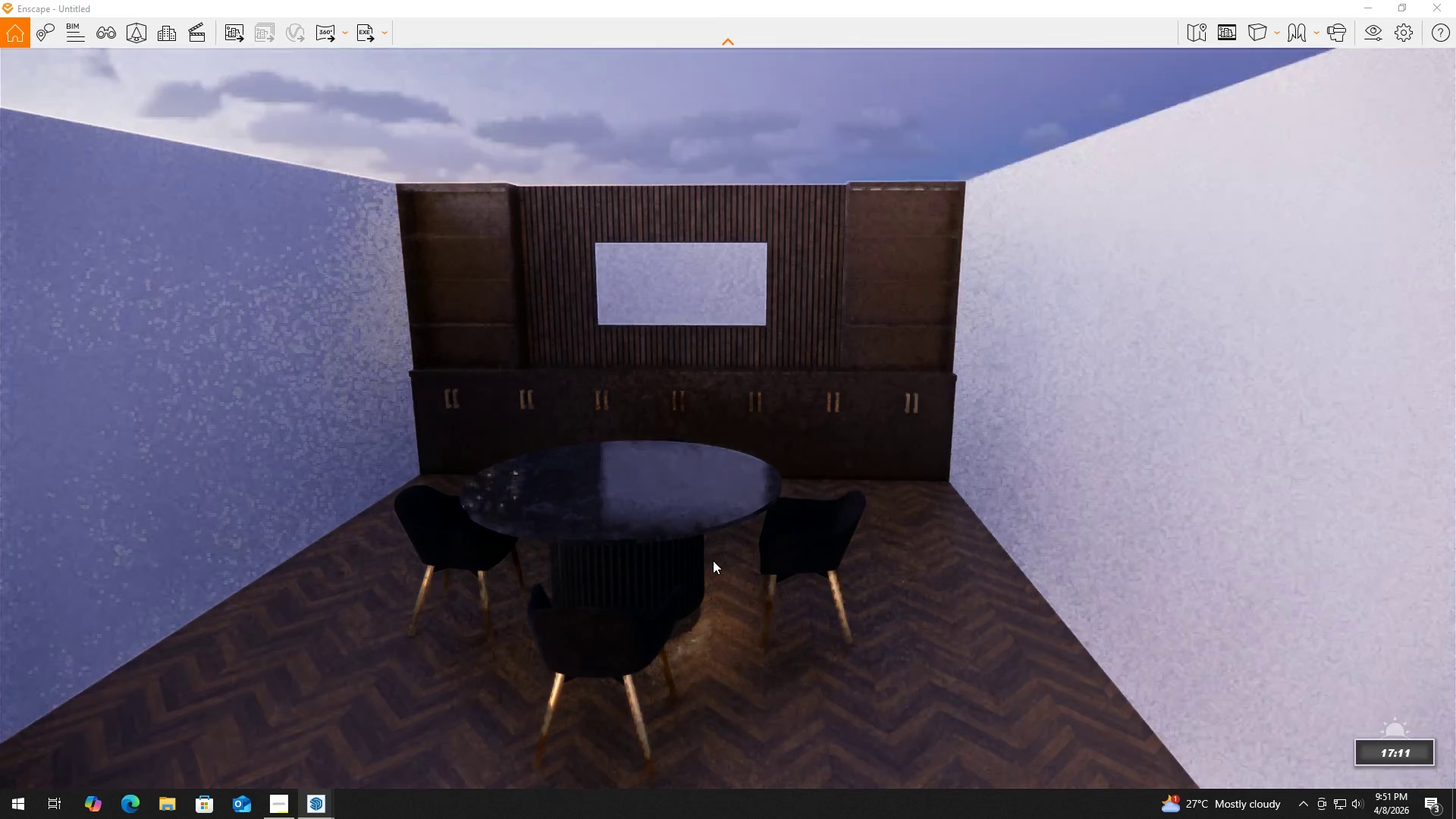 
hold_key(key=ShiftLeft, duration=1.52)
 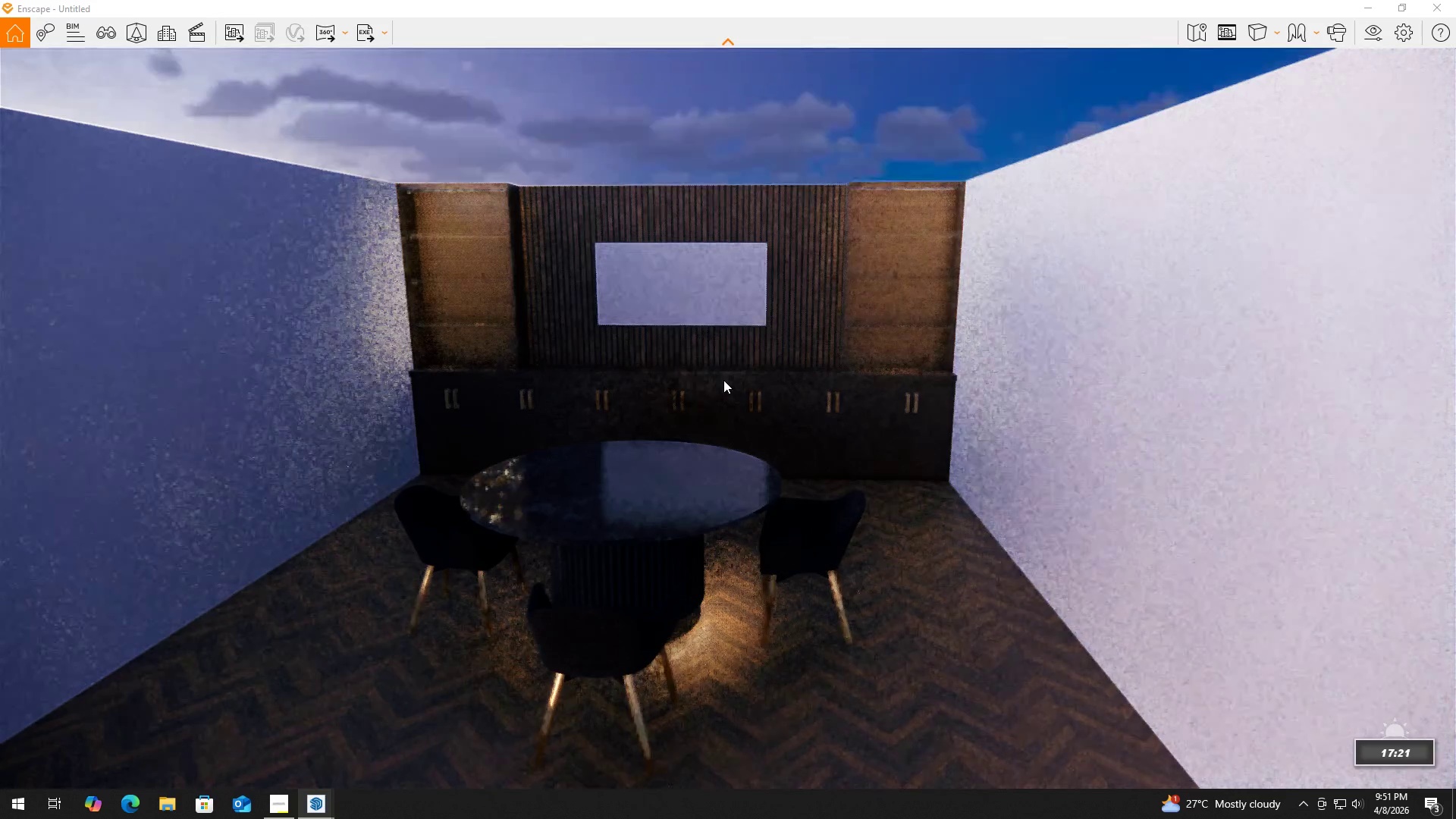 
hold_key(key=ShiftLeft, duration=1.52)
 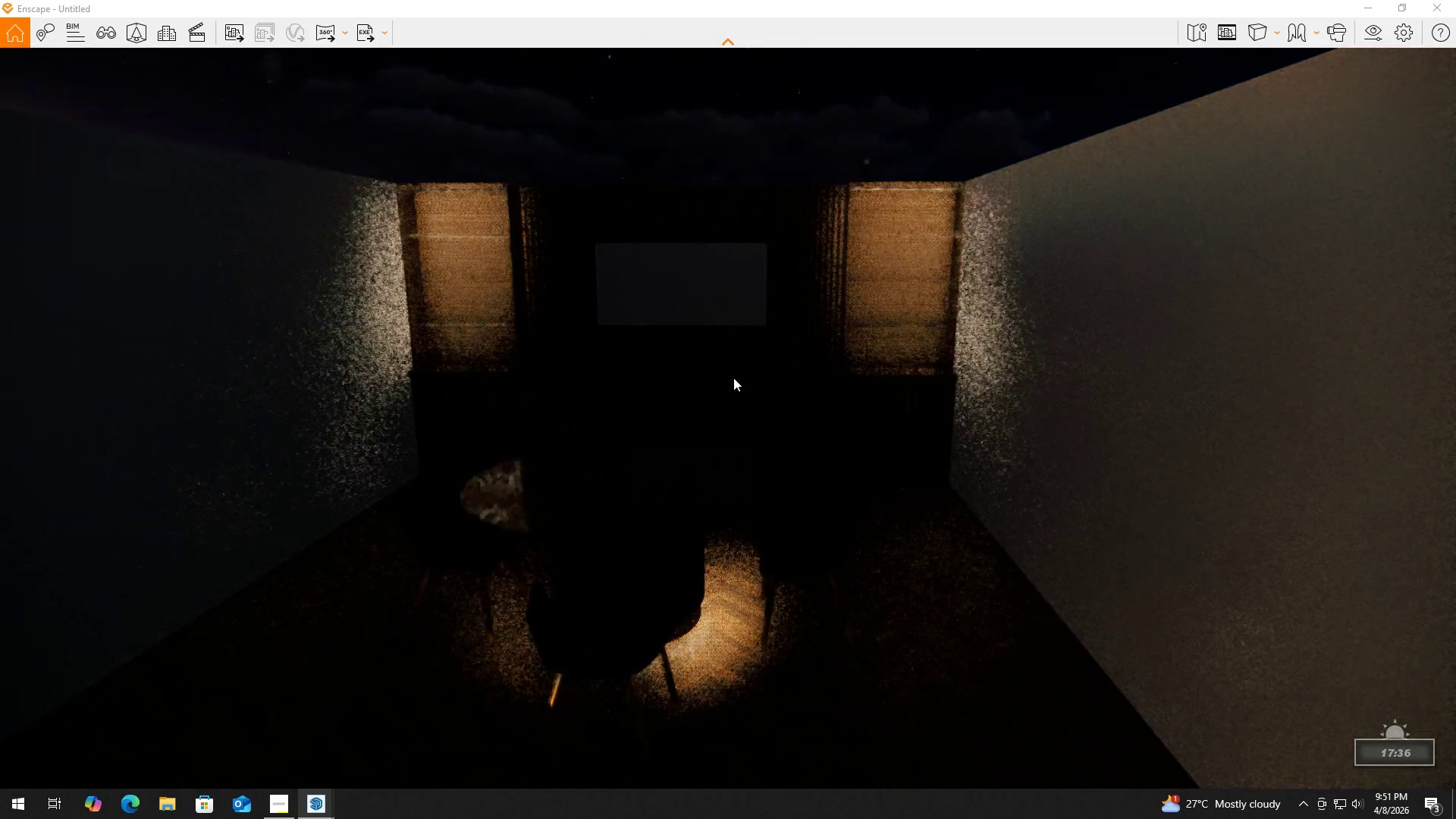 
hold_key(key=ShiftLeft, duration=0.34)
 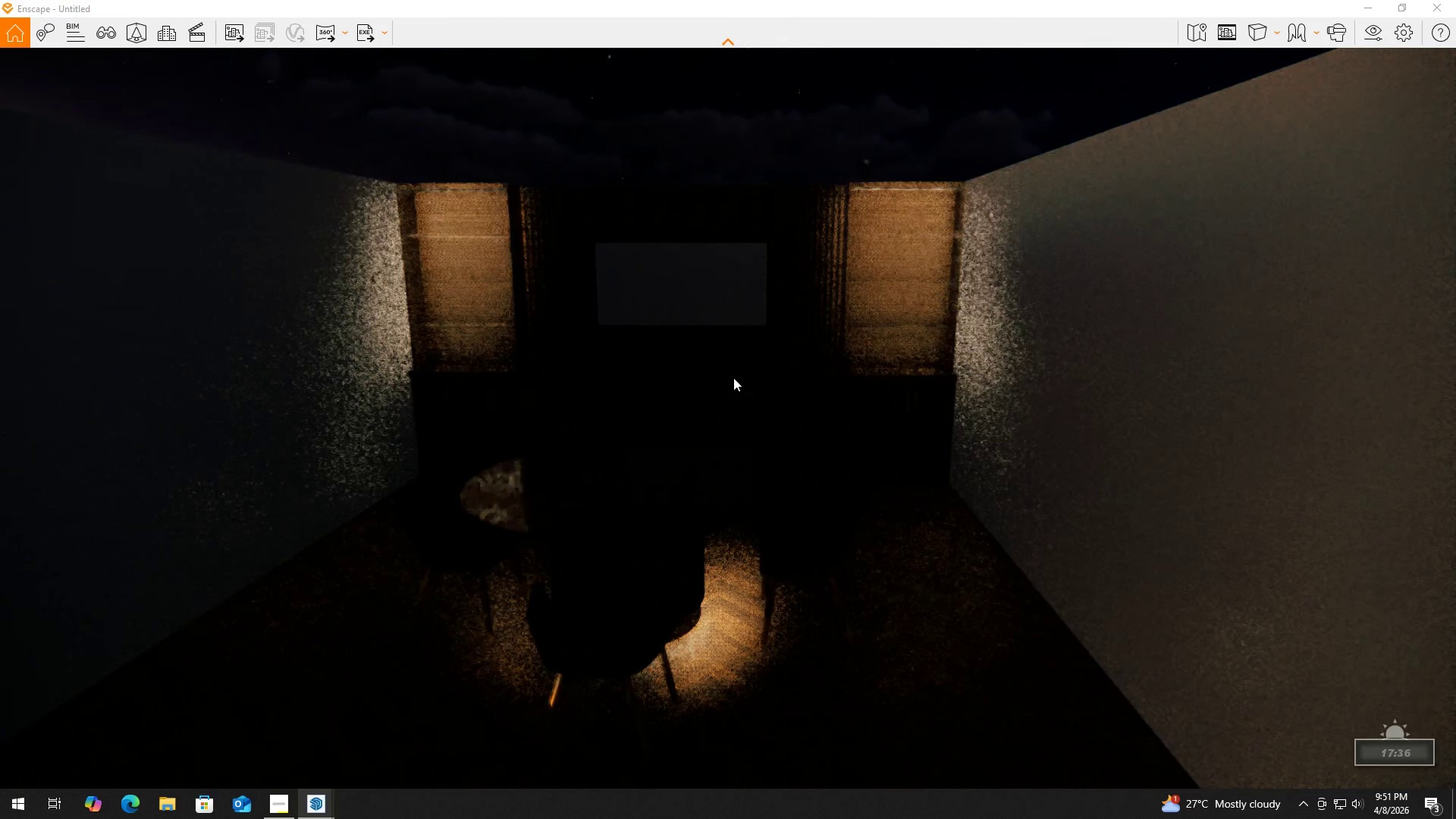 
hold_key(key=ShiftLeft, duration=1.5)
 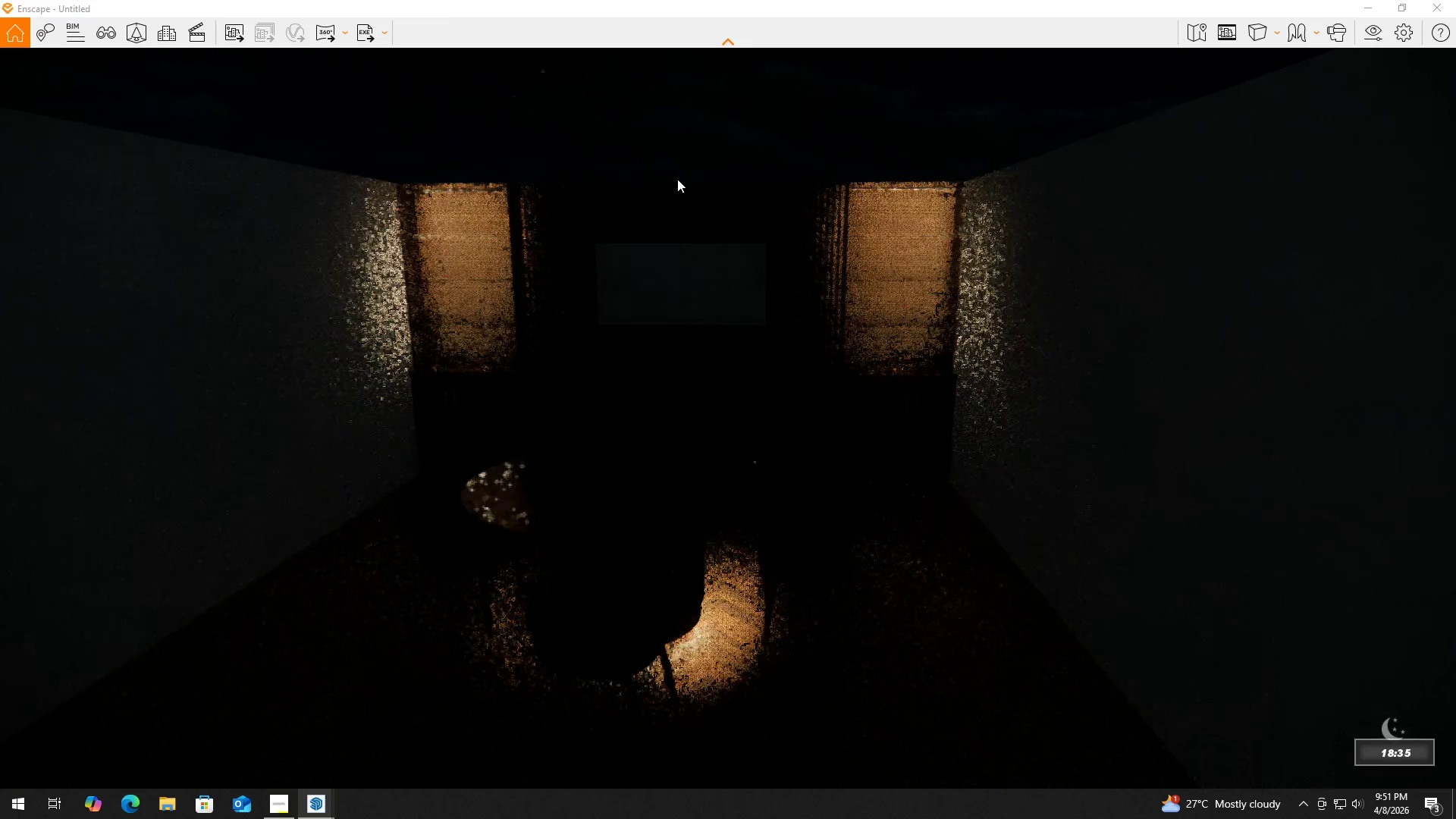 
hold_key(key=ShiftLeft, duration=0.92)
 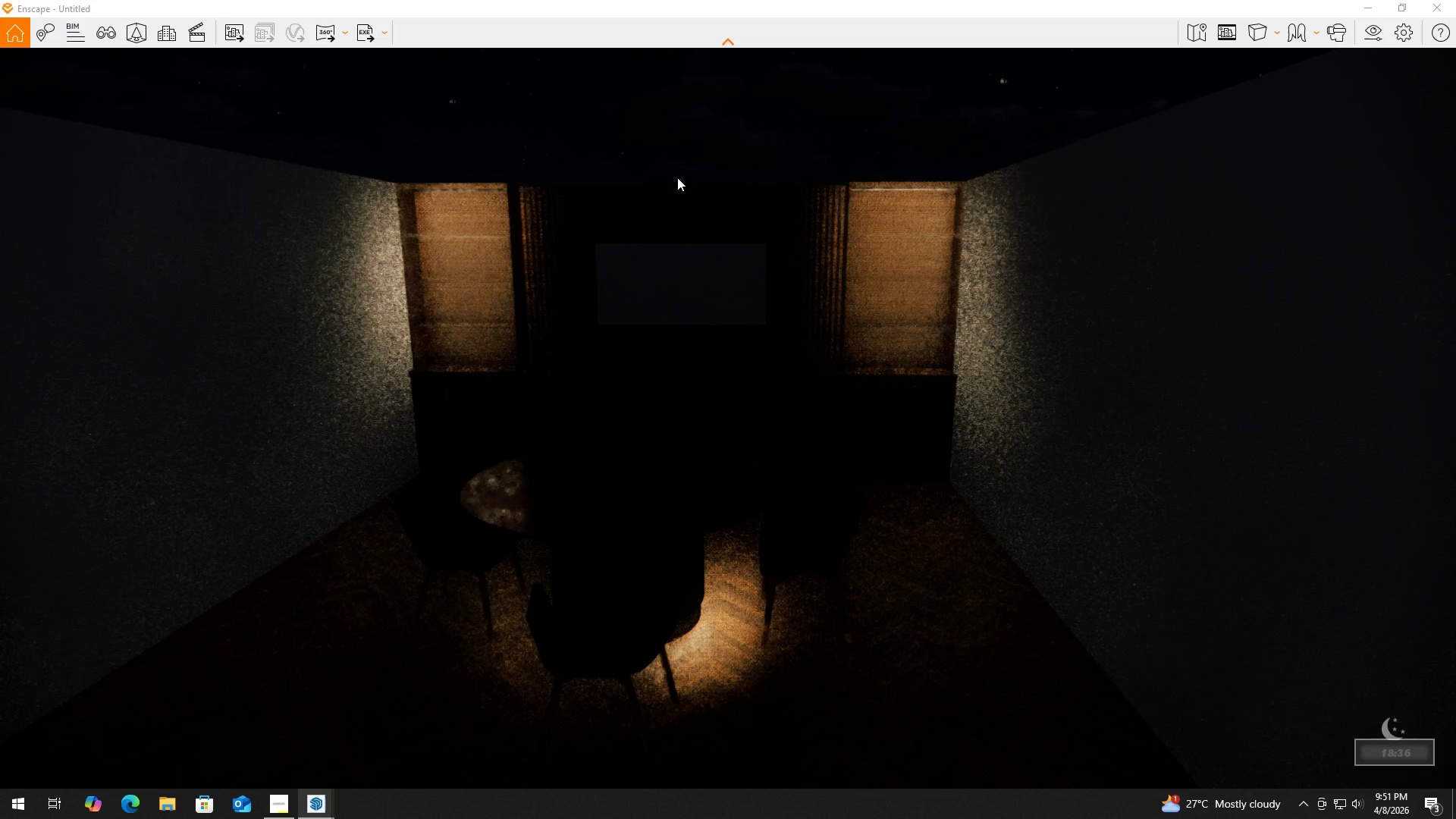 
hold_key(key=ShiftLeft, duration=1.5)
 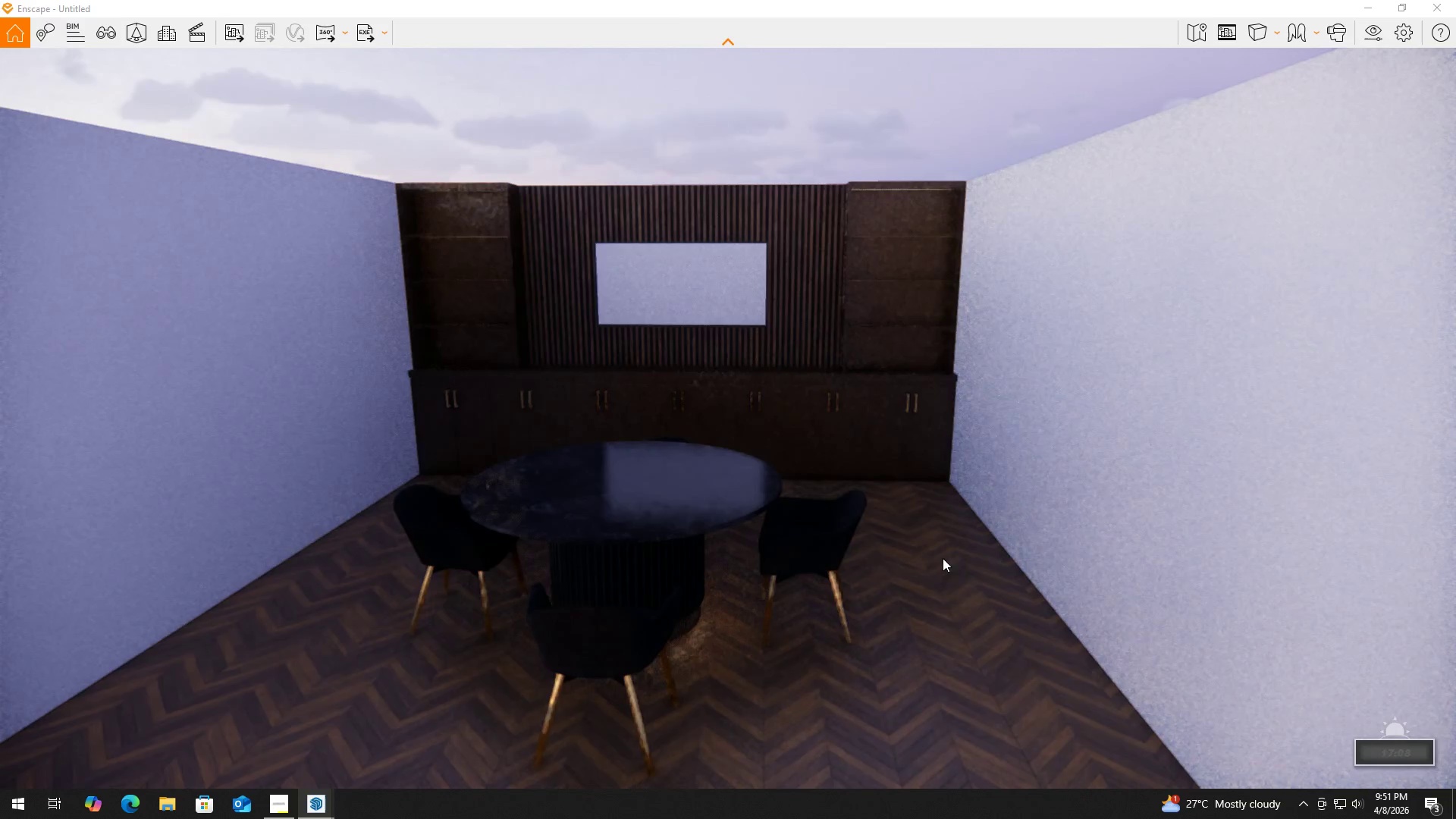 
hold_key(key=ShiftLeft, duration=1.0)
 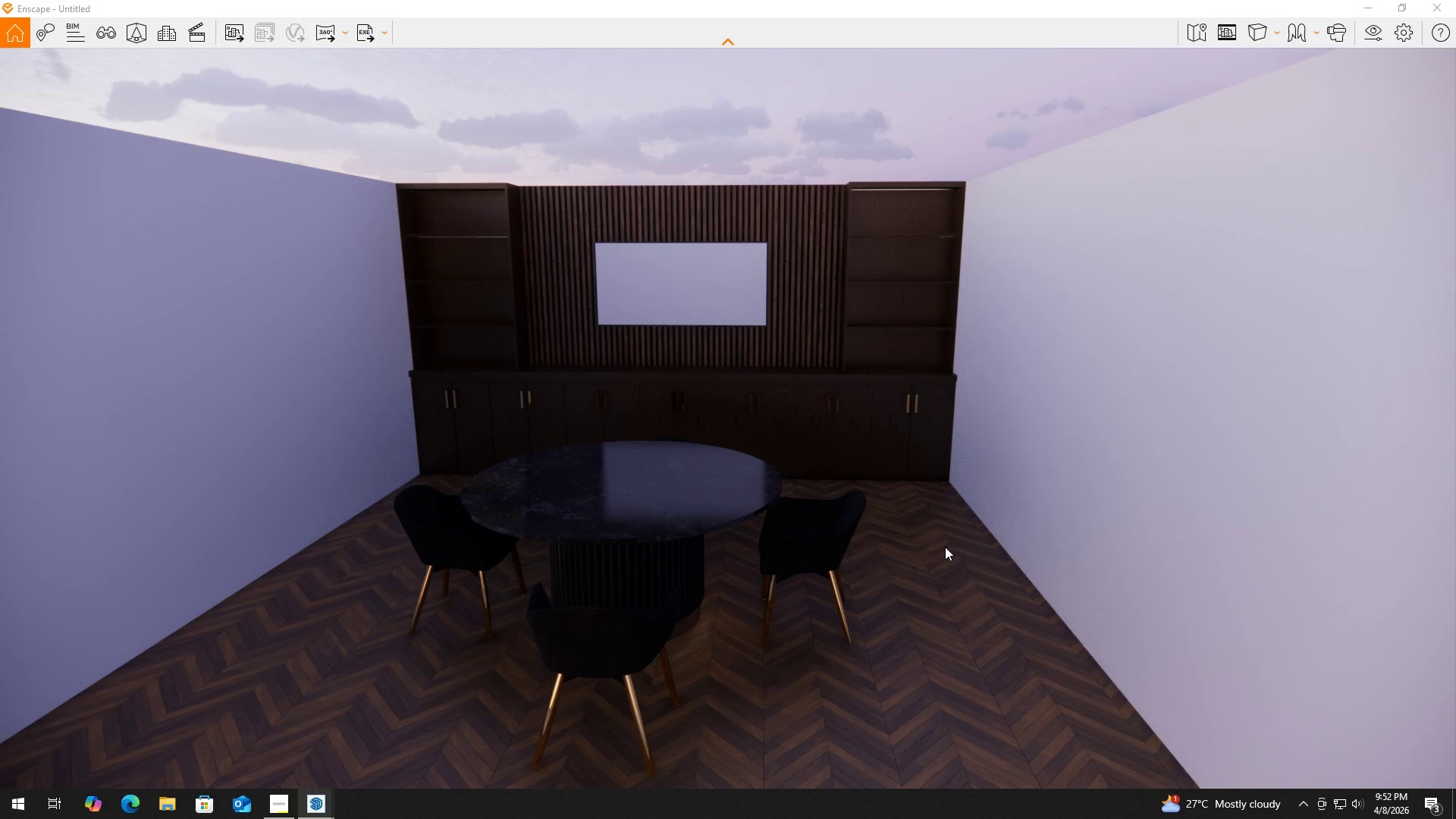 
wait(48.38)
 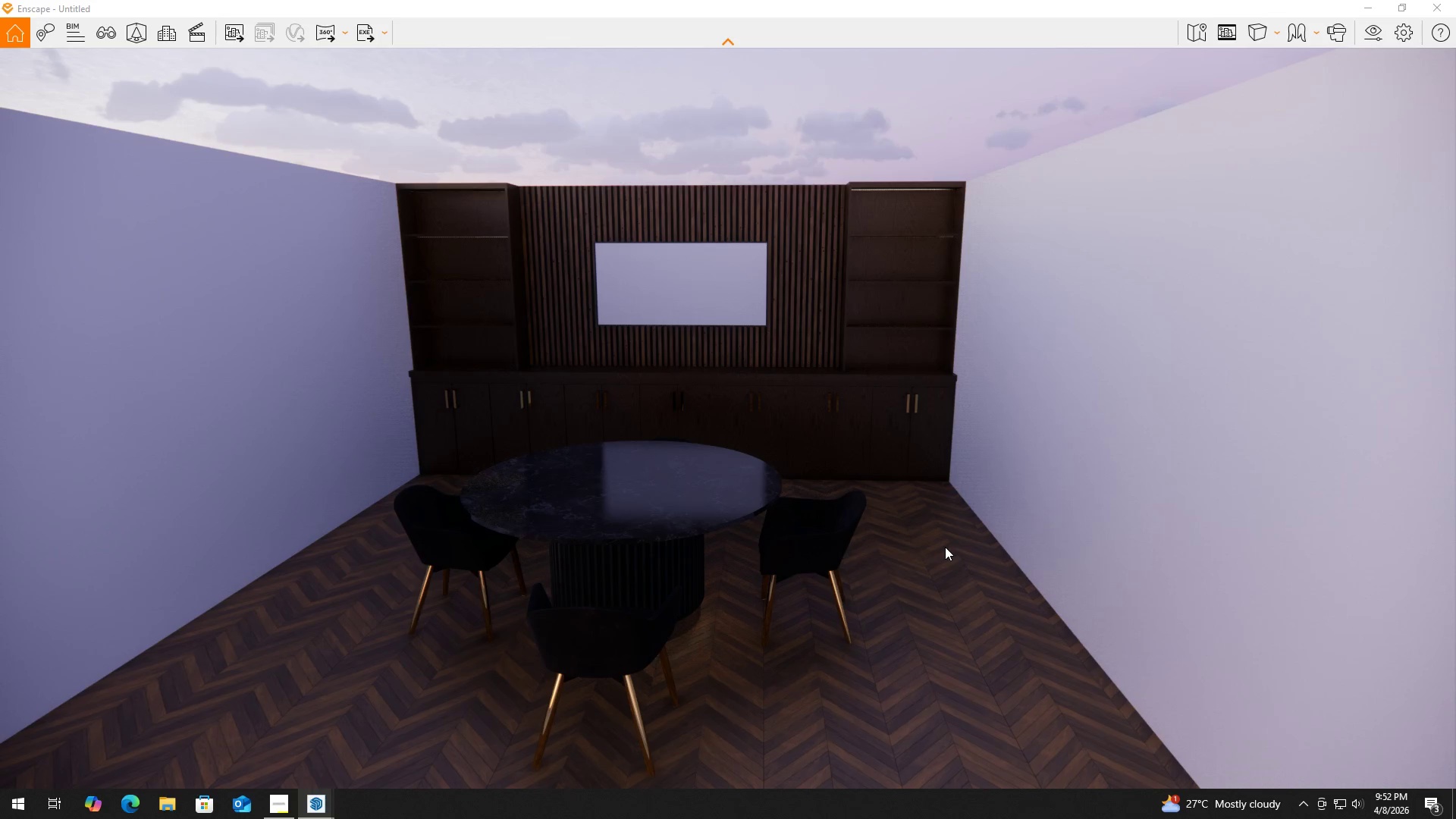 
hold_key(key=AltLeft, duration=1.5)
 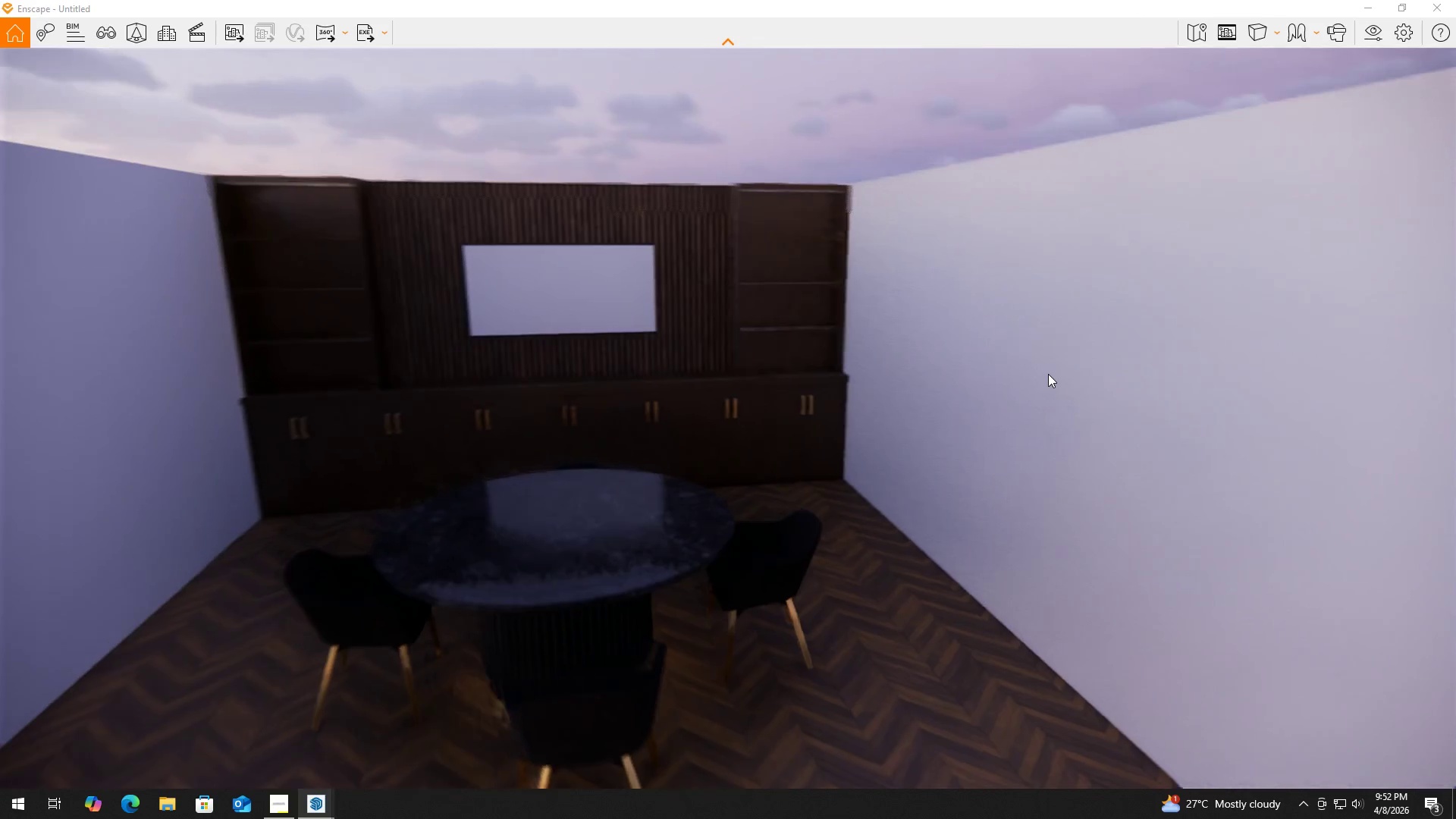 
hold_key(key=AltLeft, duration=1.31)
right_click([1048, 374])
 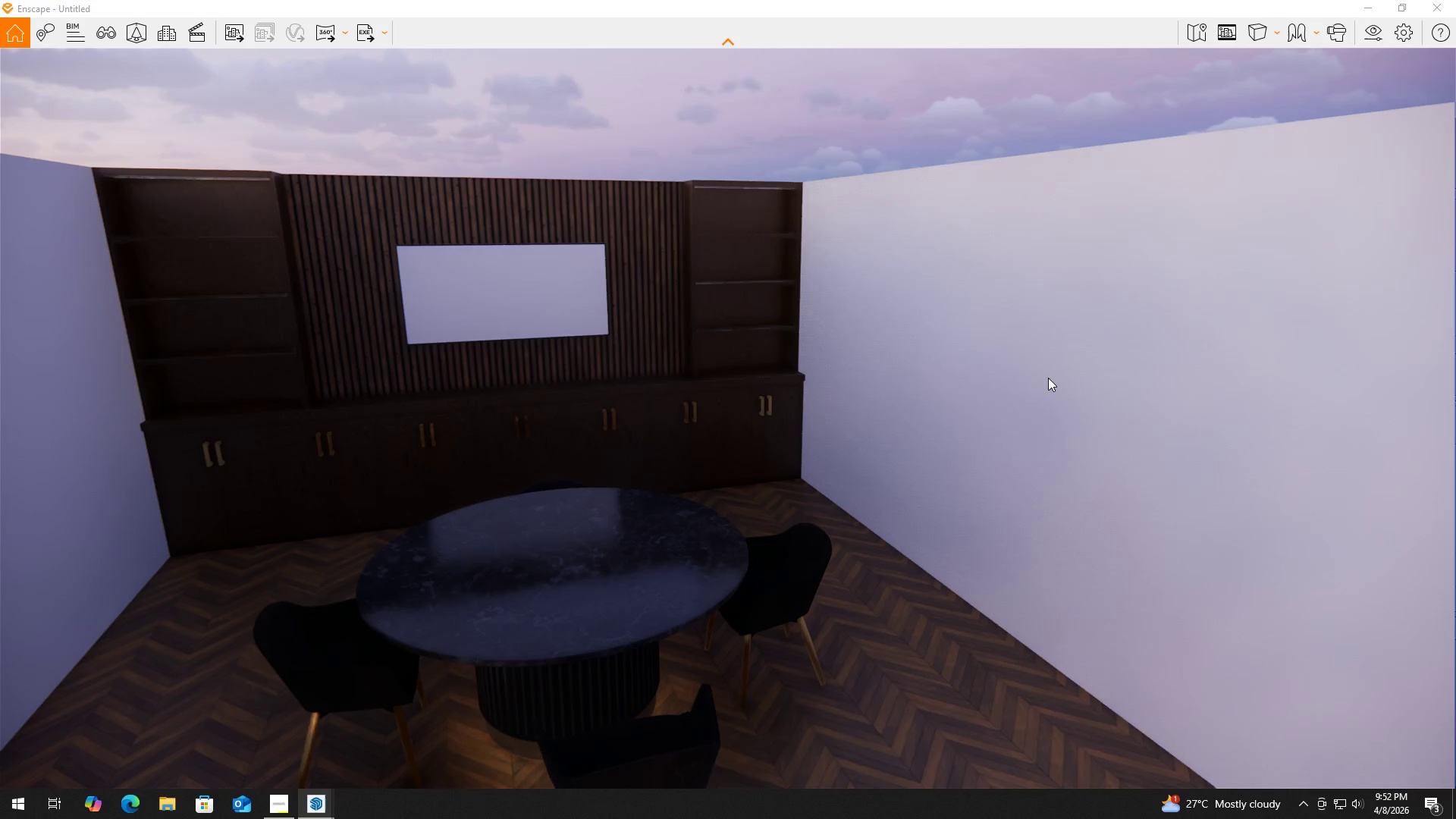 
hold_key(key=AltLeft, duration=1.52)
 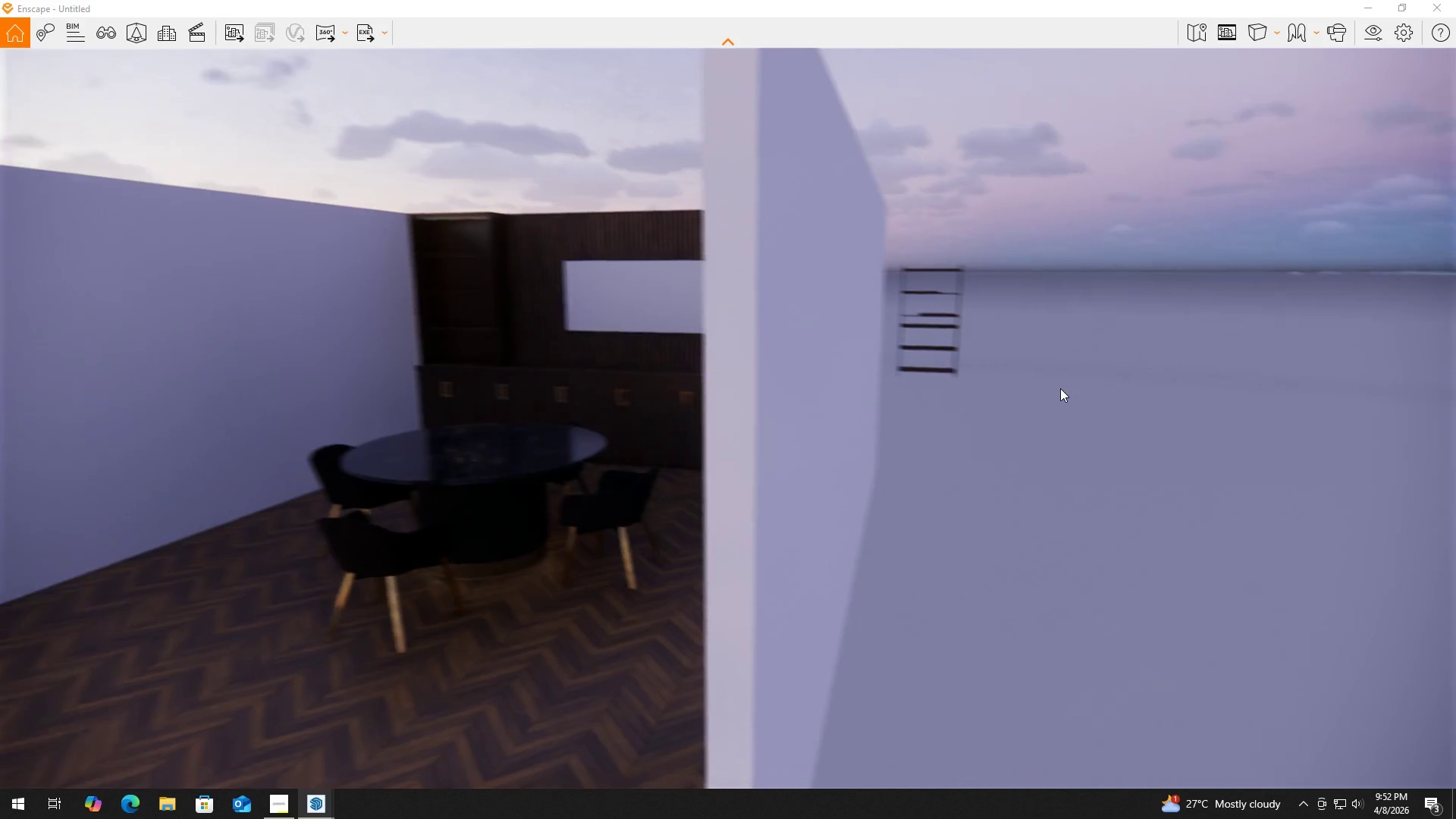 
hold_key(key=AltLeft, duration=1.5)
 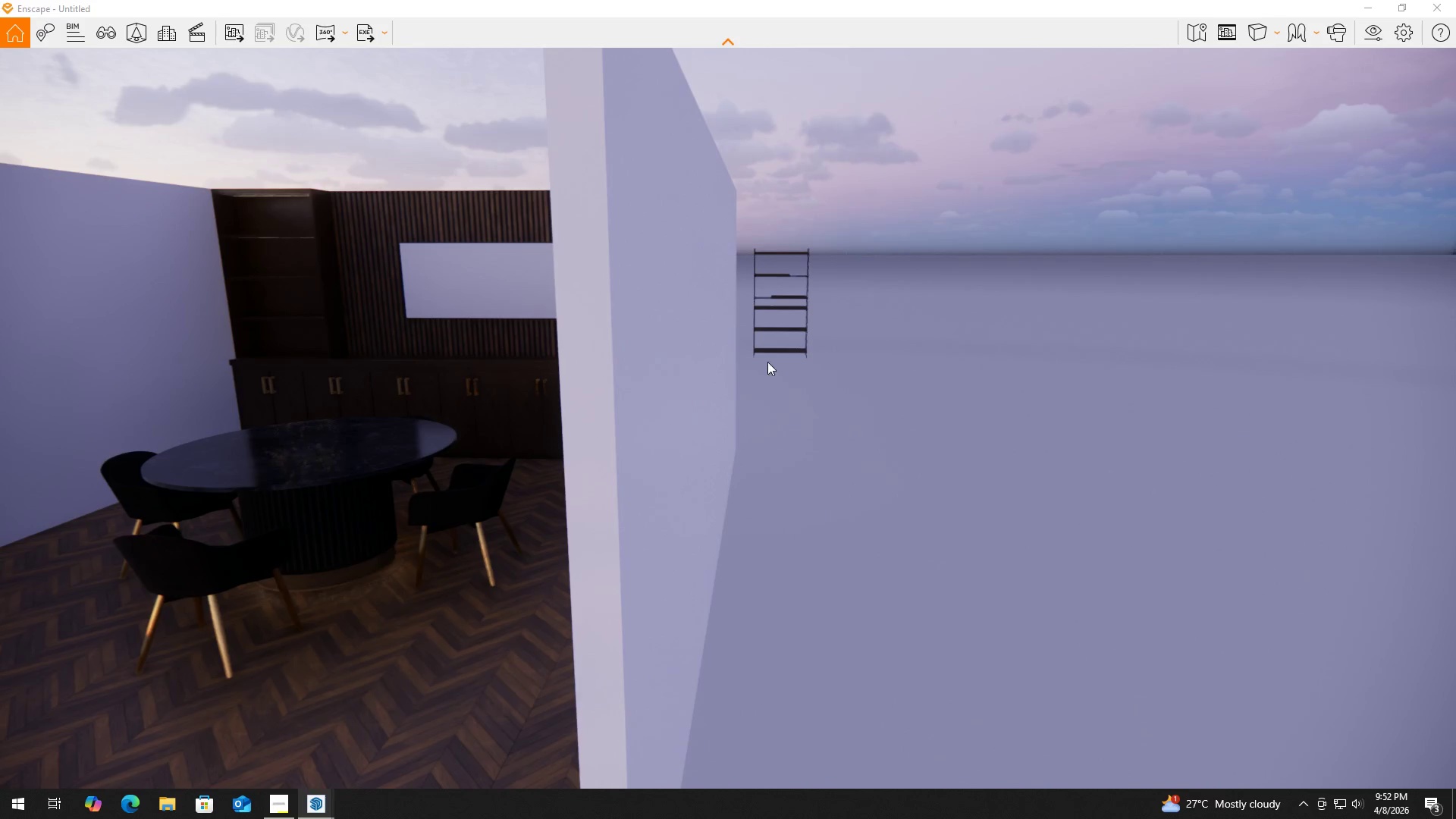 
hold_key(key=AltLeft, duration=0.38)
 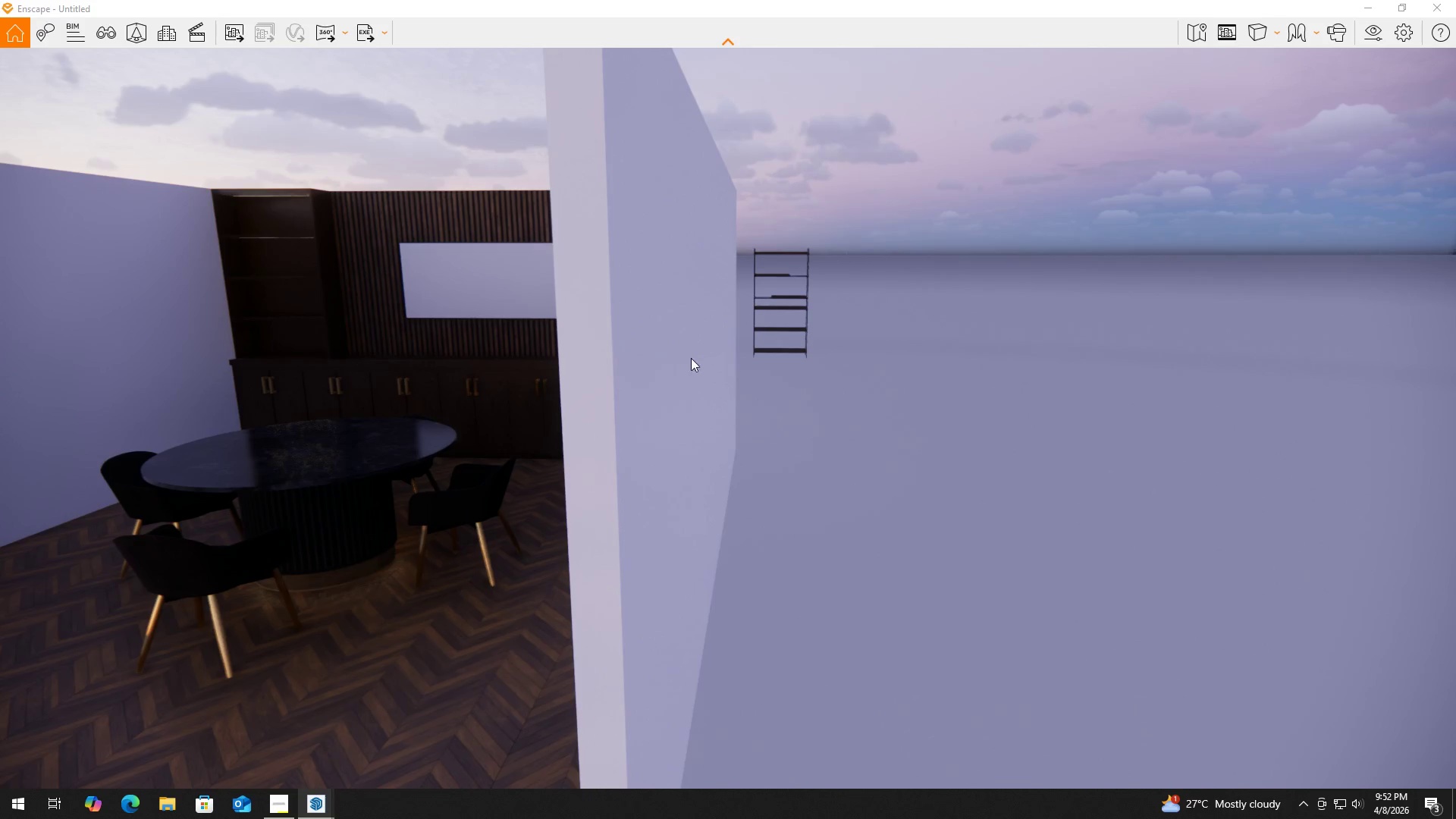 
hold_key(key=A, duration=1.48)
 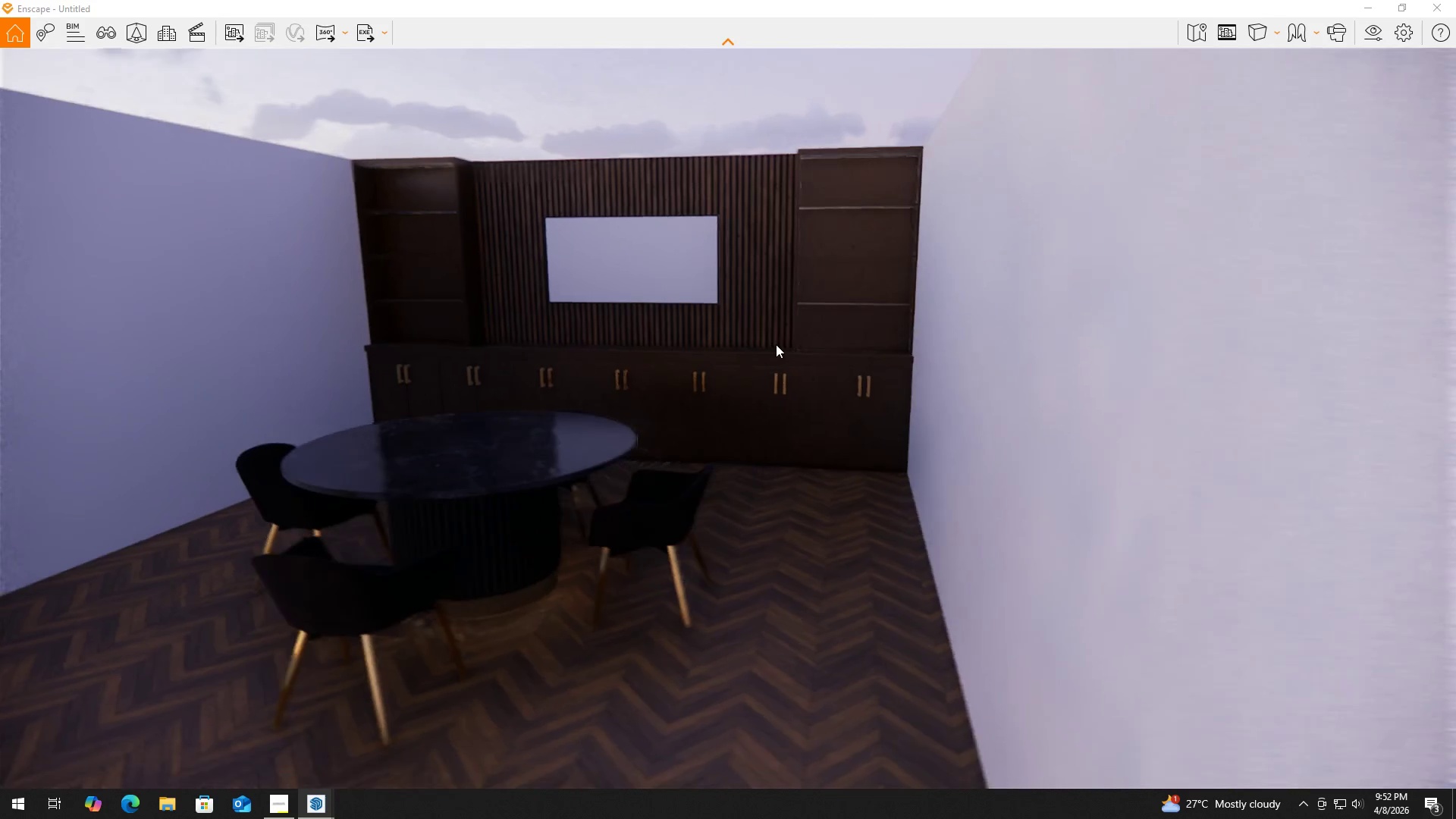 
hold_key(key=W, duration=0.91)
 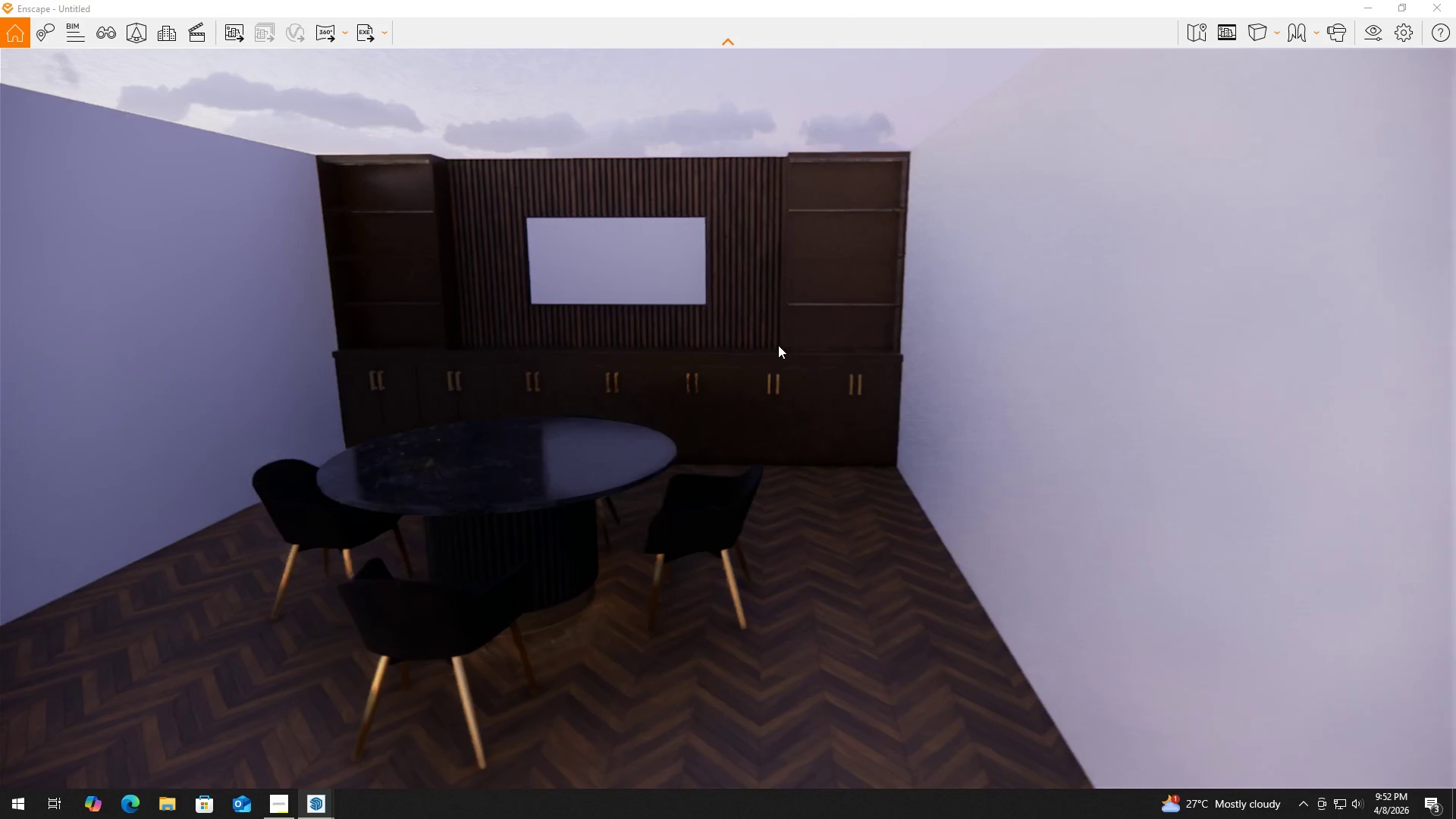 
hold_key(key=AltLeft, duration=1.5)
 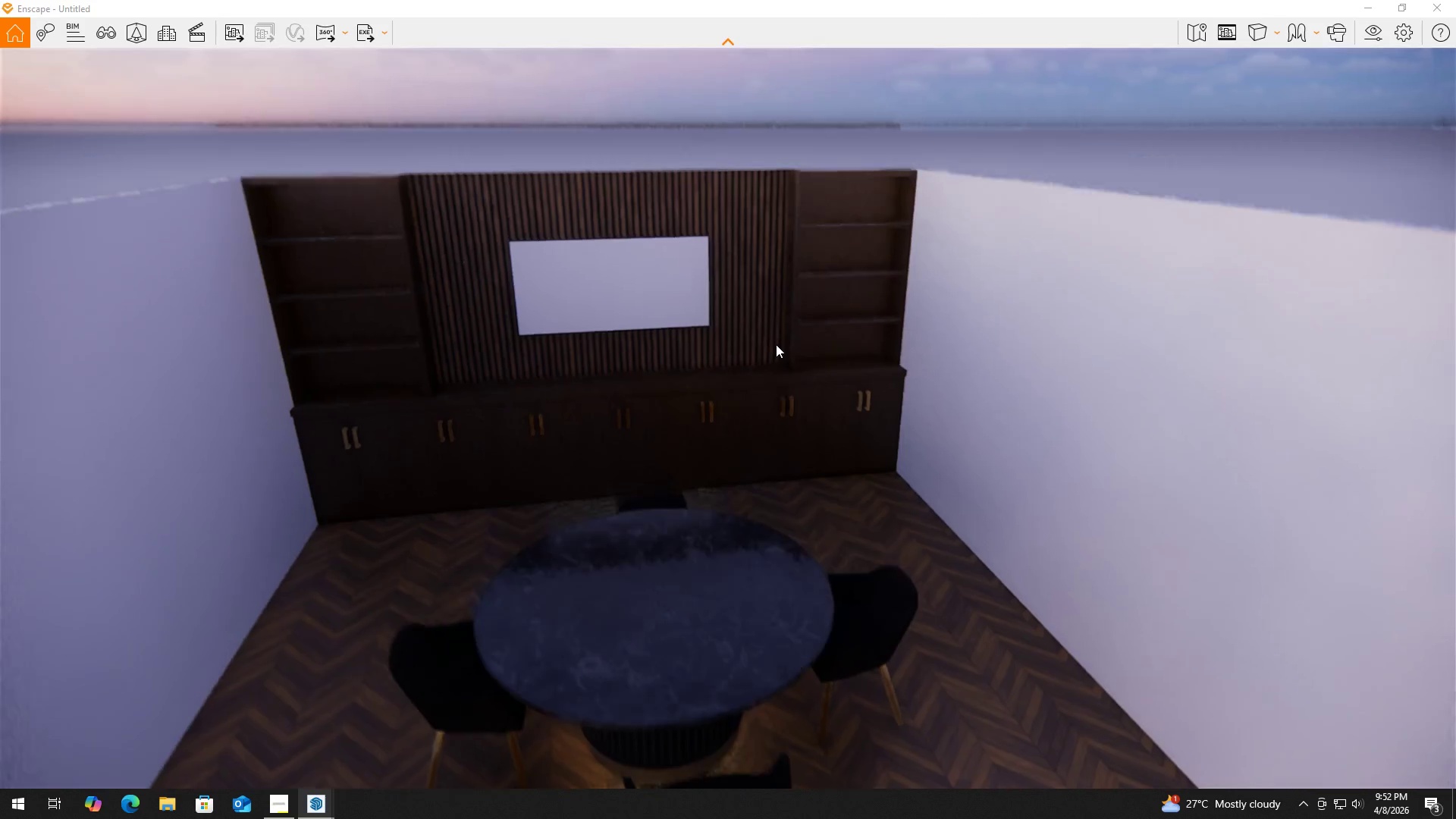 
hold_key(key=AltLeft, duration=1.52)
 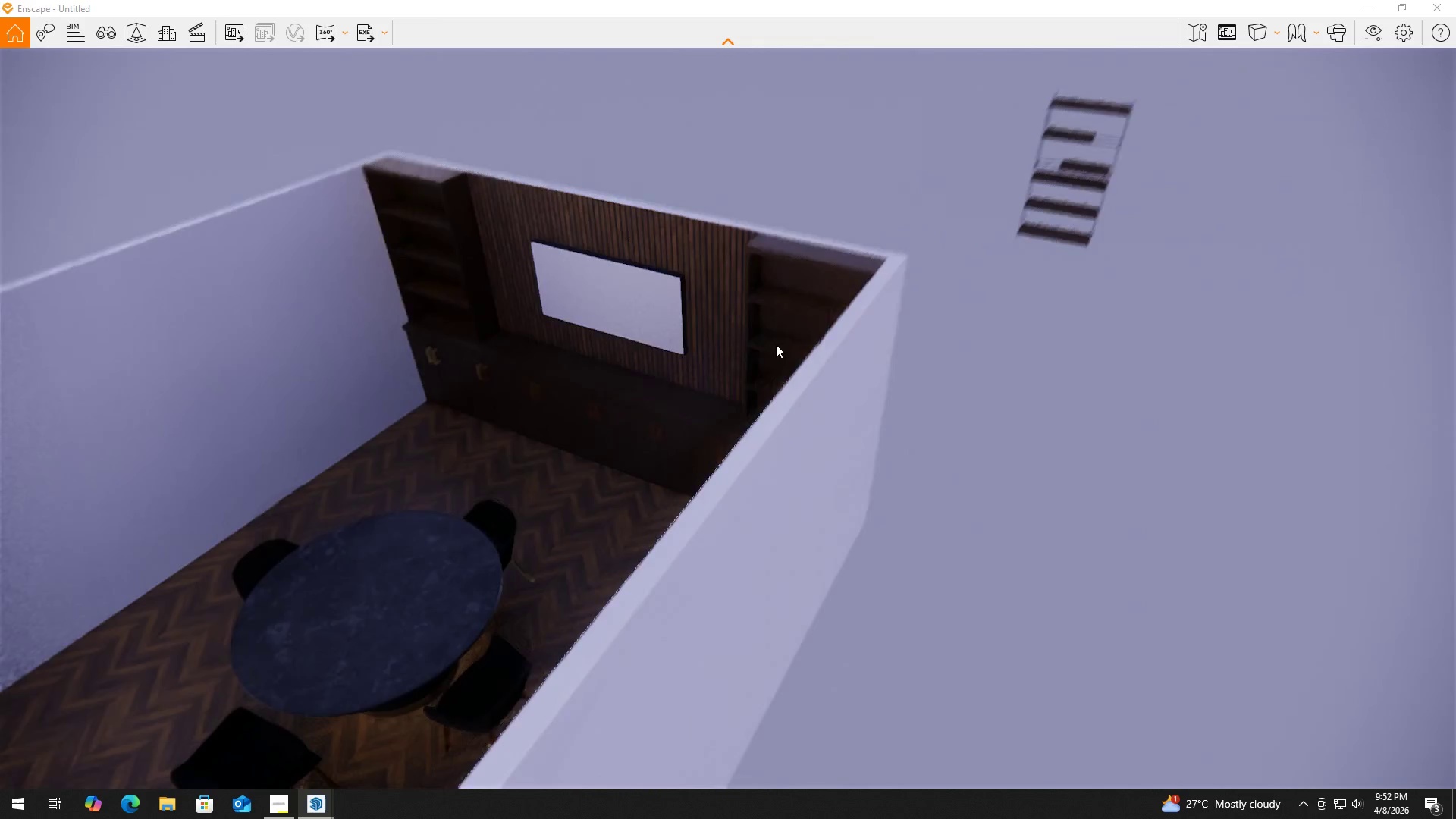 
hold_key(key=AltLeft, duration=1.52)
 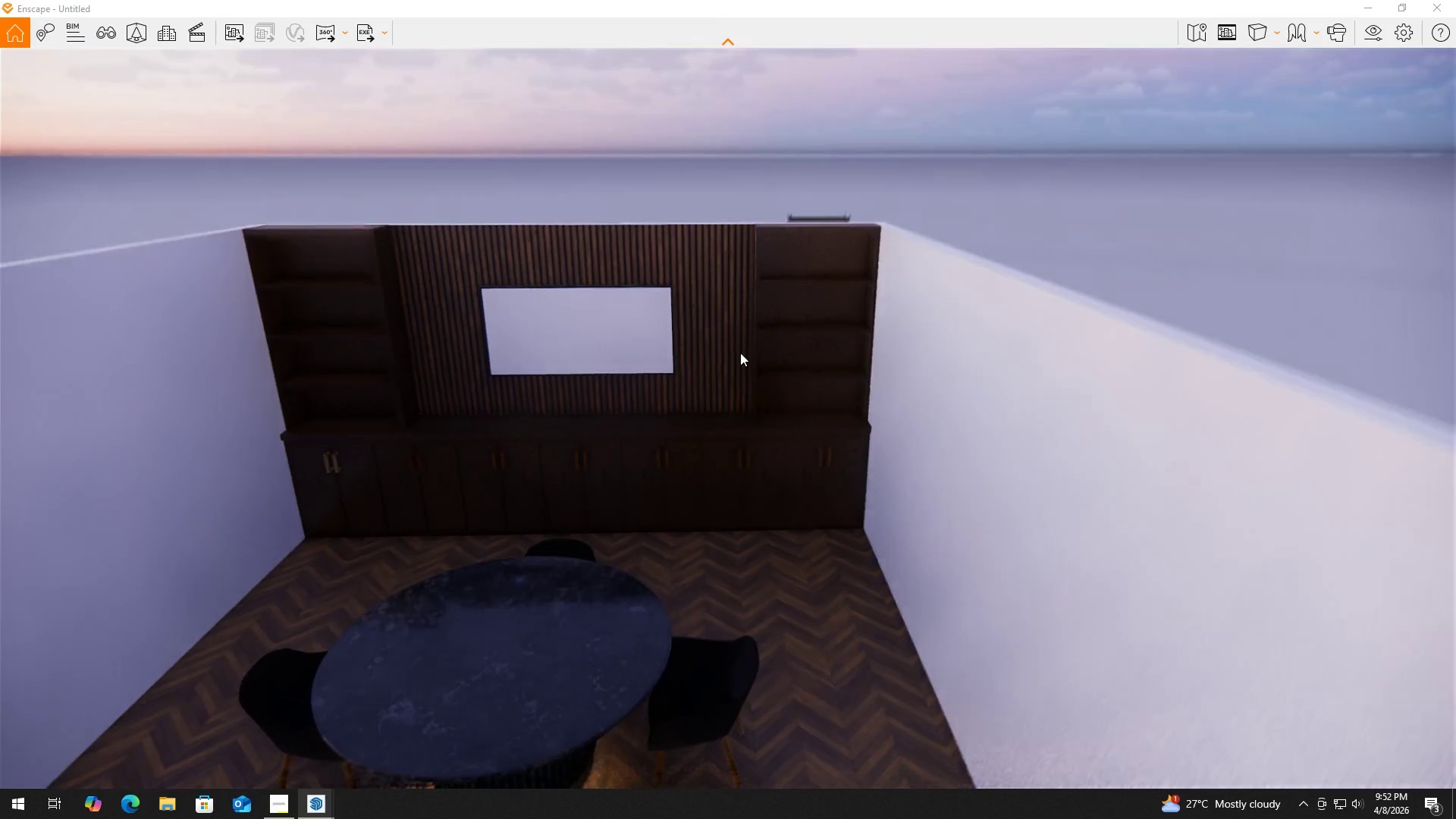 
hold_key(key=AltLeft, duration=0.66)
 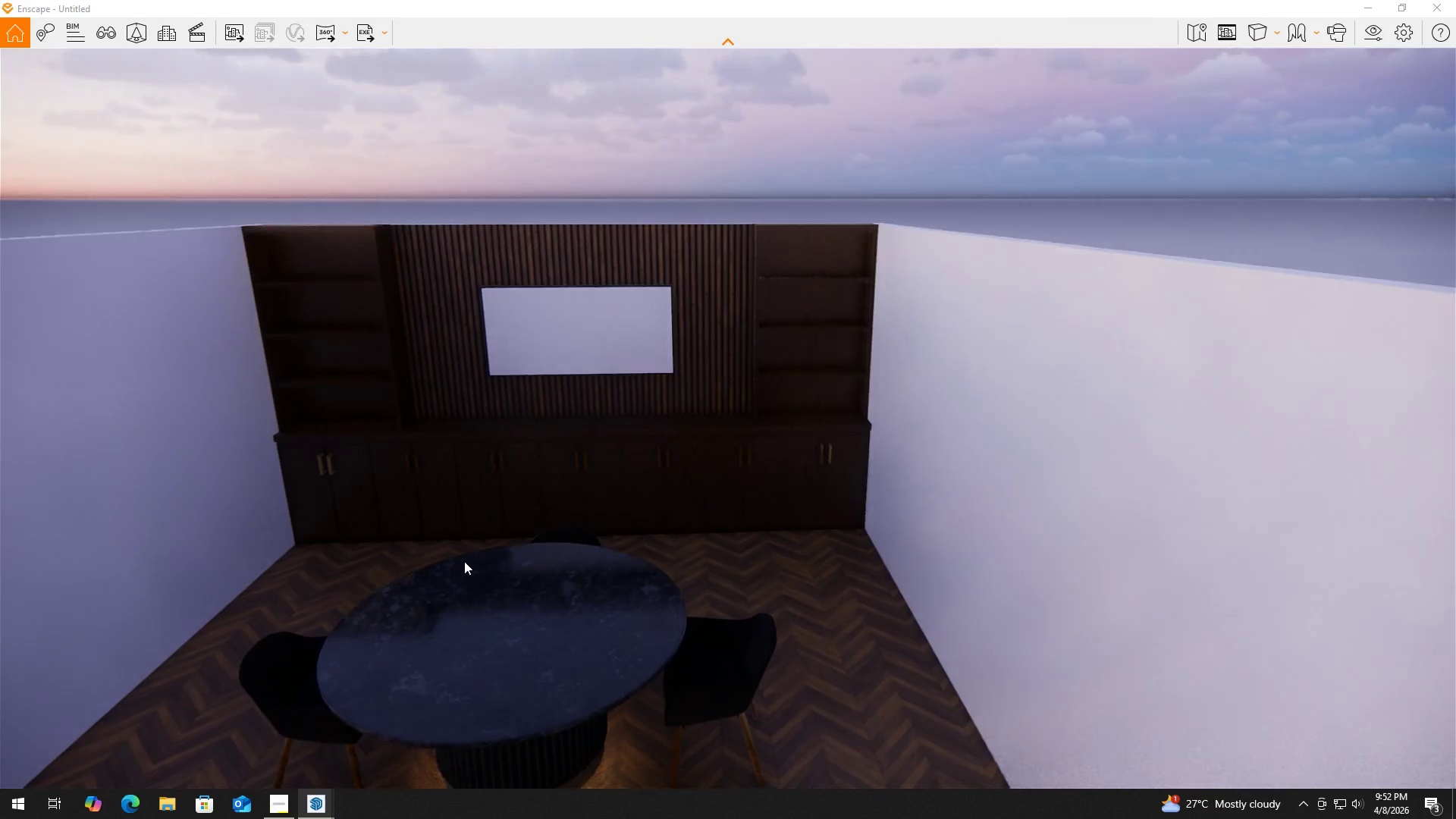 
hold_key(key=AltLeft, duration=1.52)
 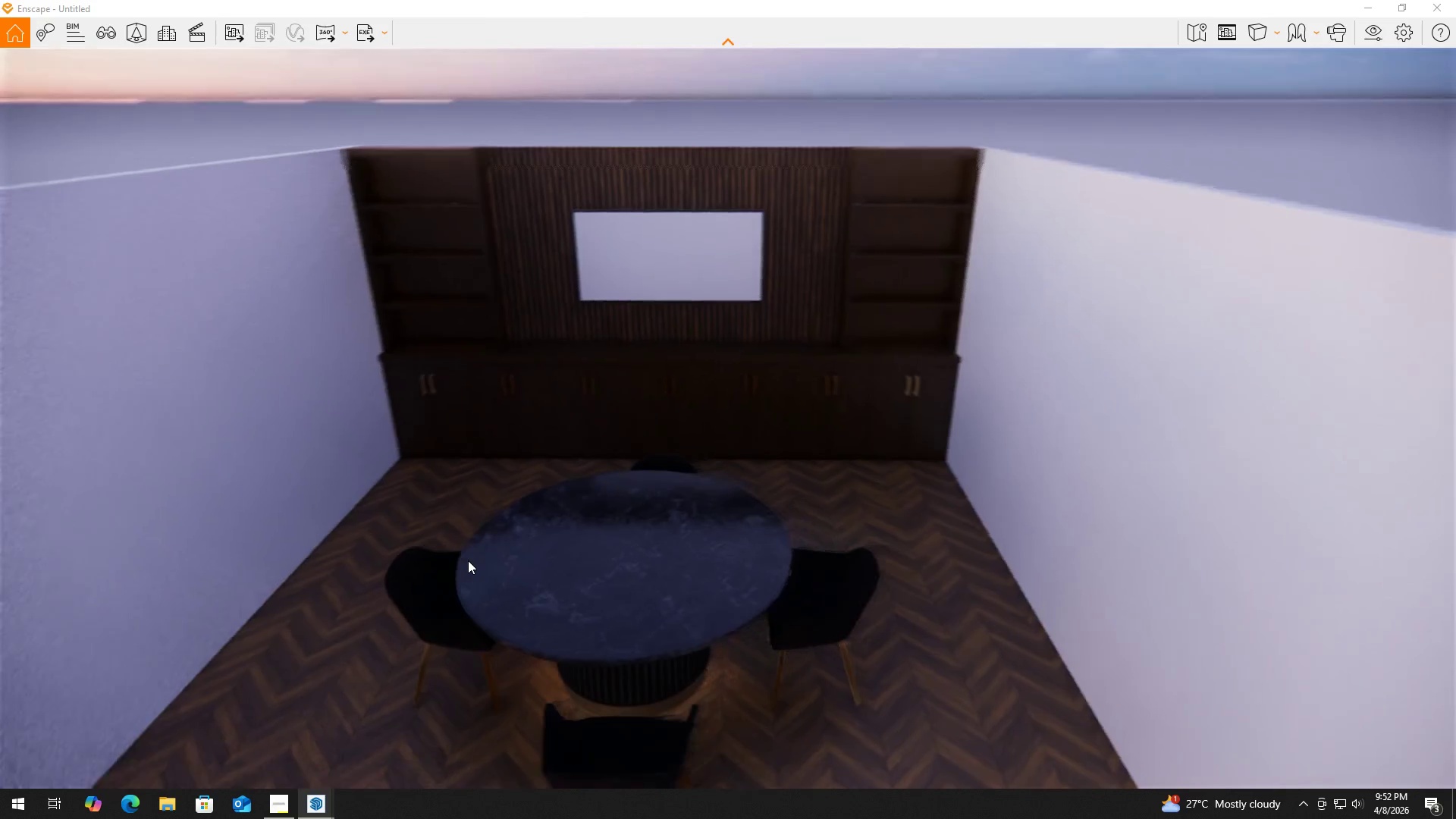 
hold_key(key=AltLeft, duration=1.5)
 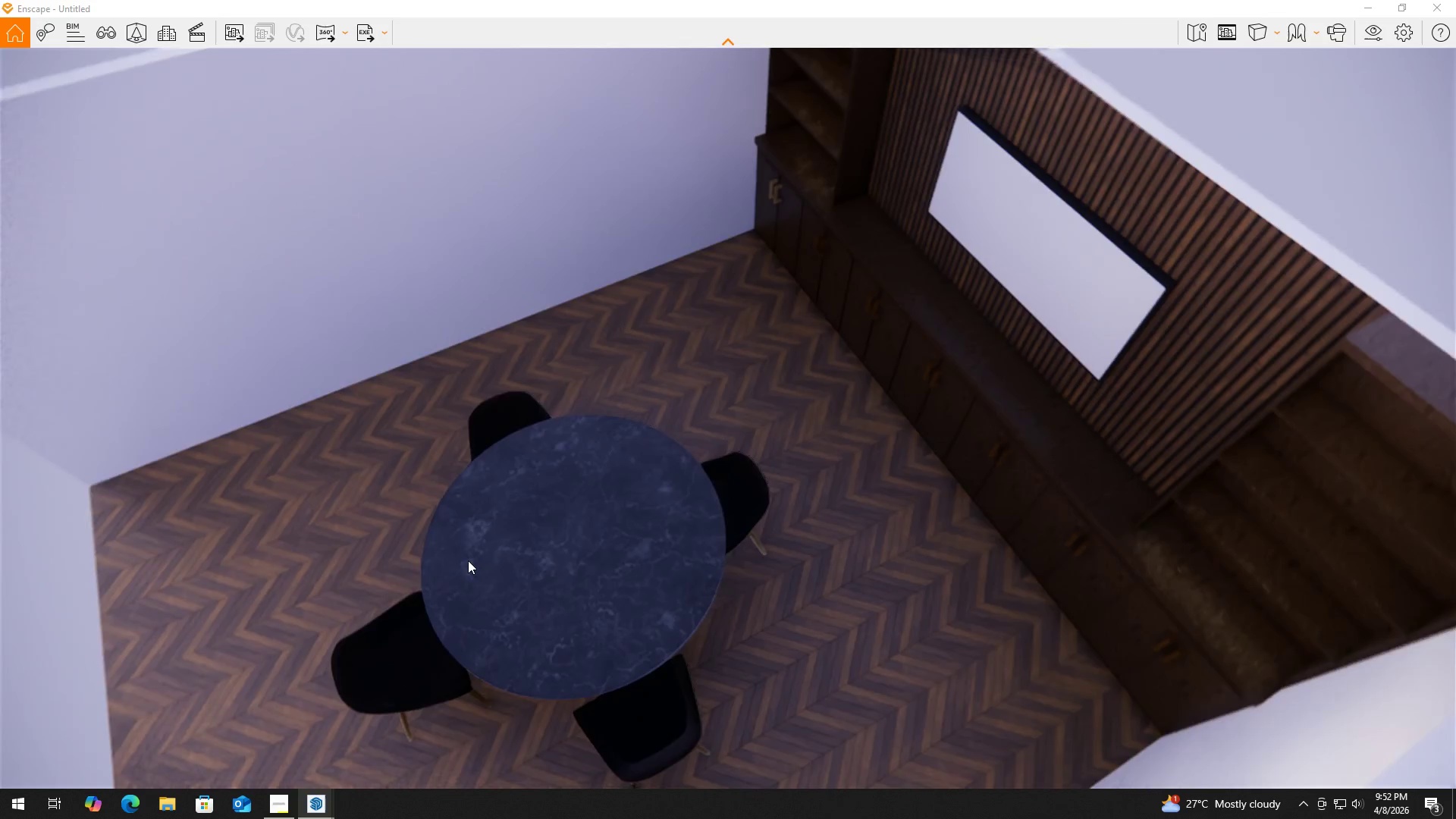 
hold_key(key=AltLeft, duration=1.52)
 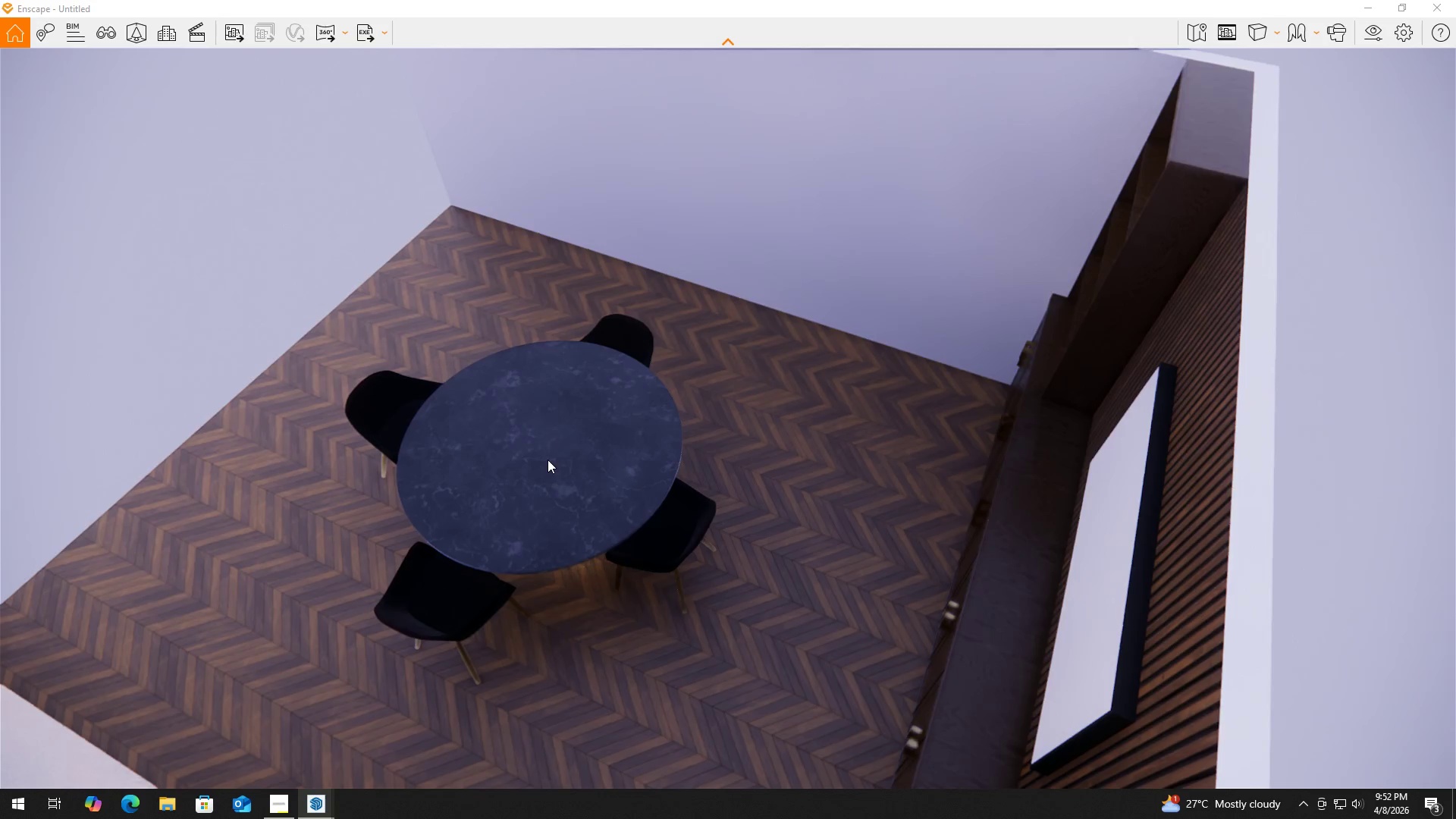 
hold_key(key=AltLeft, duration=1.51)
 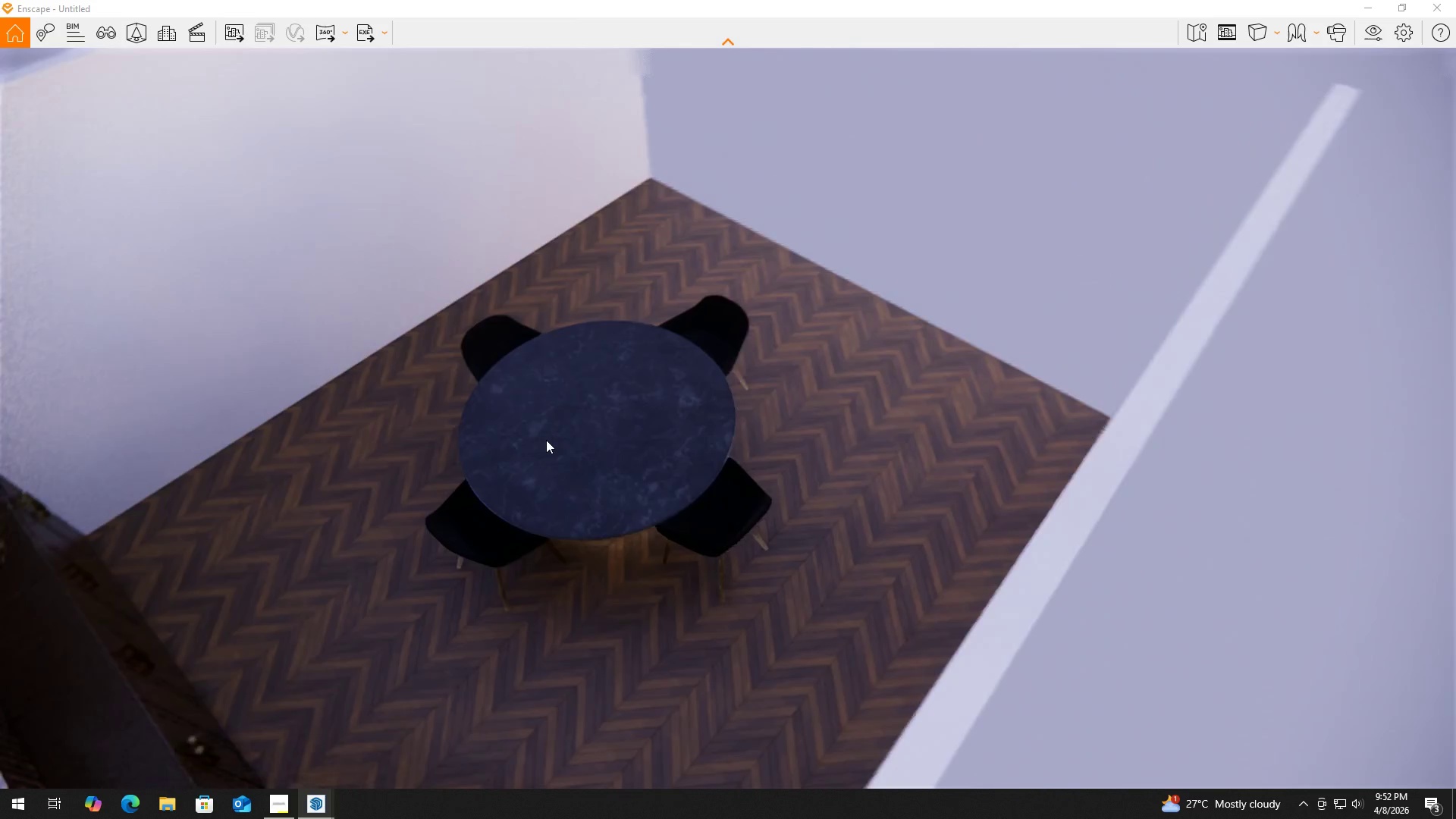 
hold_key(key=AltLeft, duration=1.52)
 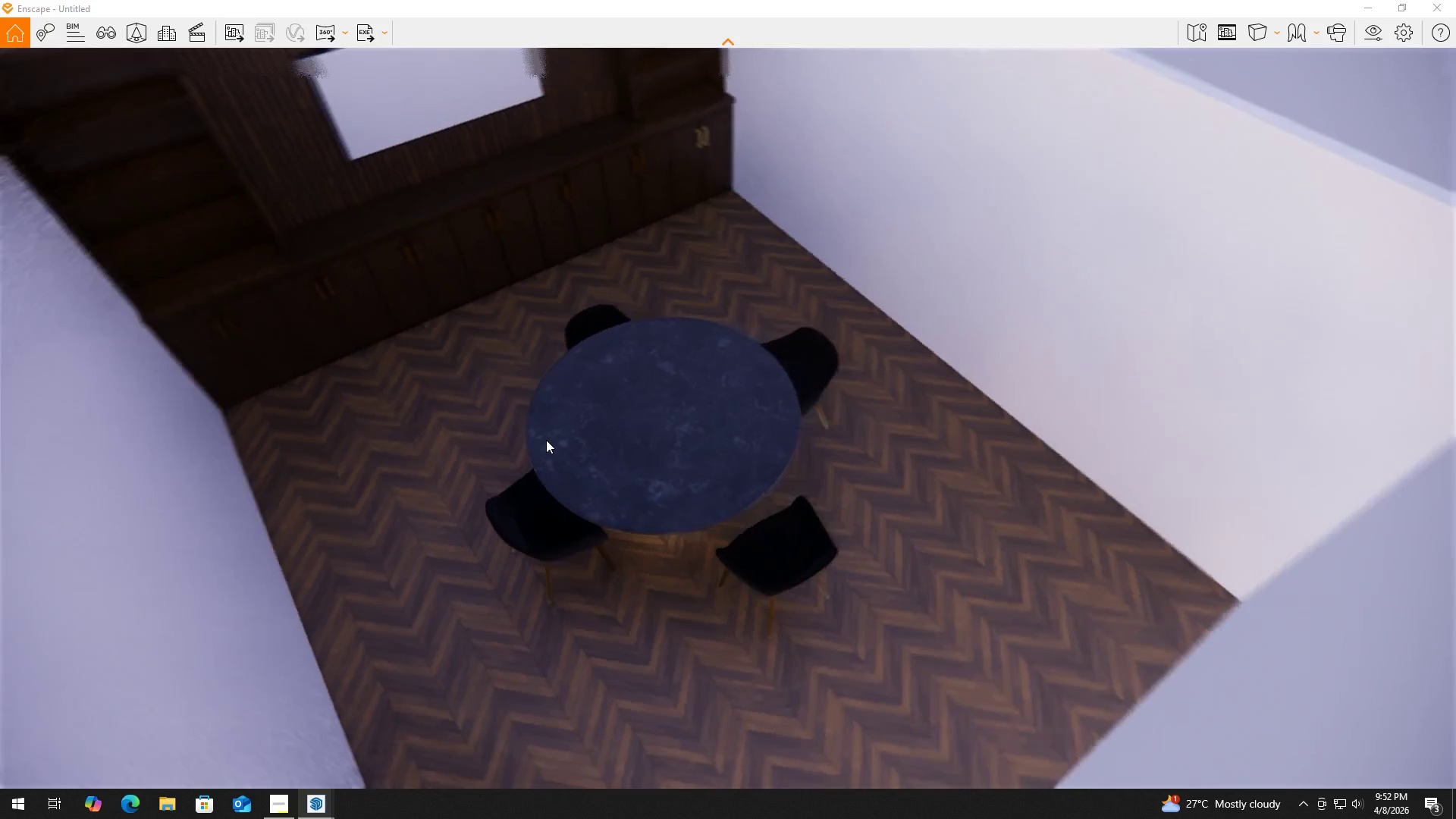 
hold_key(key=AltLeft, duration=1.52)
 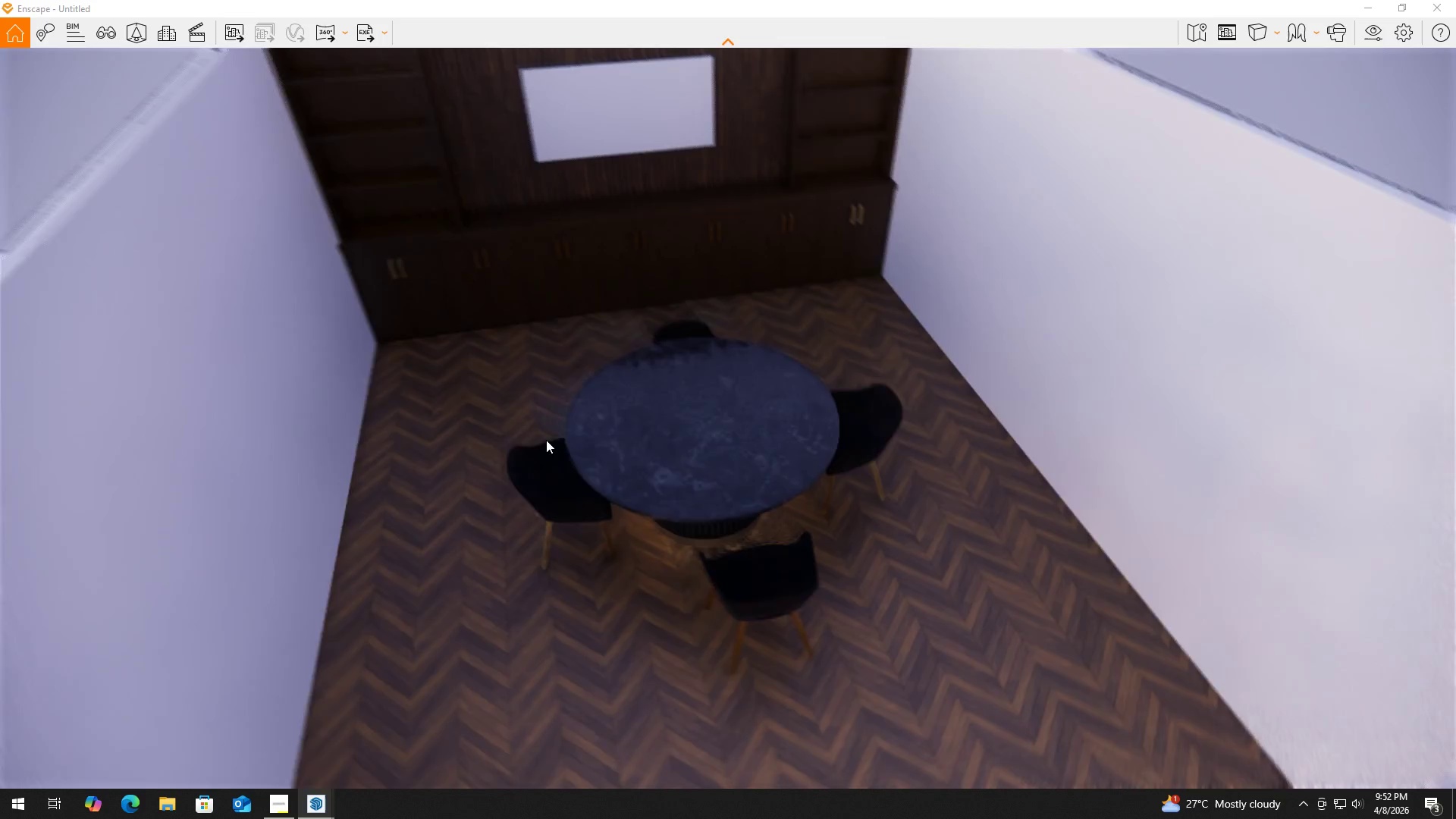 
hold_key(key=AltLeft, duration=1.53)
 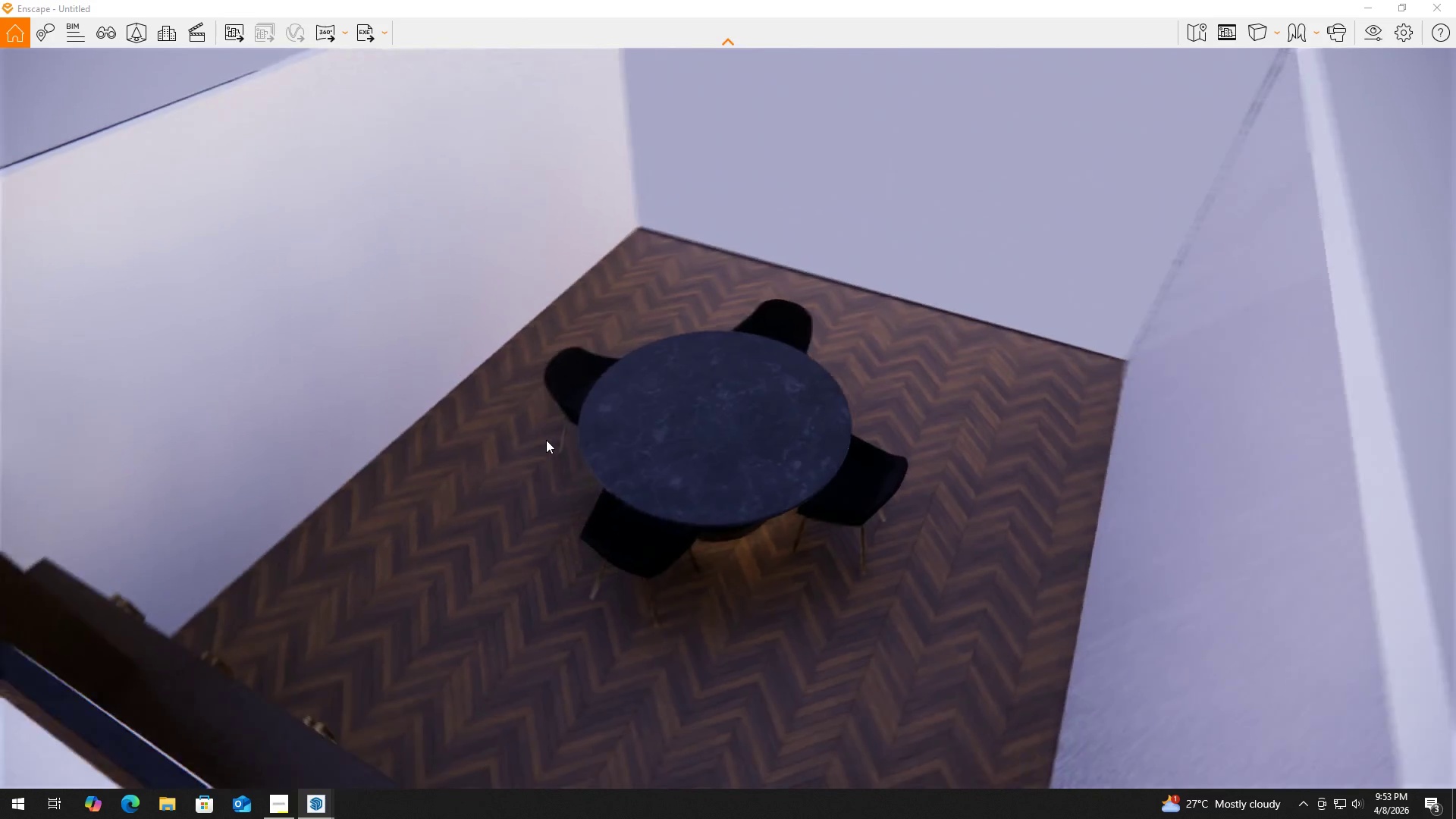 
hold_key(key=AltLeft, duration=1.5)
 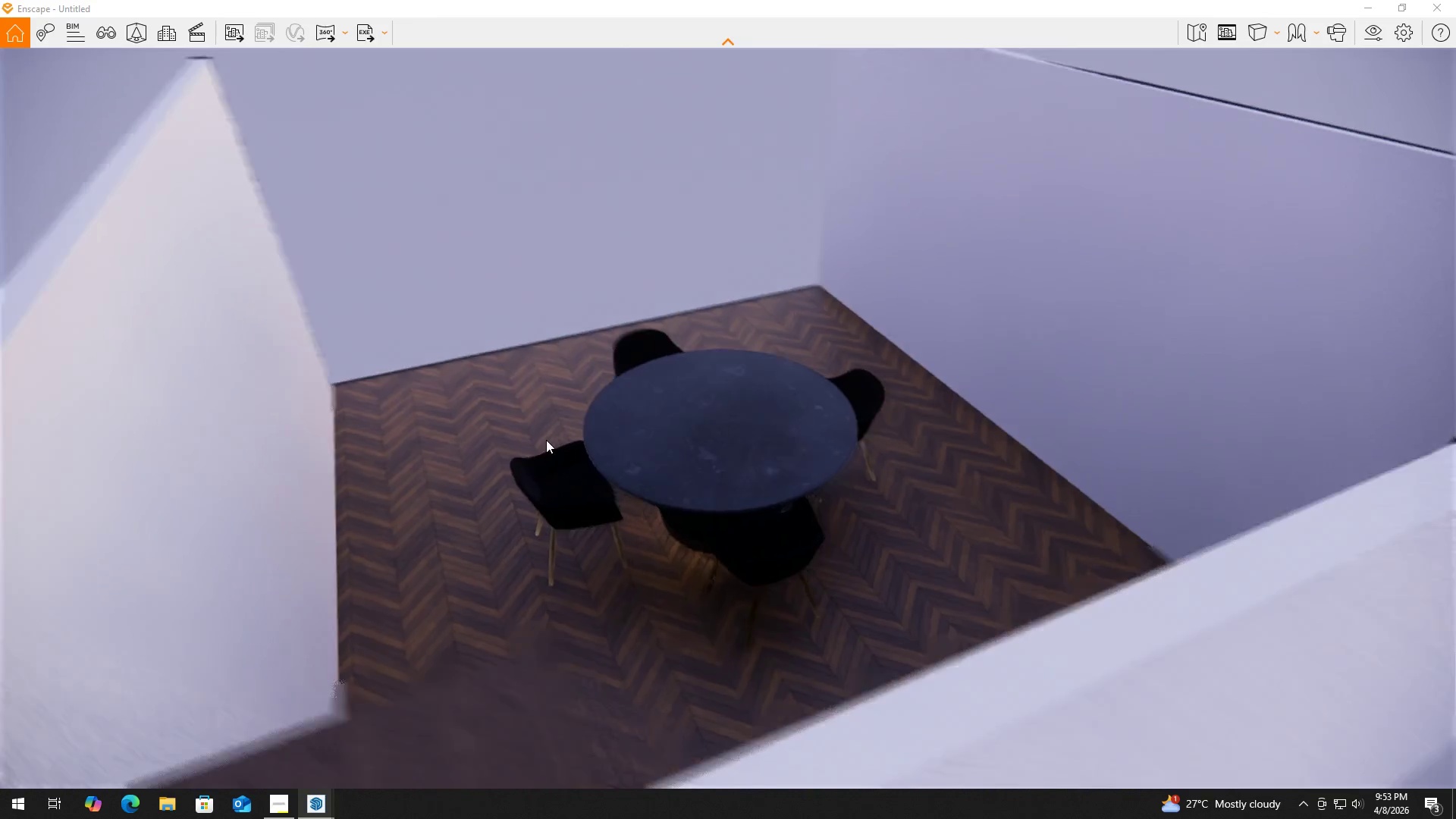 
hold_key(key=AltLeft, duration=1.51)
 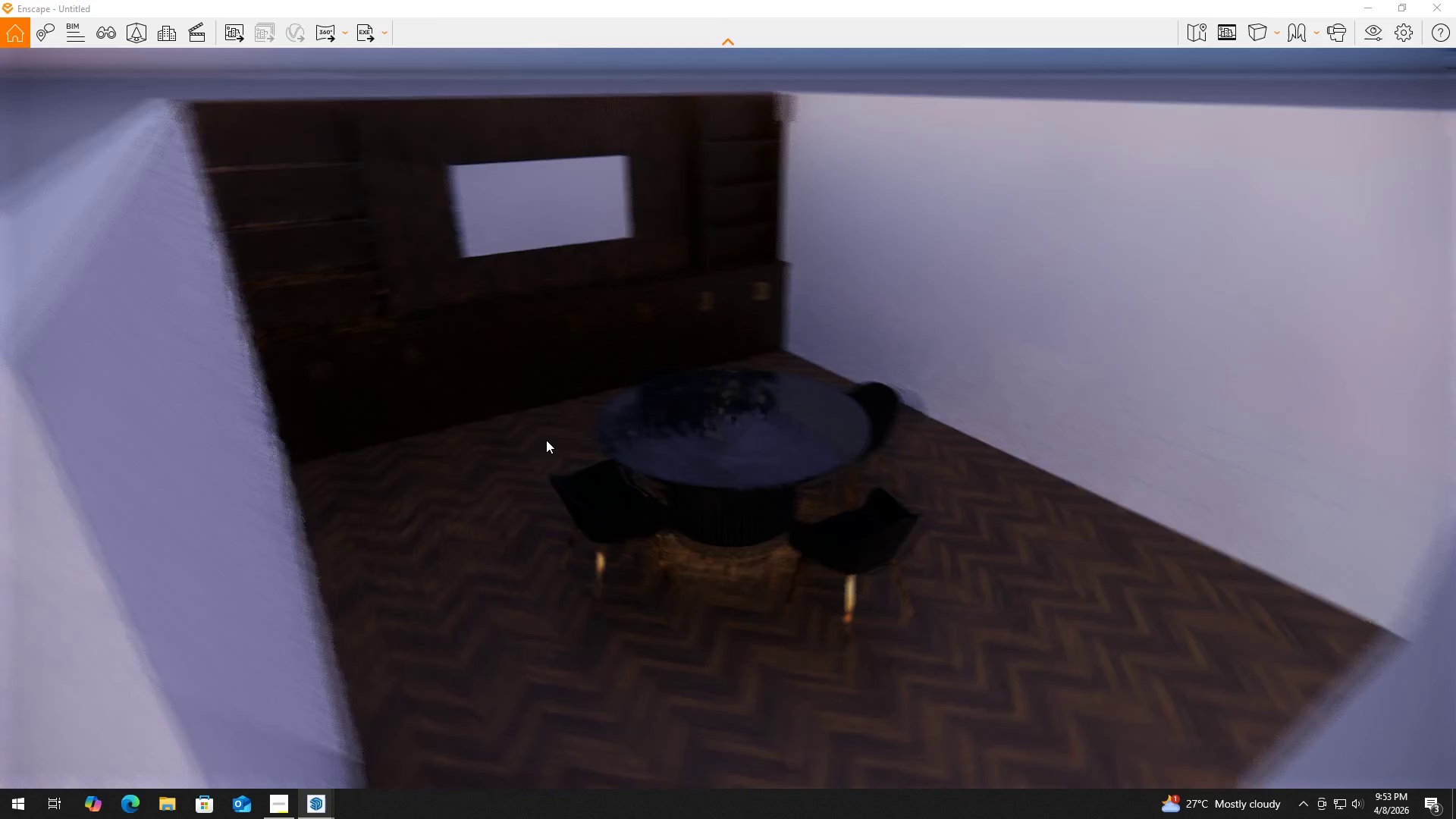 
hold_key(key=AltLeft, duration=1.5)
 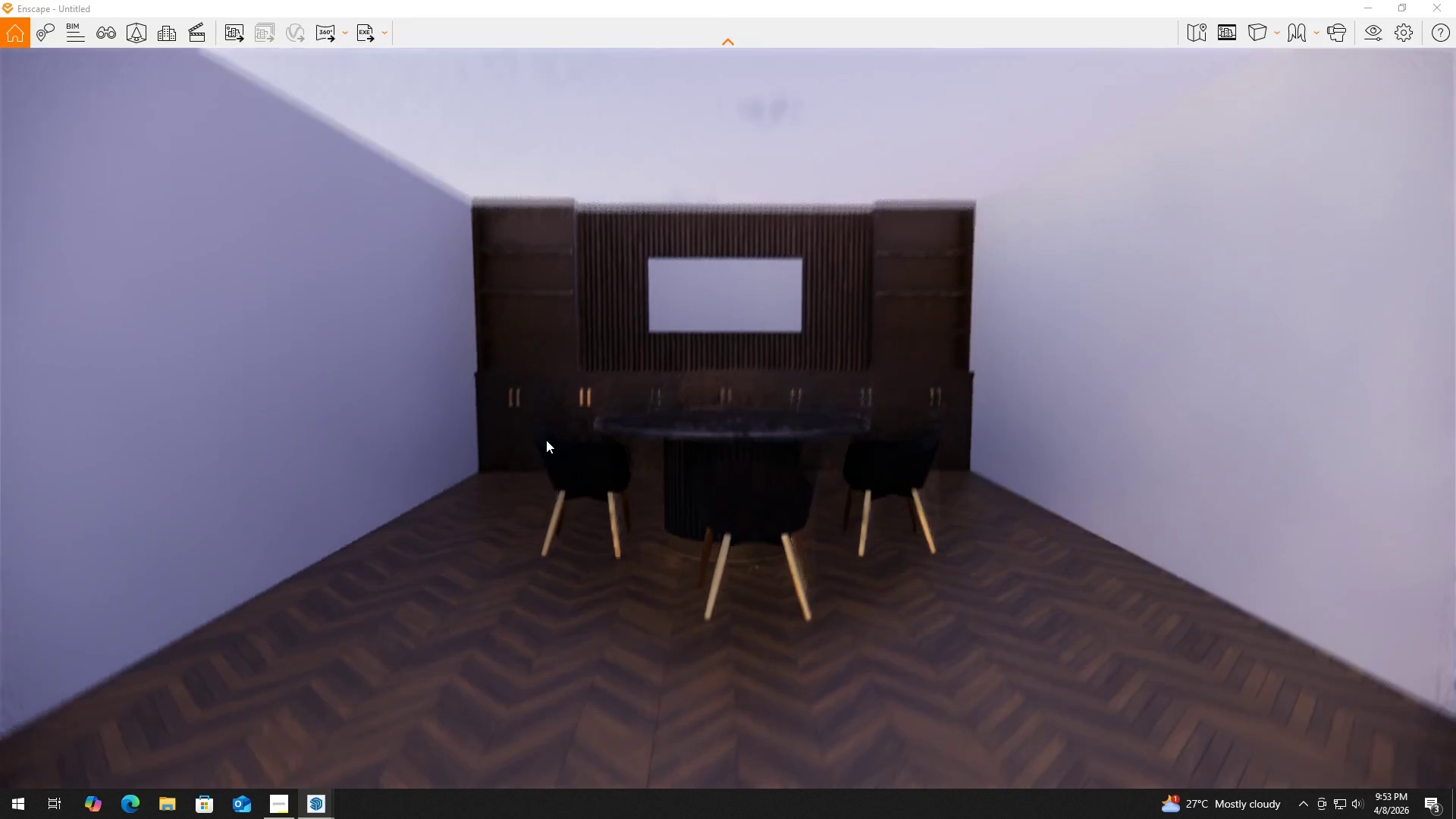 
hold_key(key=AltLeft, duration=1.52)
 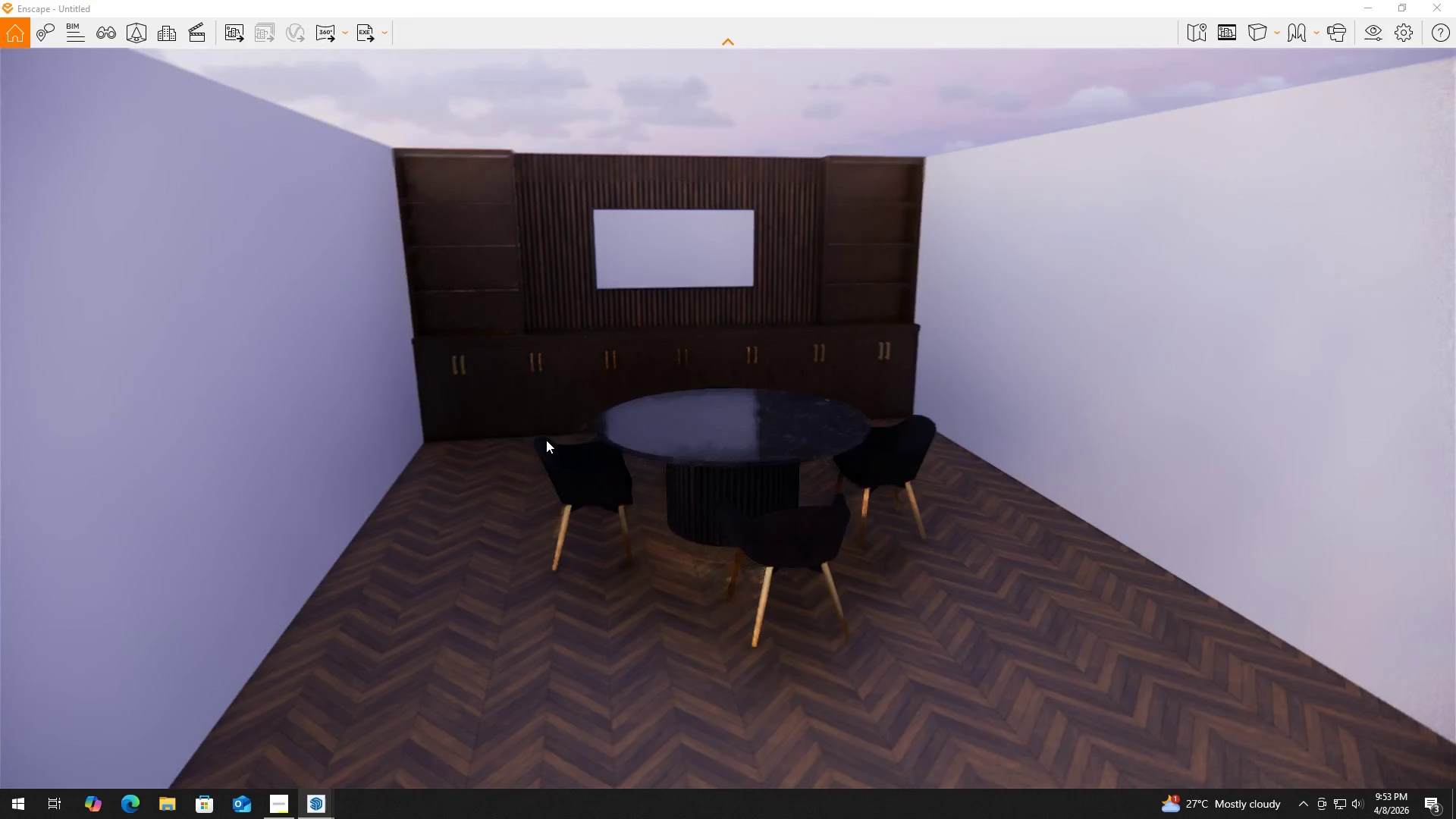 
hold_key(key=AltLeft, duration=1.52)
 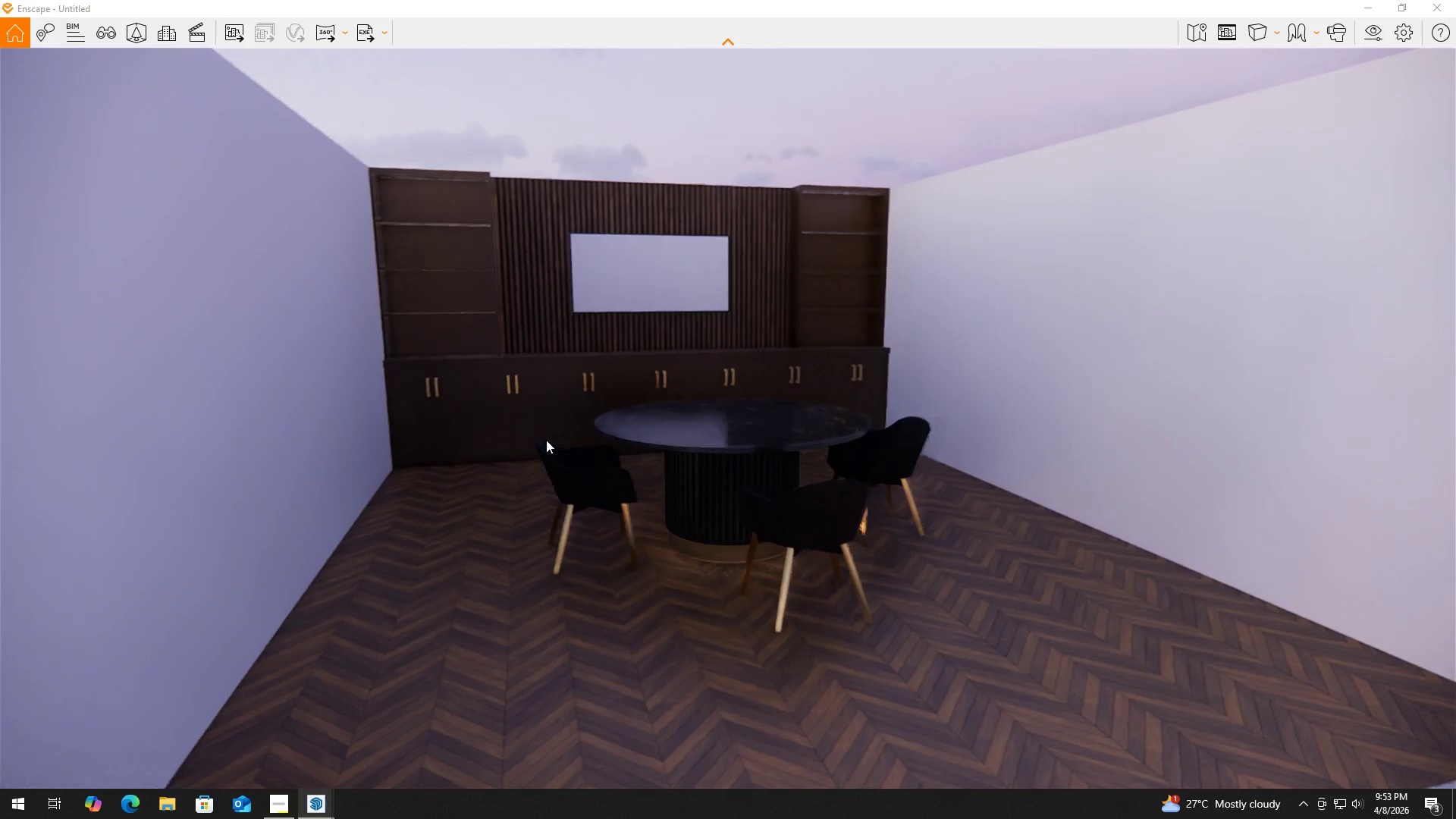 
hold_key(key=AltLeft, duration=1.51)
 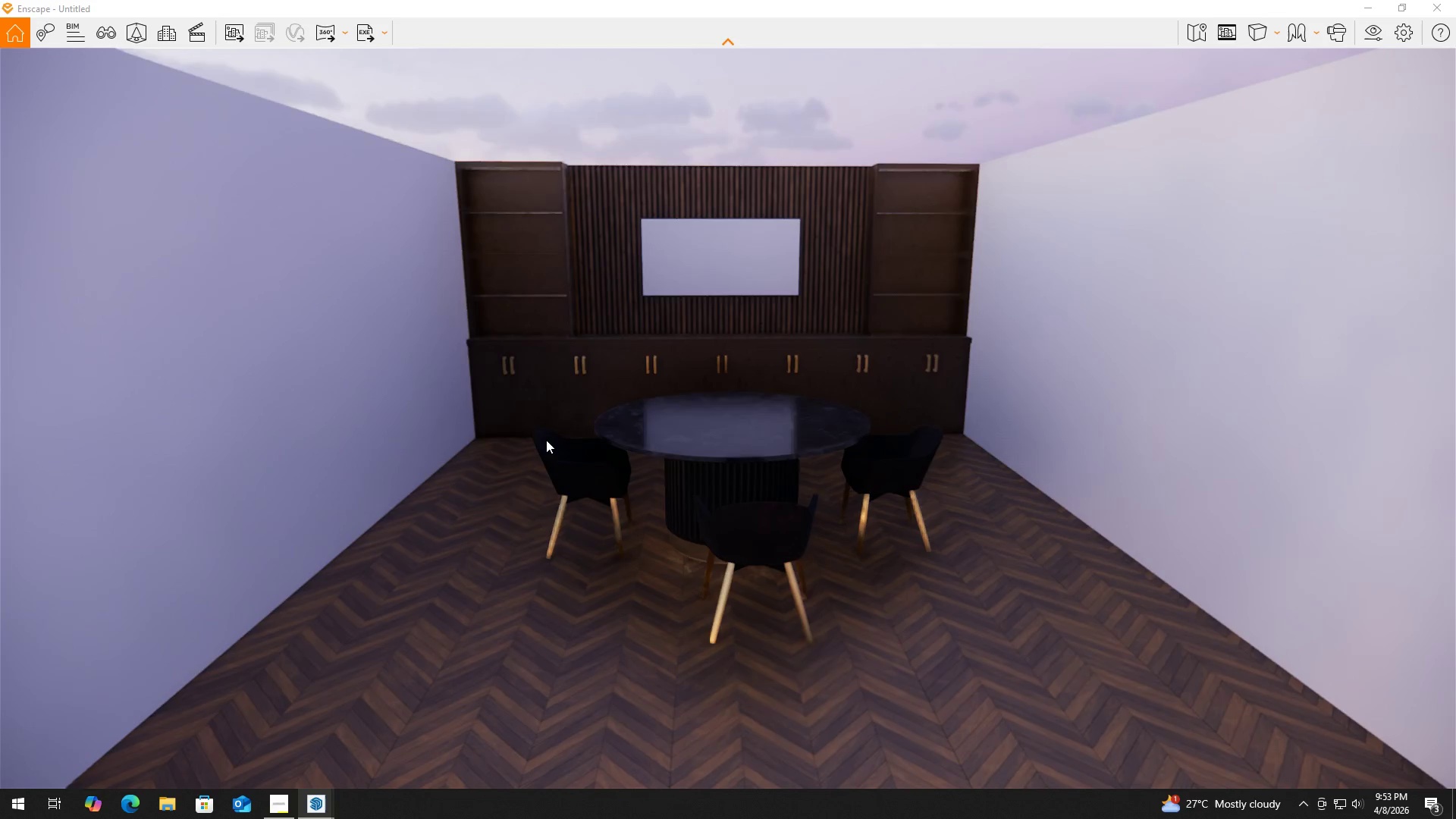 
hold_key(key=AltLeft, duration=0.64)
 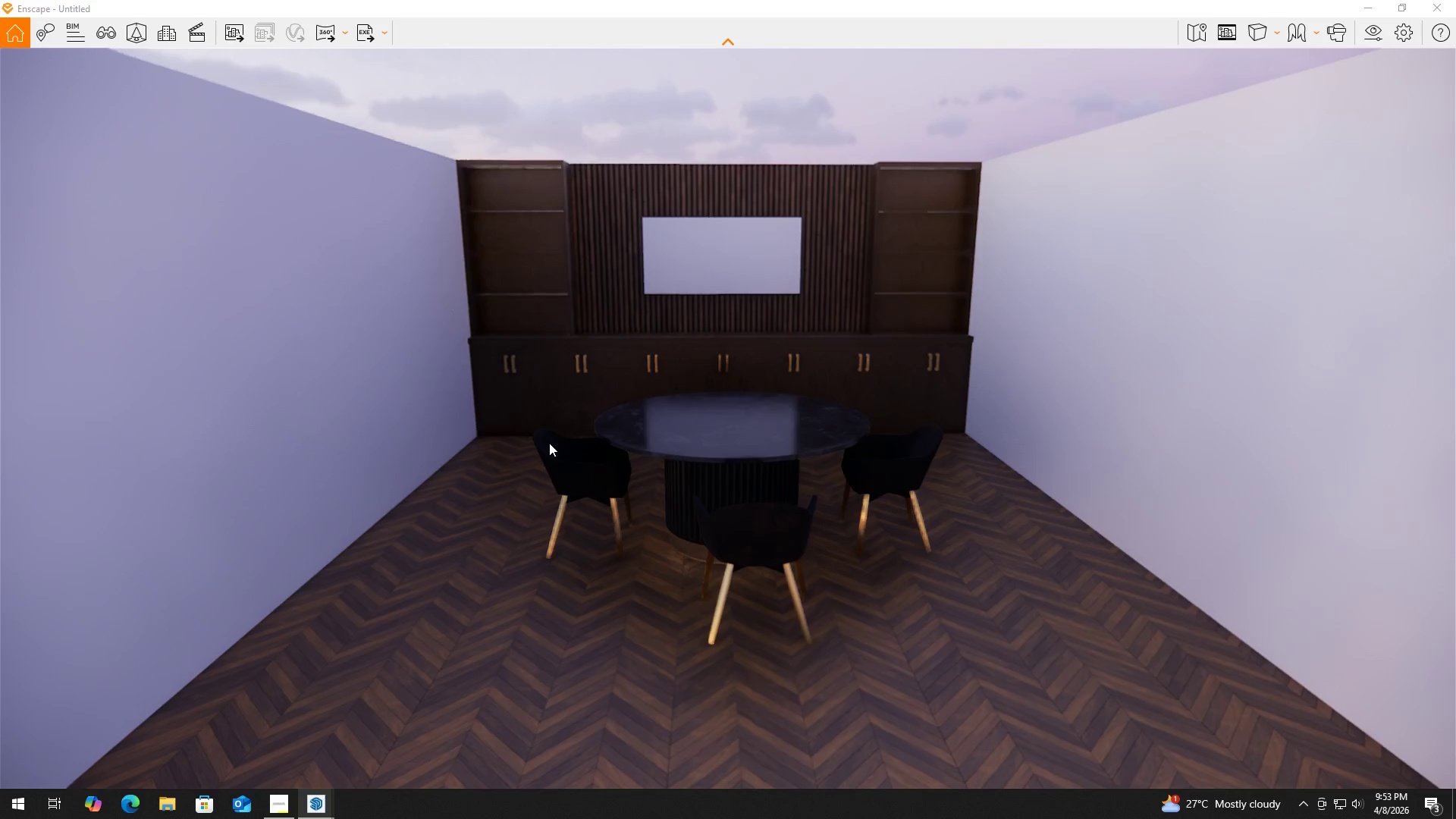 
key(Alt+Tab)
 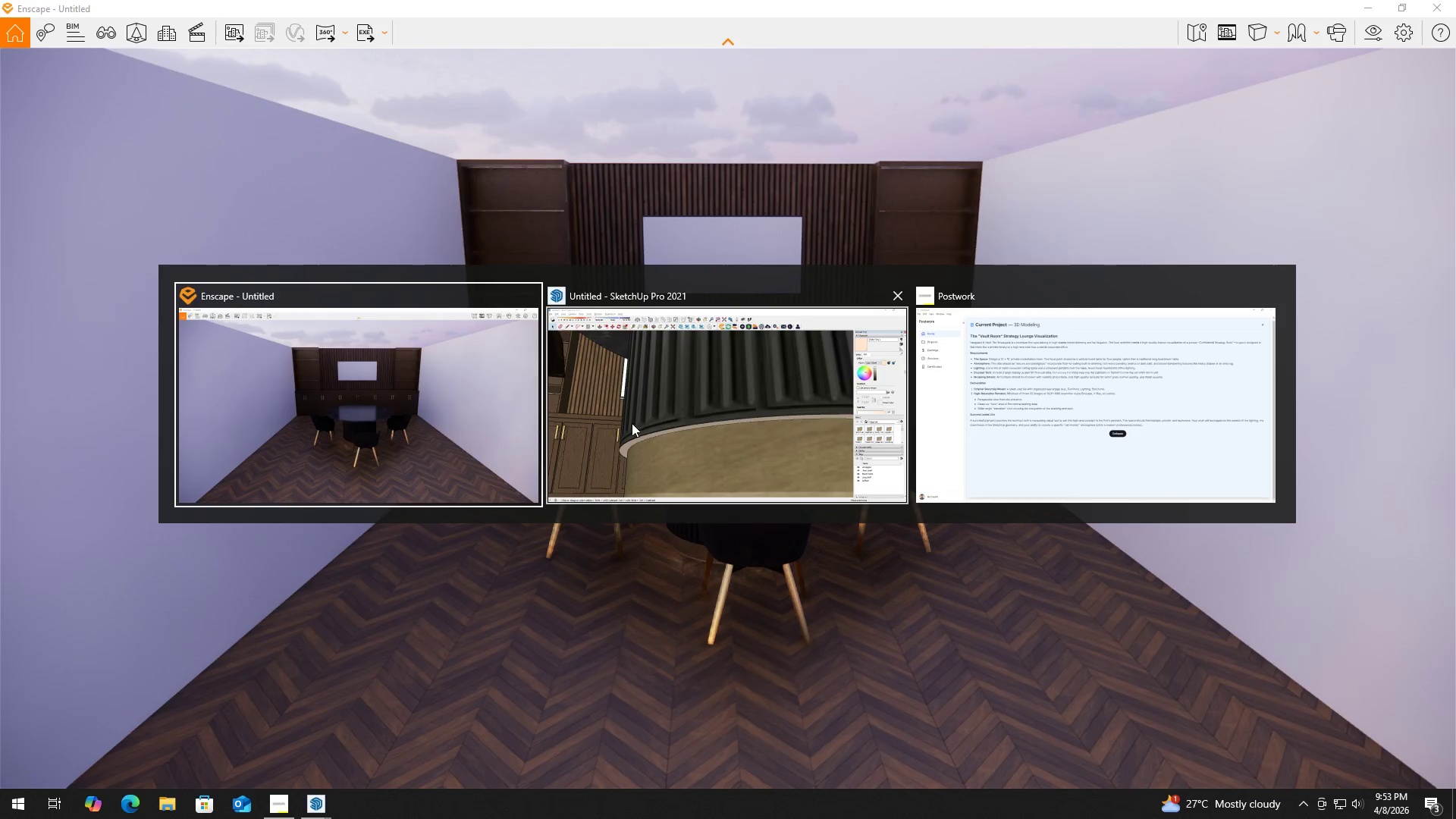 
left_click([651, 422])
 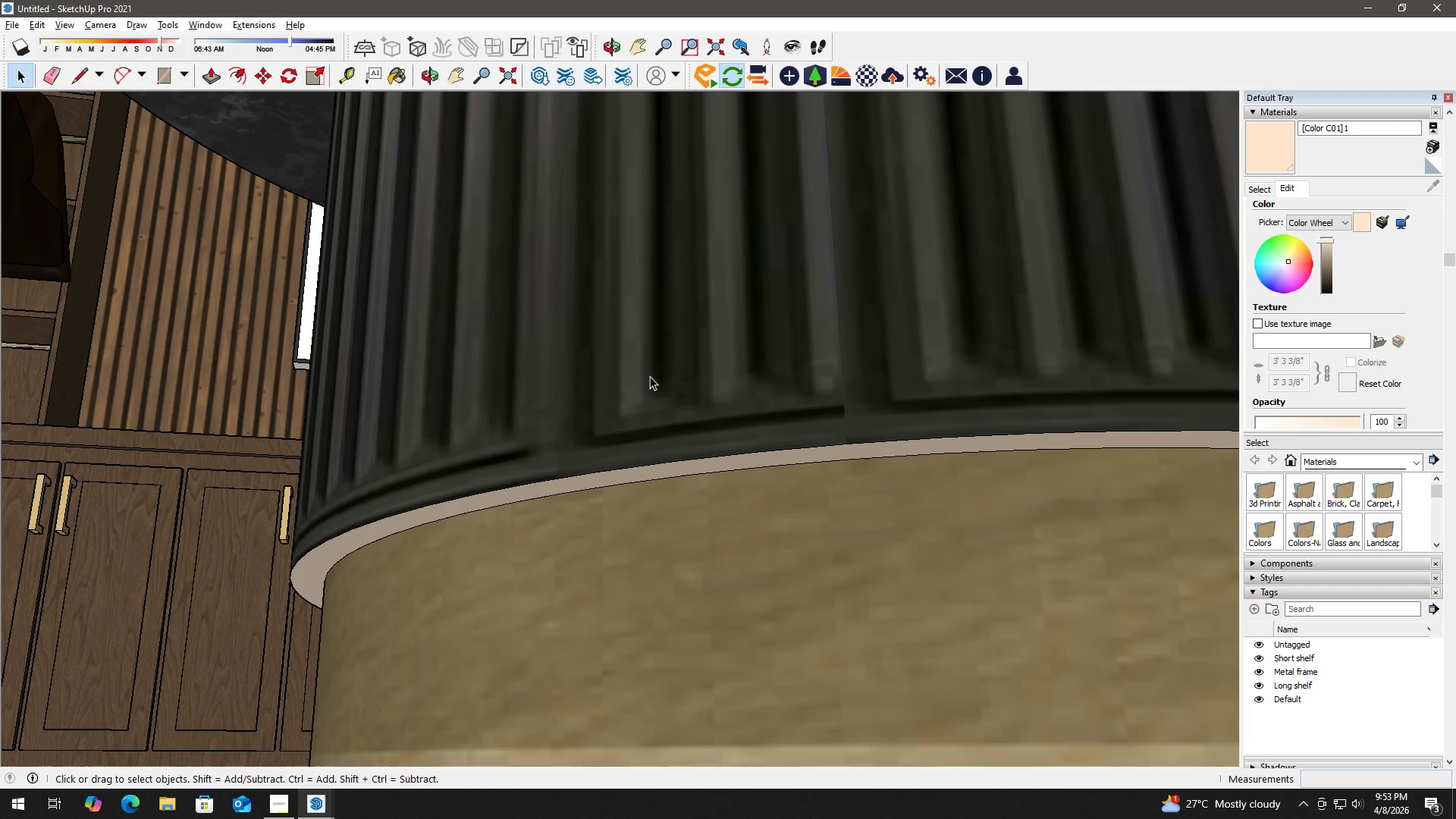 
key(H)
 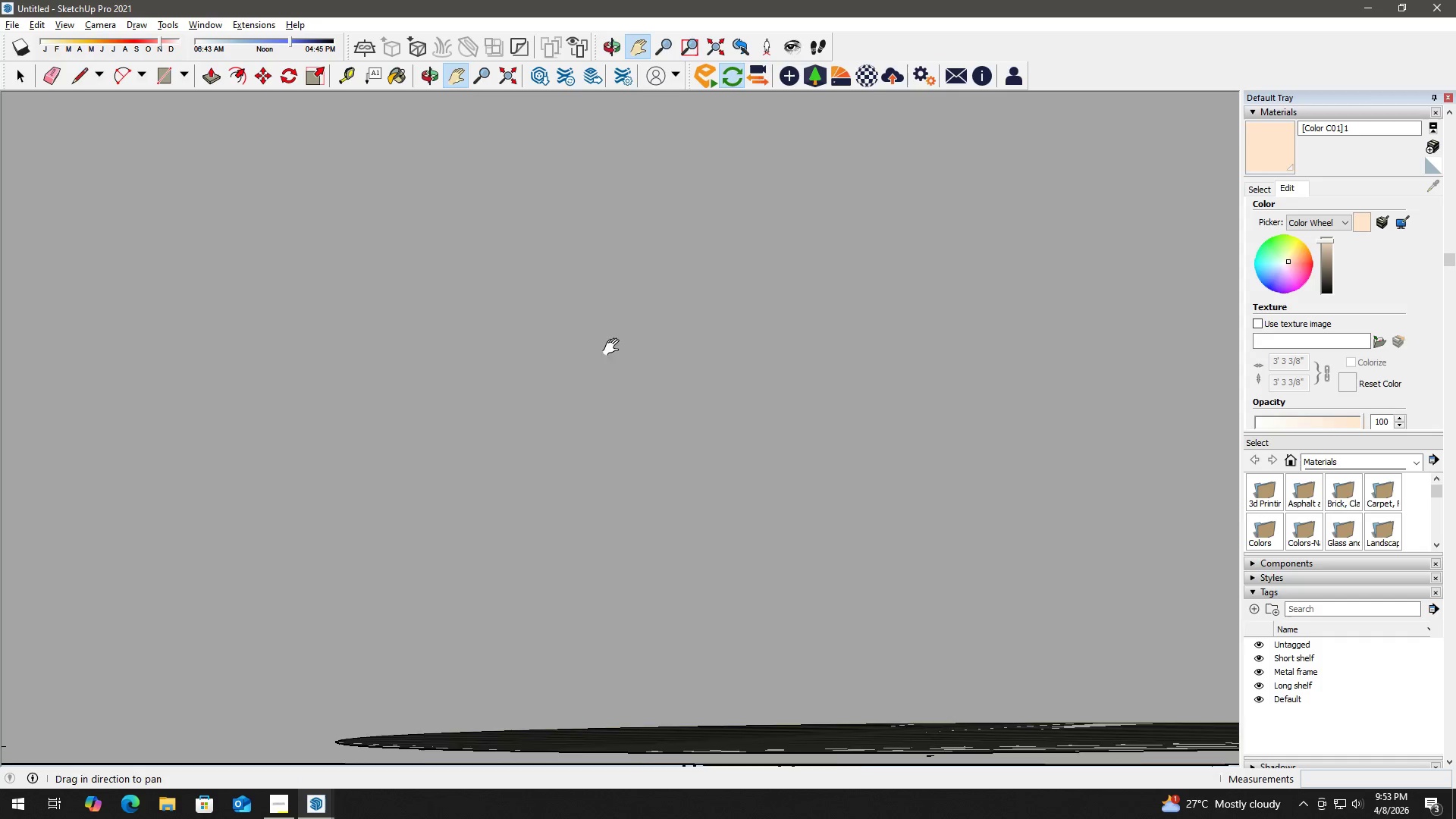 
scroll: coordinate [652, 366], scroll_direction: down, amount: 4.0
 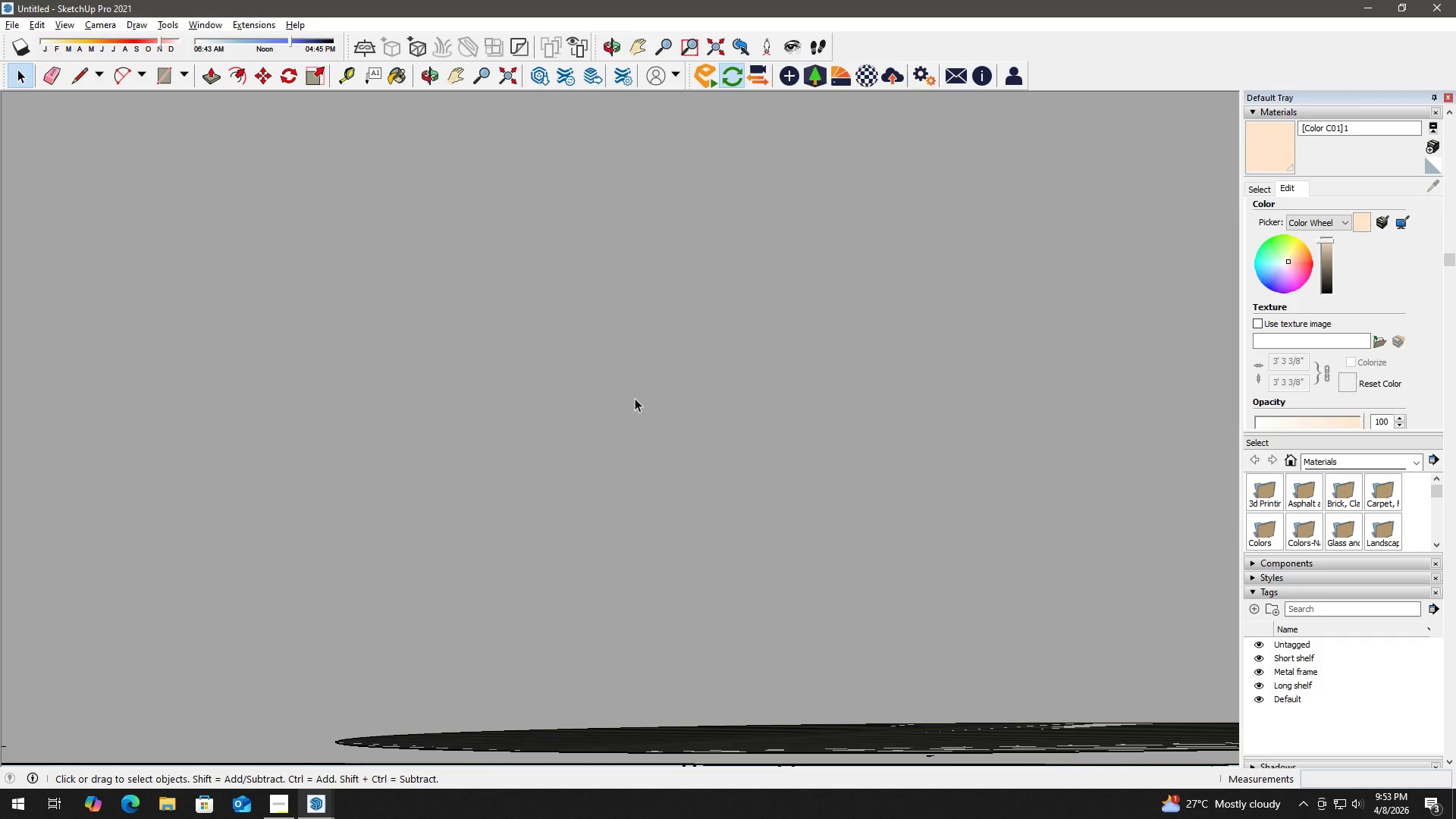 
left_click_drag(start_coordinate=[613, 345], to_coordinate=[717, 588])
 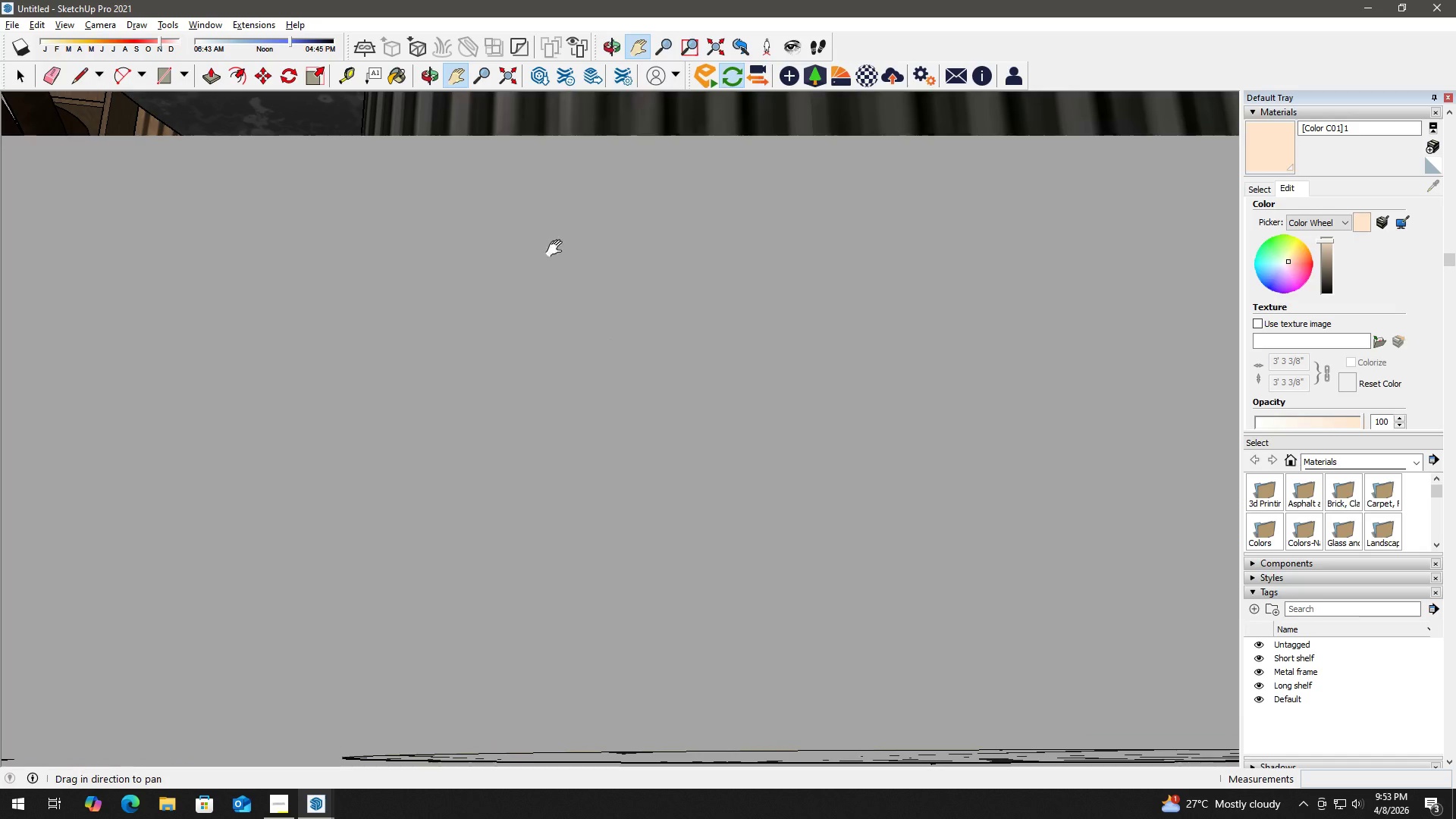 
left_click_drag(start_coordinate=[557, 249], to_coordinate=[647, 551])
 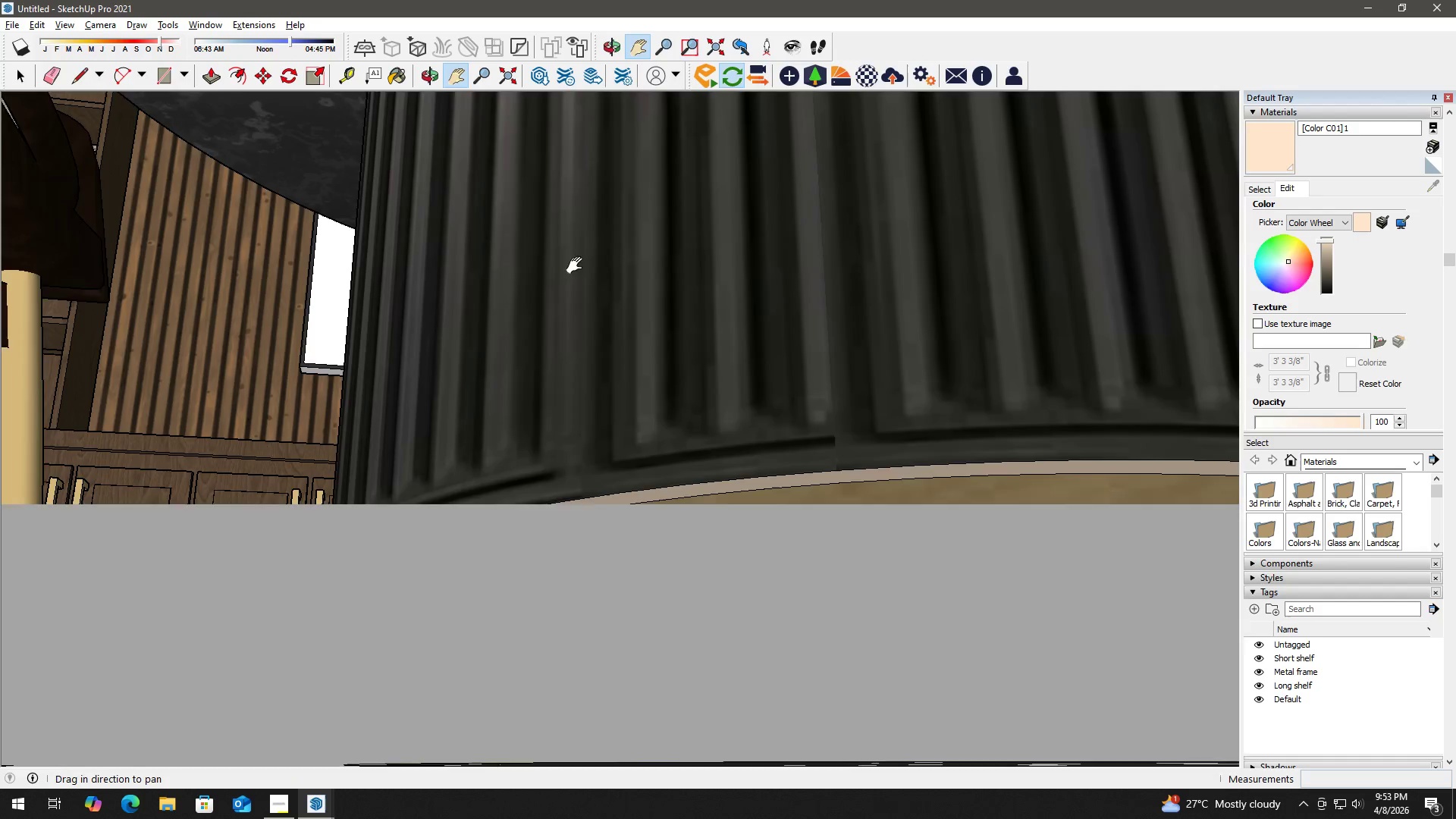 
left_click_drag(start_coordinate=[578, 266], to_coordinate=[664, 529])
 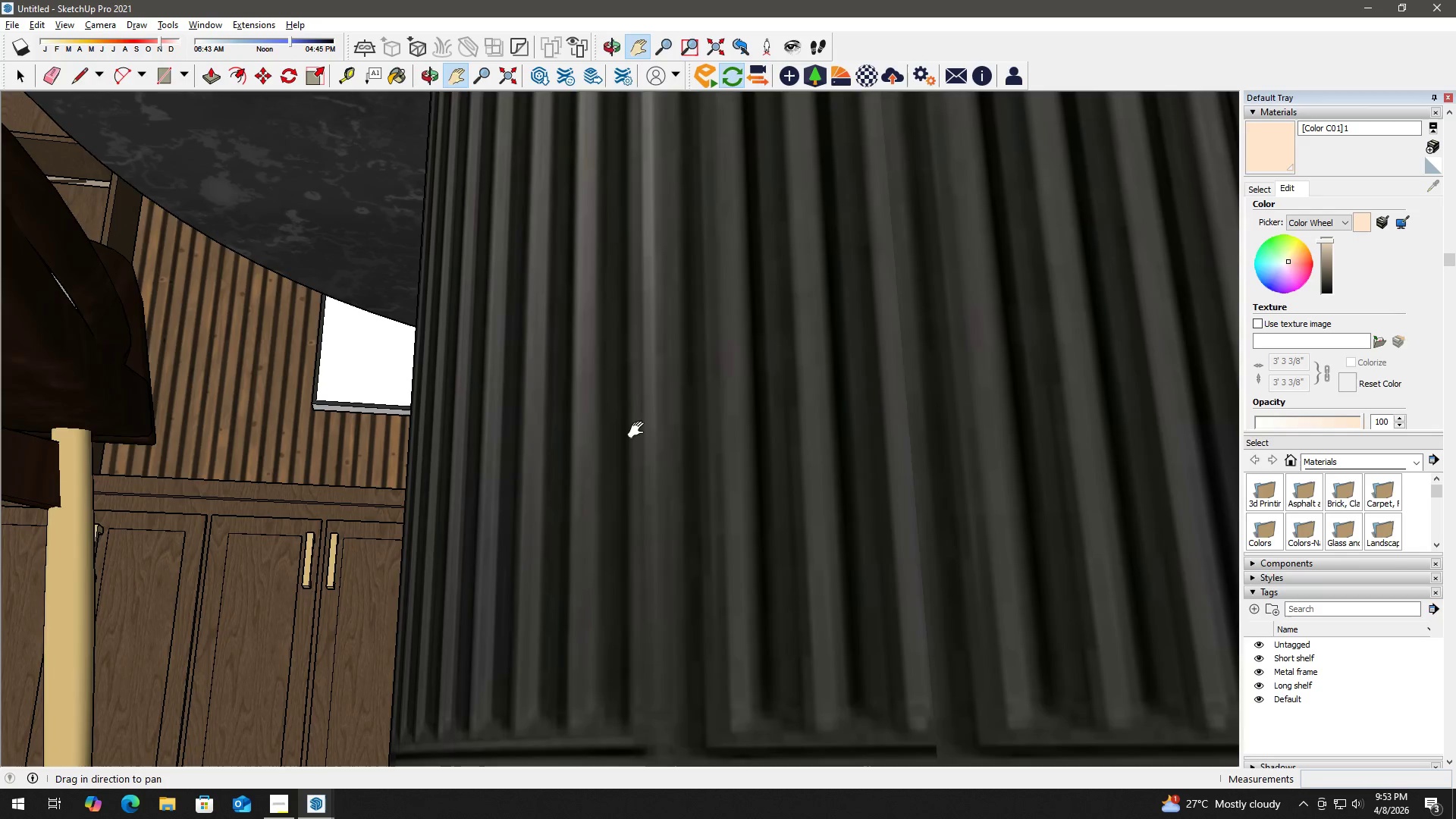 
left_click_drag(start_coordinate=[633, 409], to_coordinate=[664, 554])
 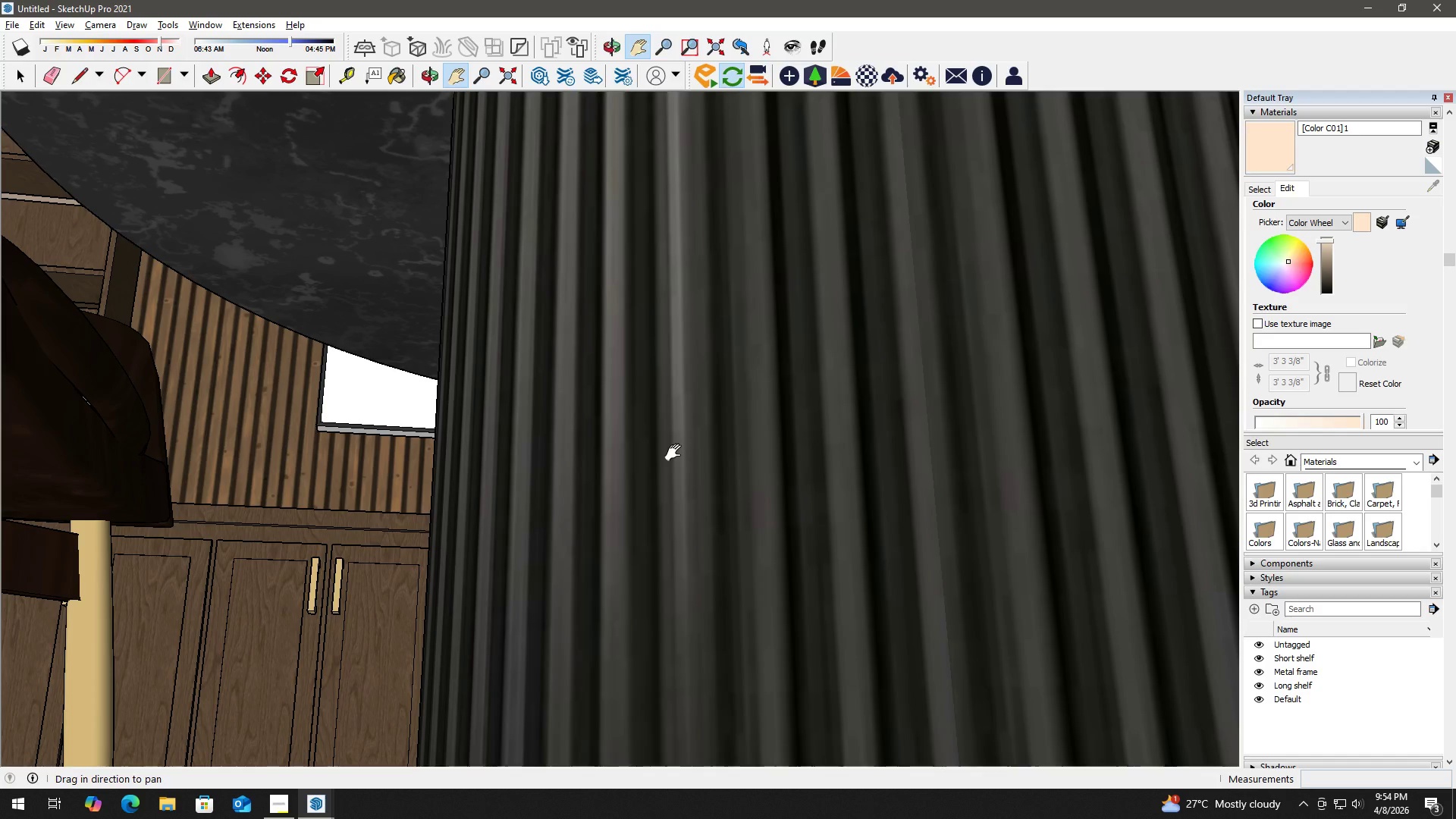 
wait(60.45)
 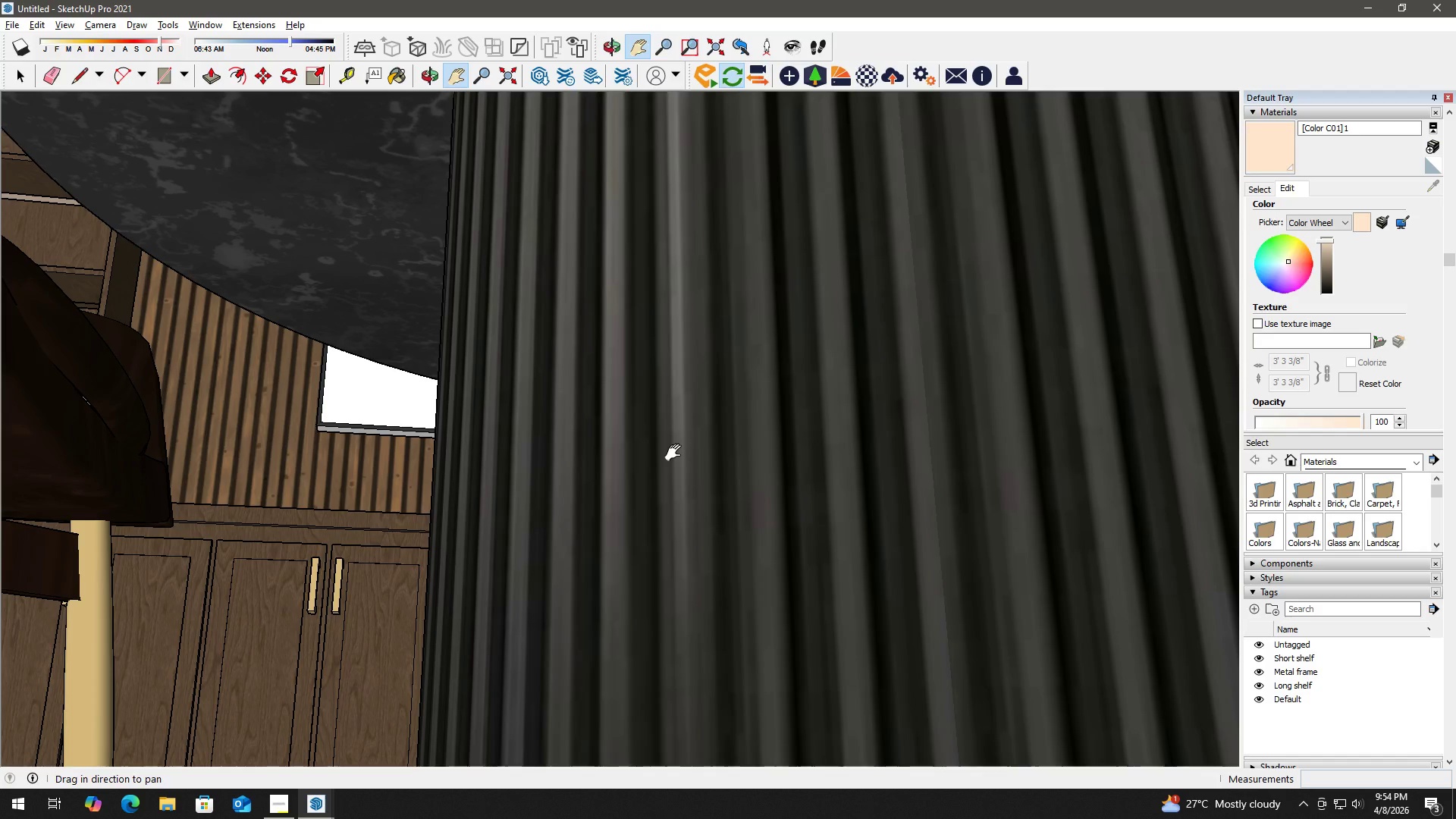 
left_click([514, 77])
 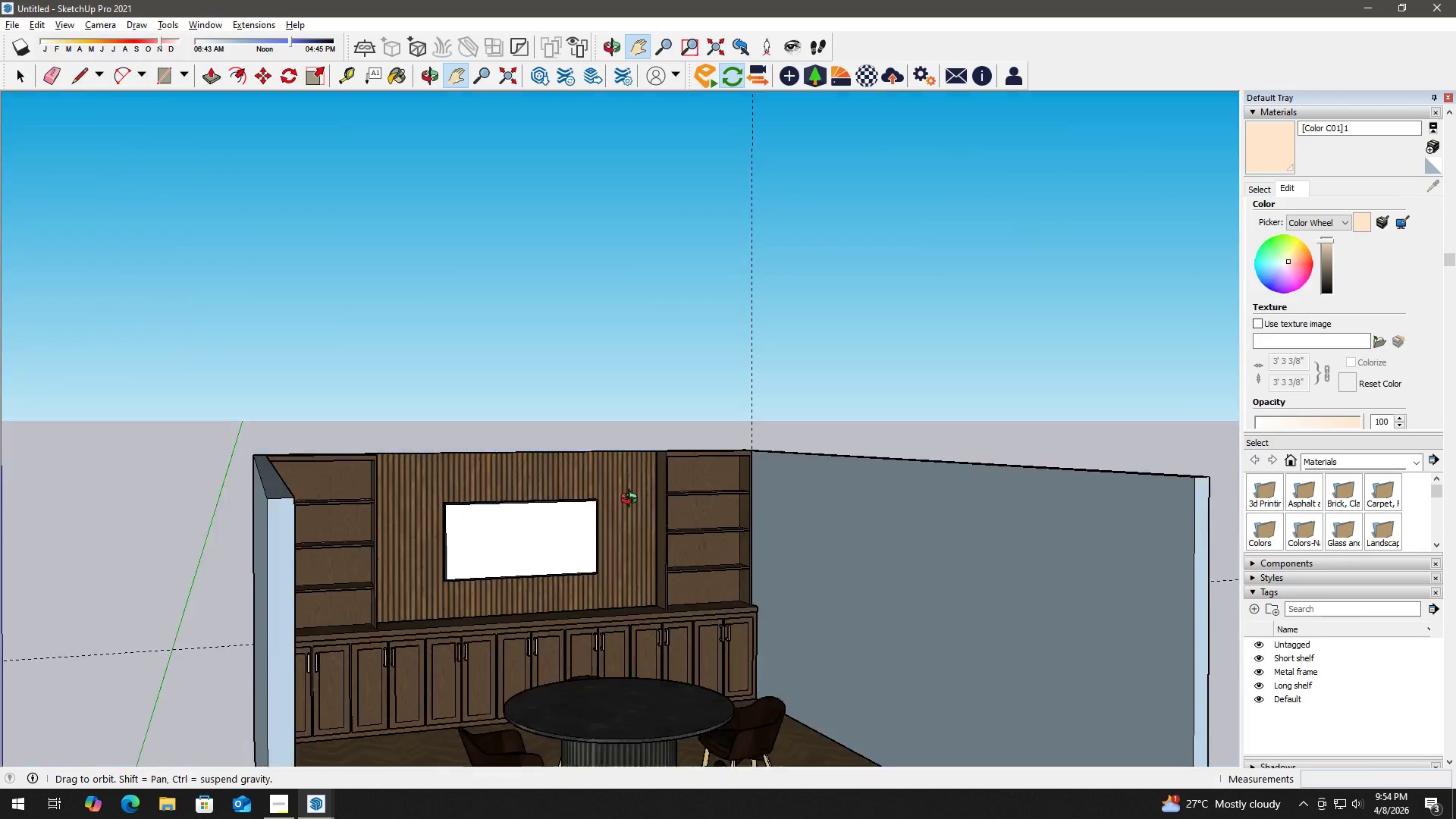 
left_click_drag(start_coordinate=[674, 619], to_coordinate=[542, 481])
 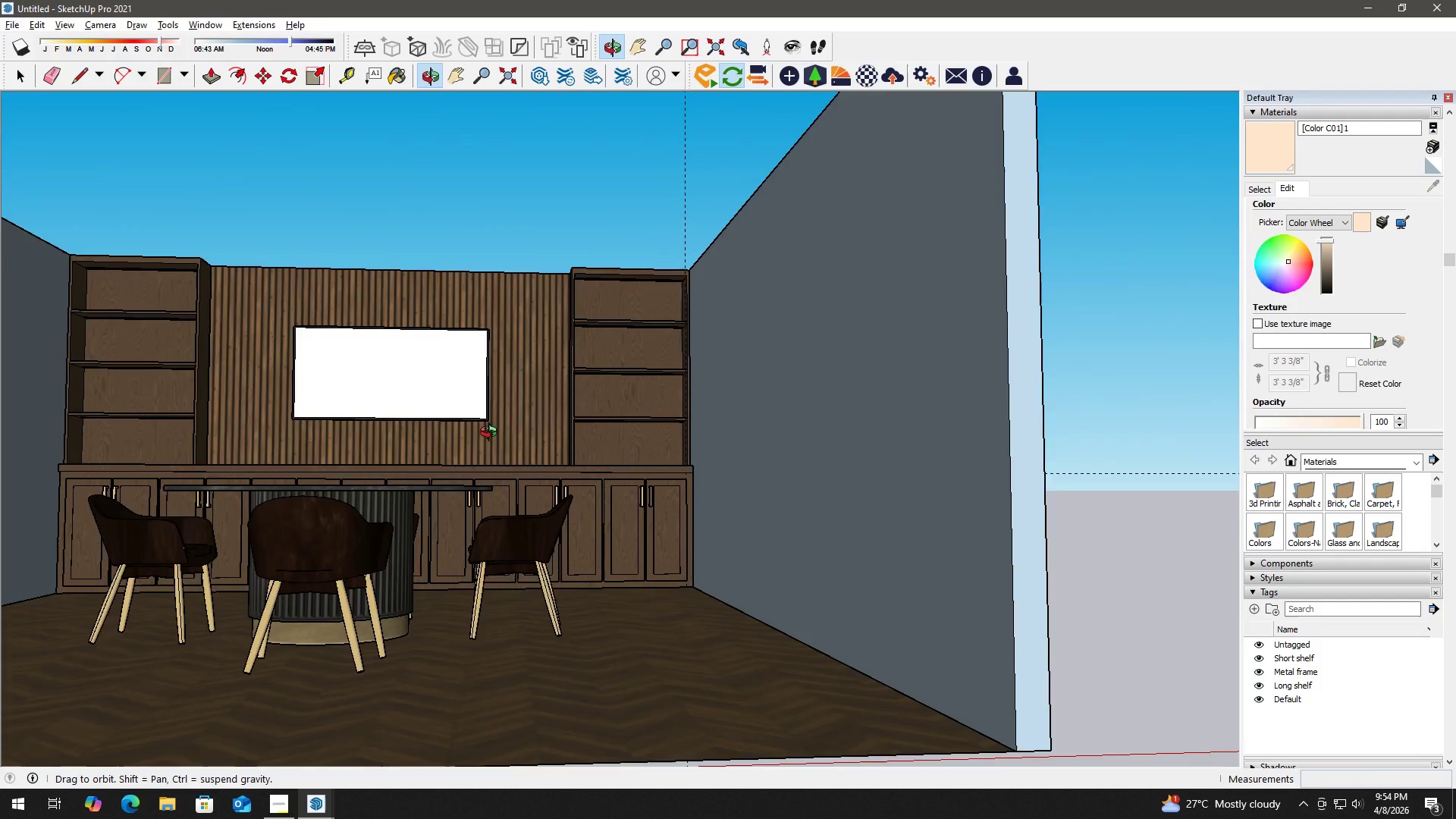 
scroll: coordinate [592, 517], scroll_direction: up, amount: 2.0
 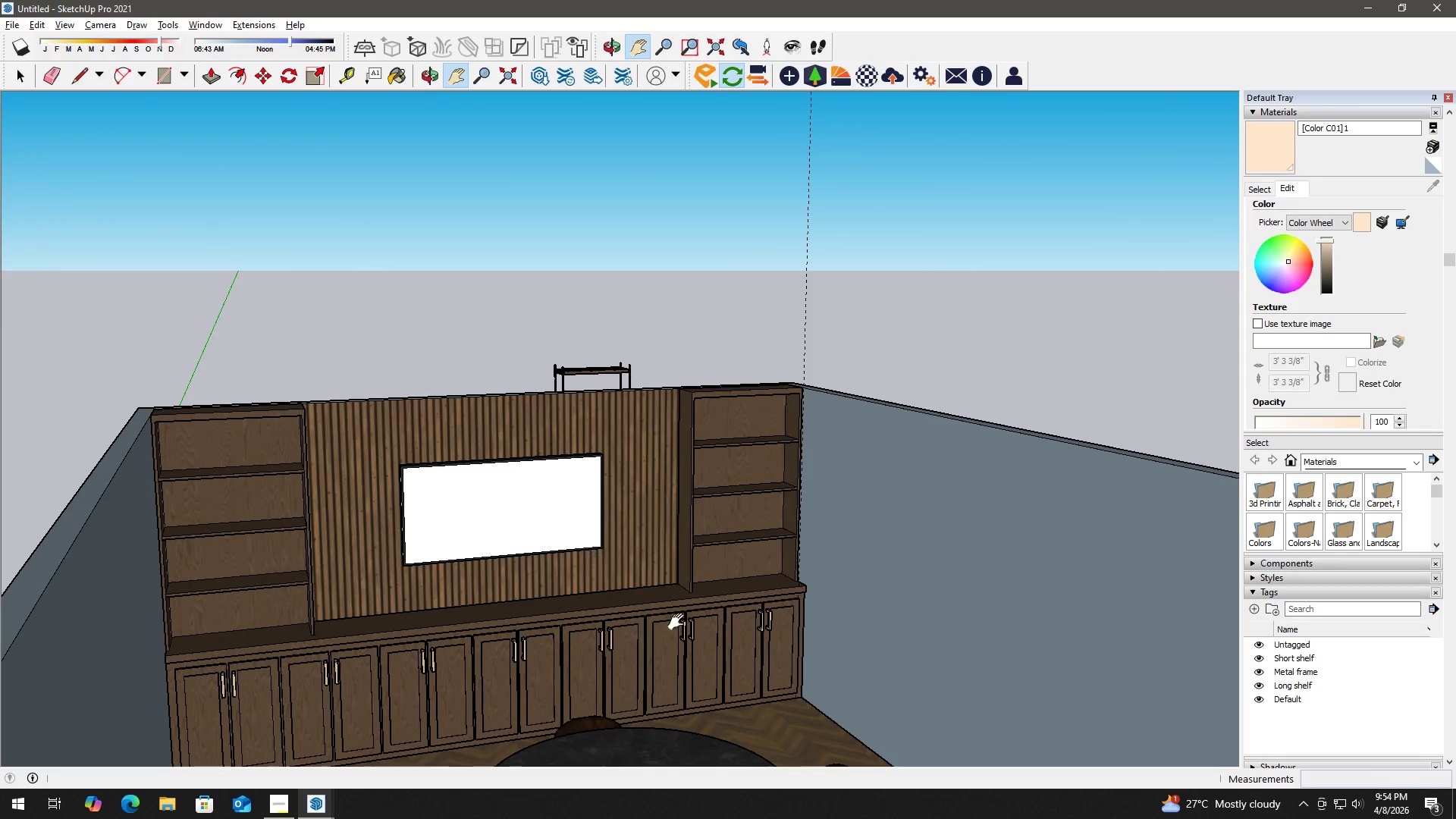 
left_click_drag(start_coordinate=[396, 438], to_coordinate=[494, 477])
 